 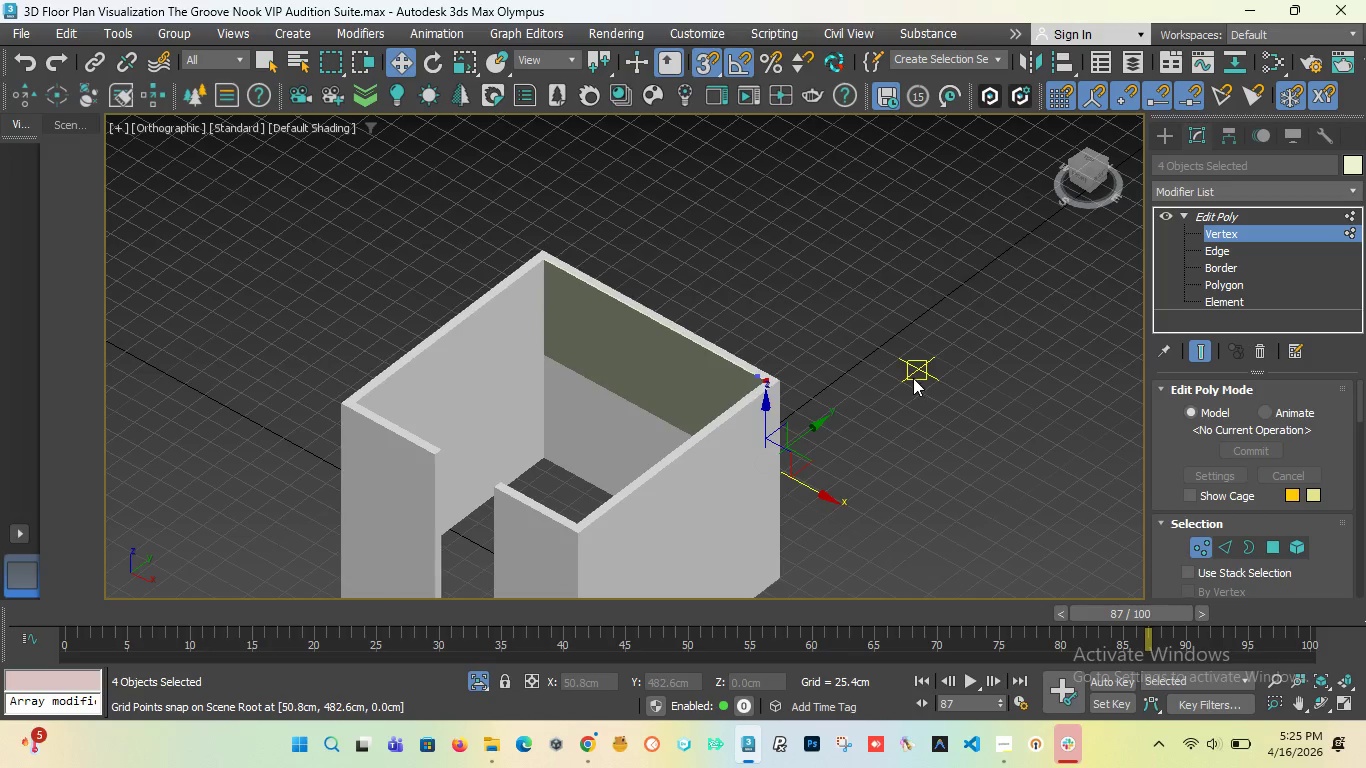 
left_click([1163, 142])
 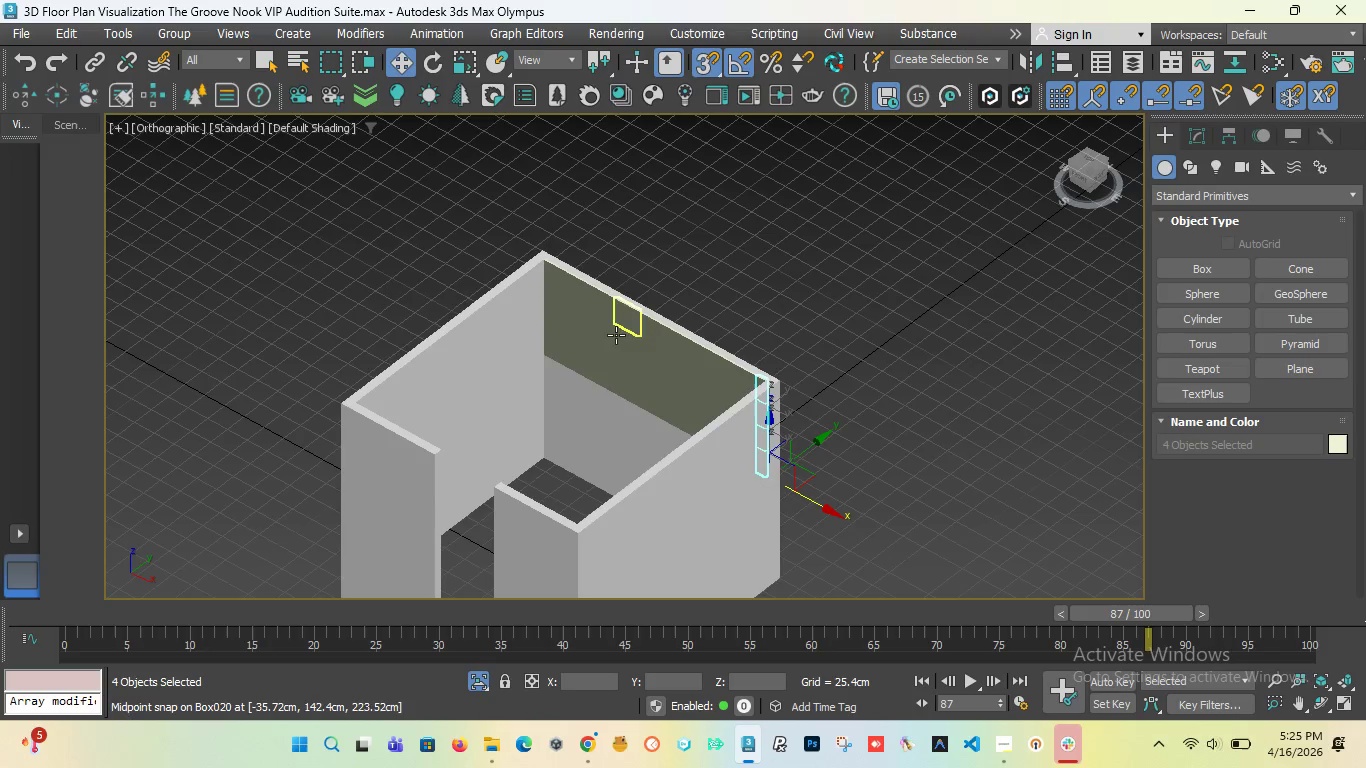 
scroll: coordinate [604, 339], scroll_direction: up, amount: 3.0
 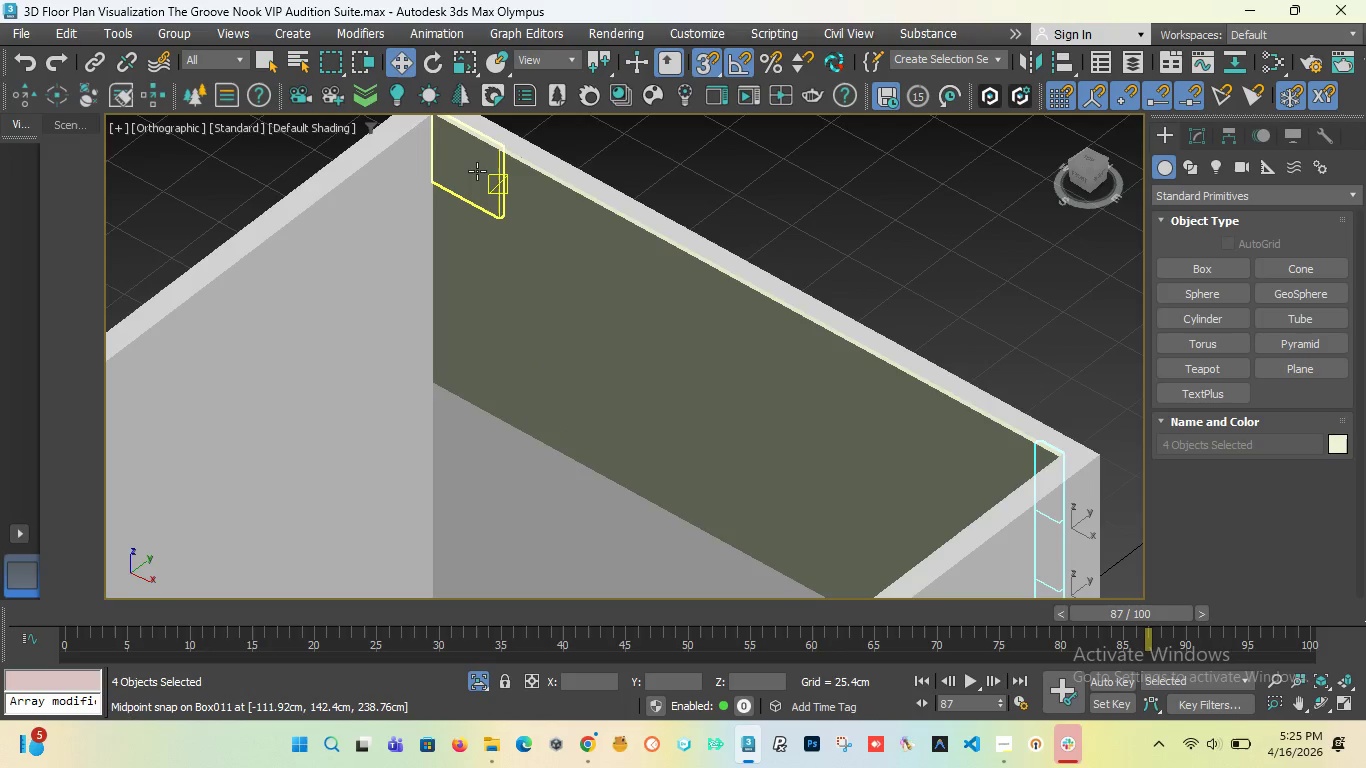 
left_click([479, 171])
 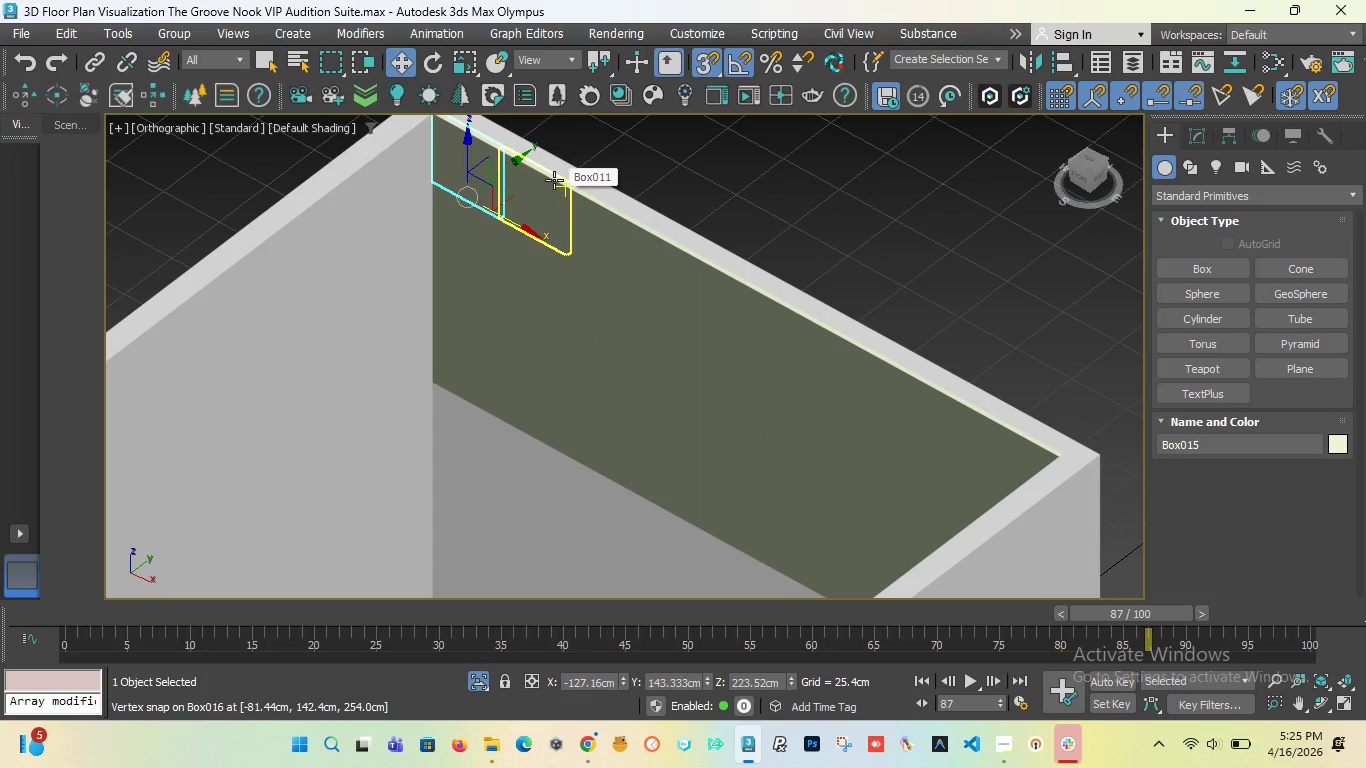 
wait(21.26)
 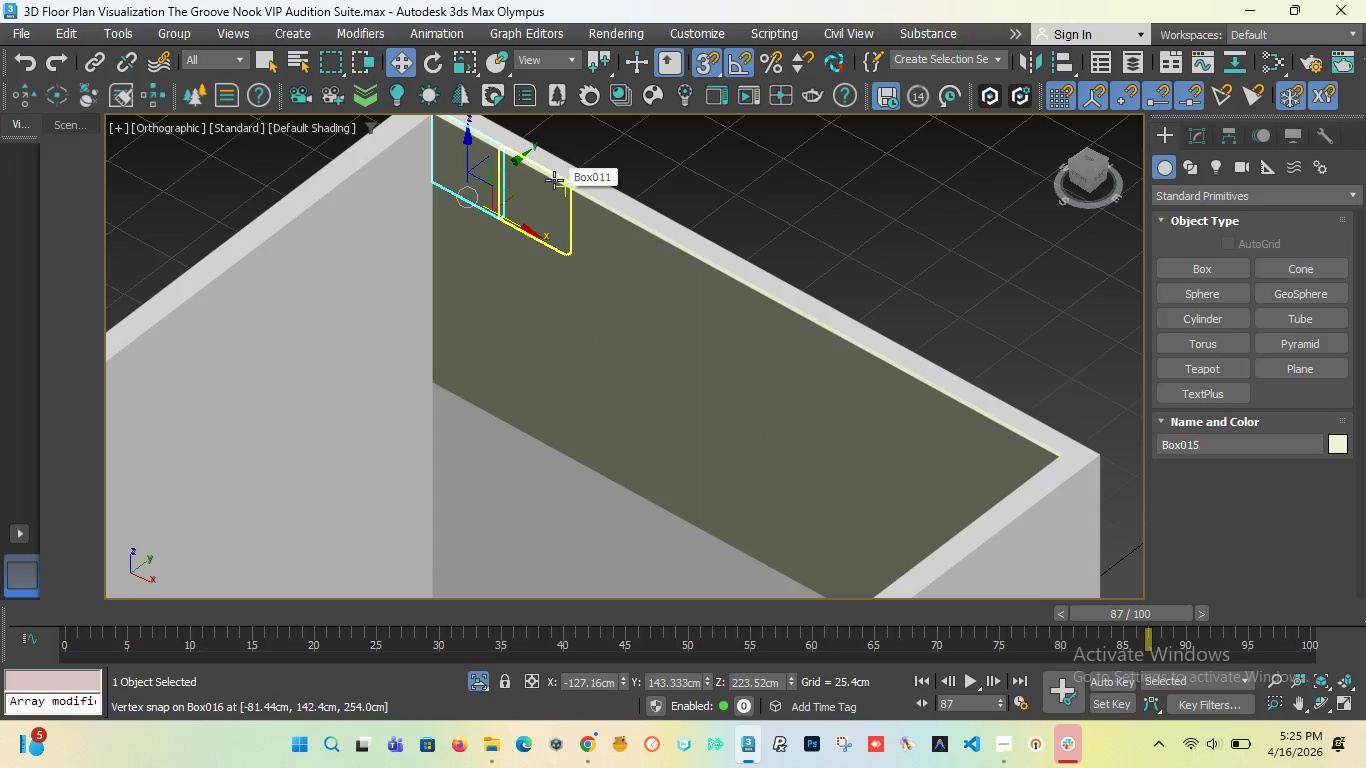 
left_click([659, 227])
 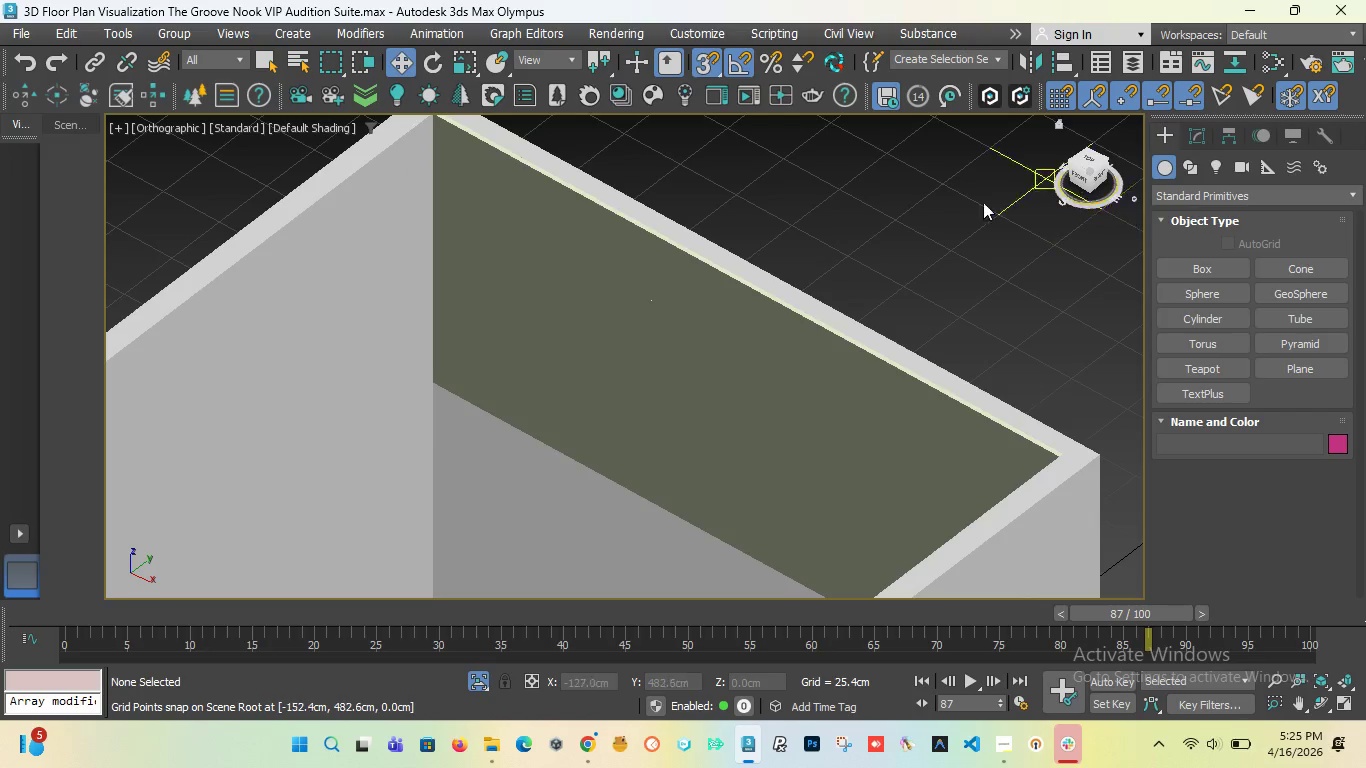 
left_click([599, 276])
 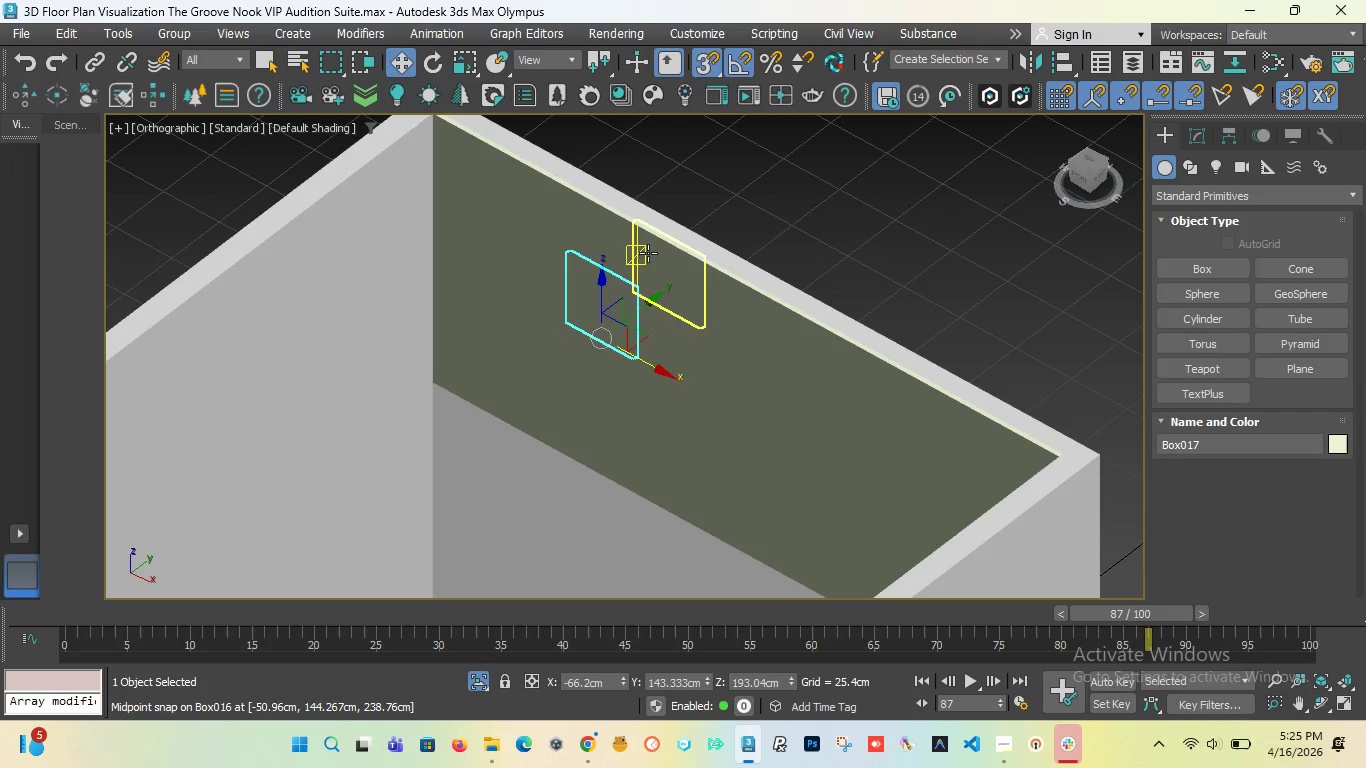 
left_click([648, 253])
 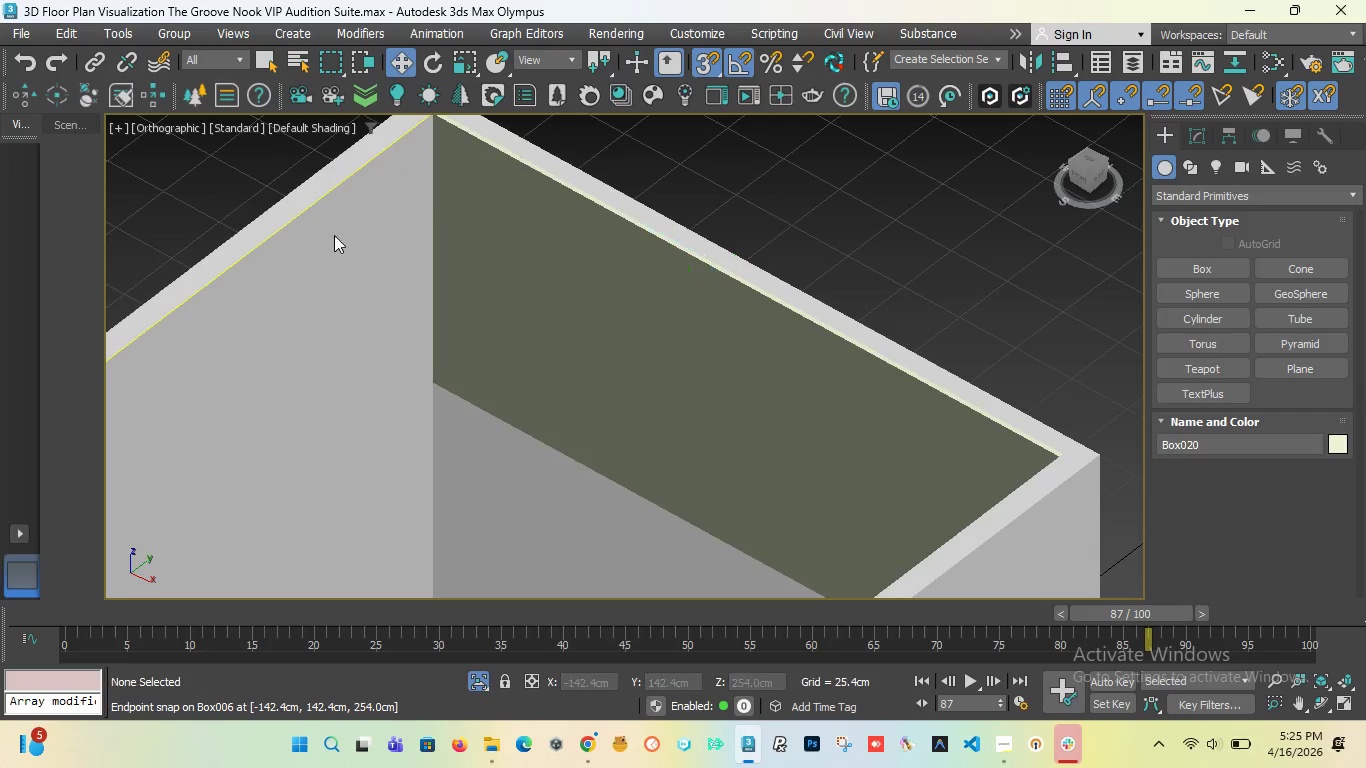 
double_click([332, 246])
 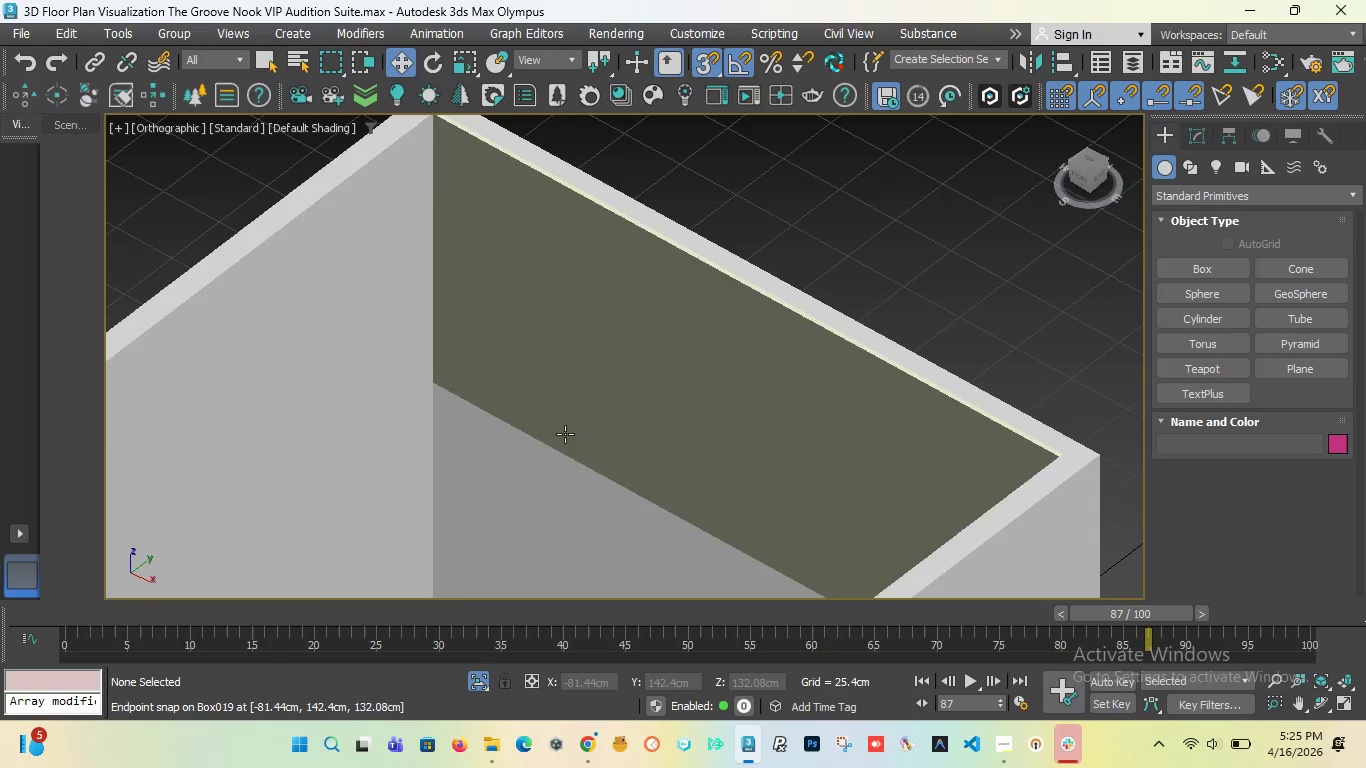 
scroll: coordinate [542, 420], scroll_direction: down, amount: 3.0
 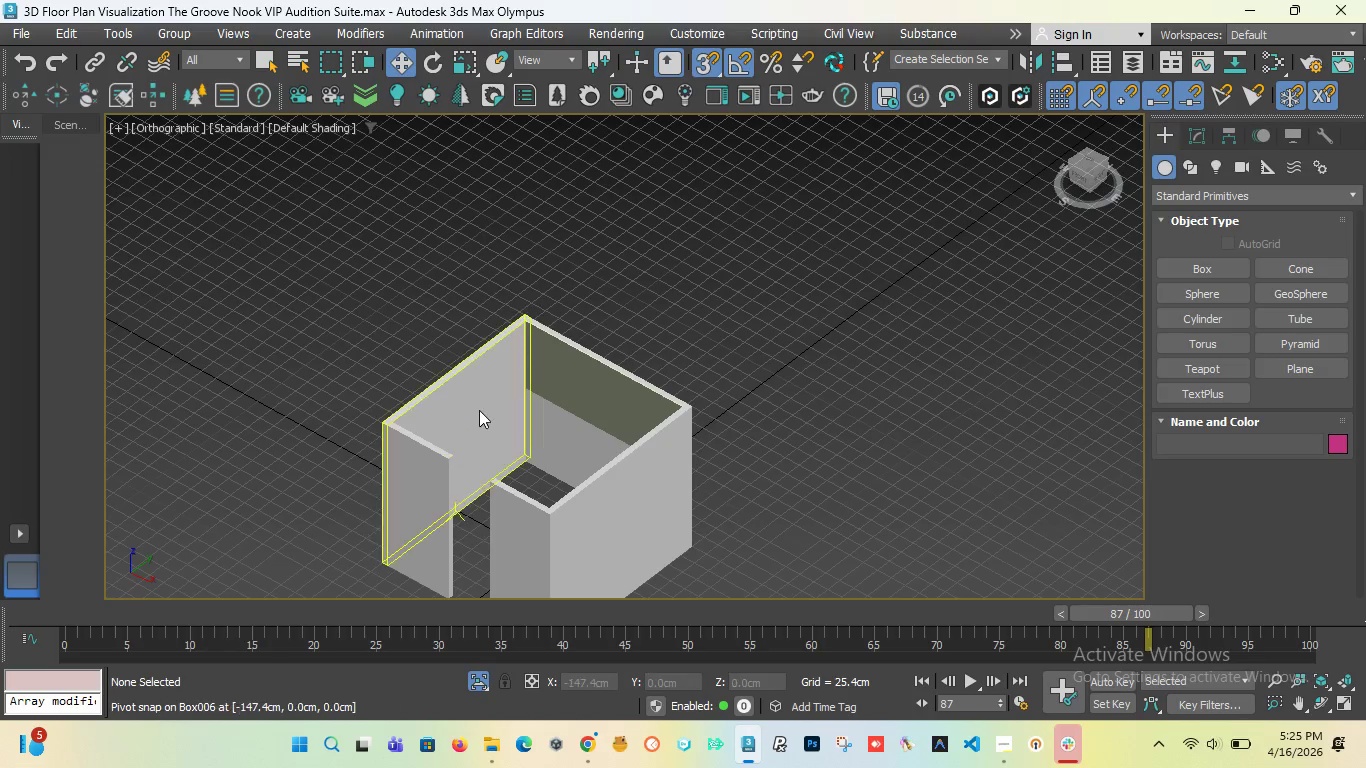 
left_click([484, 383])
 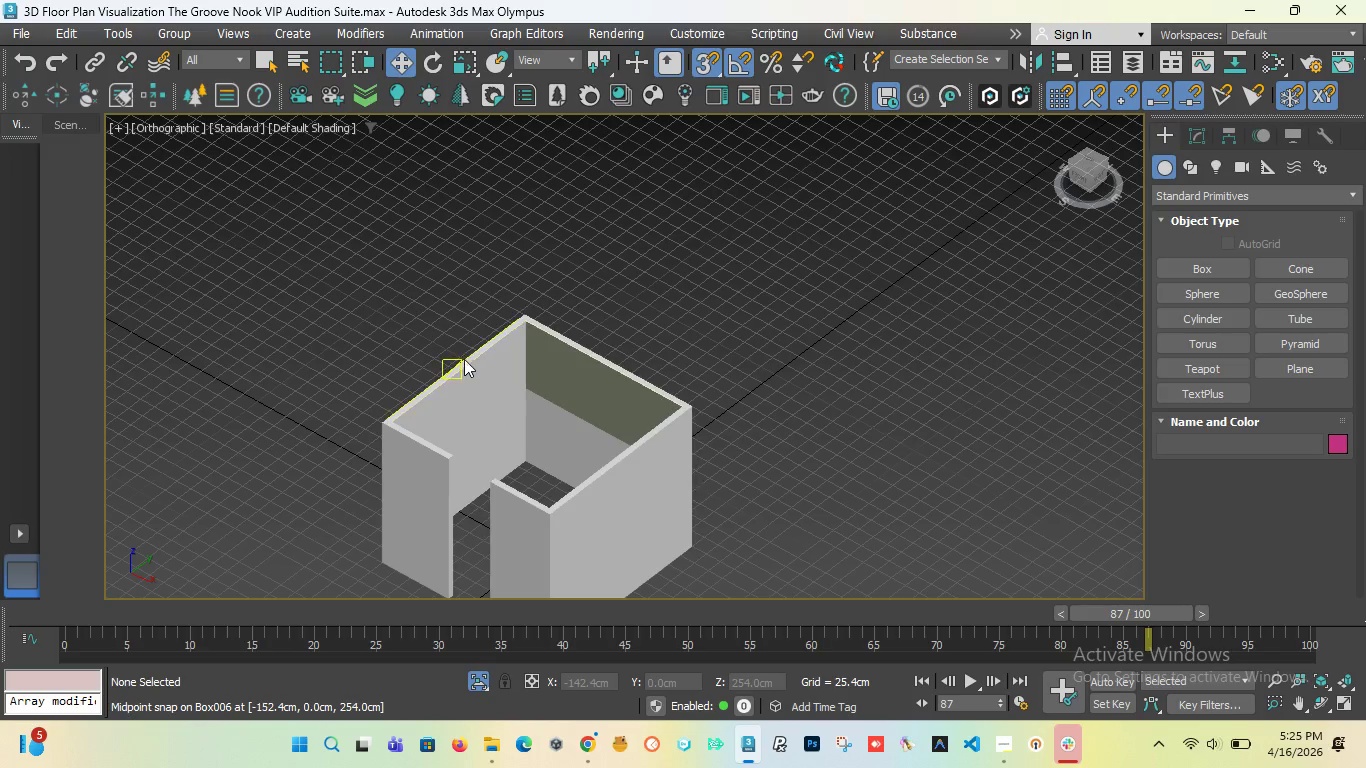 
left_click([447, 373])
 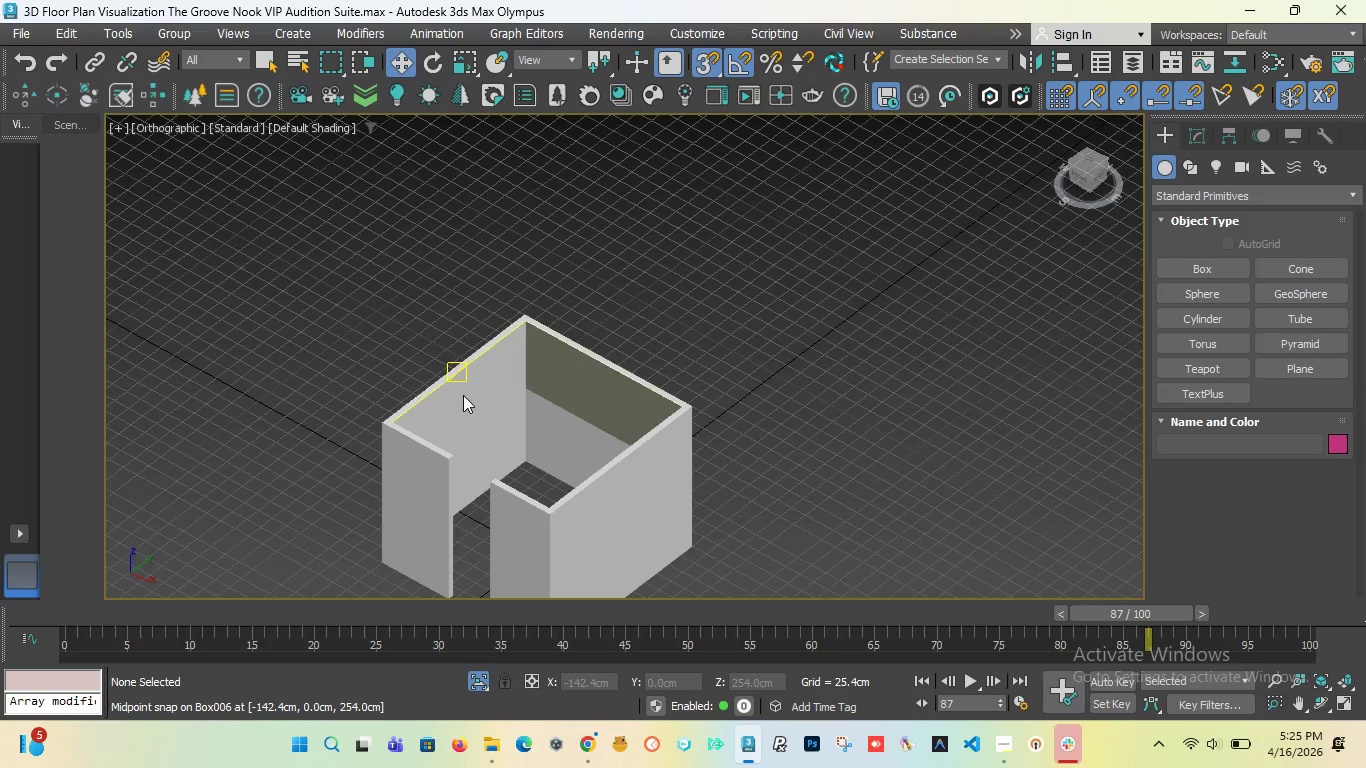 
key(F3)
 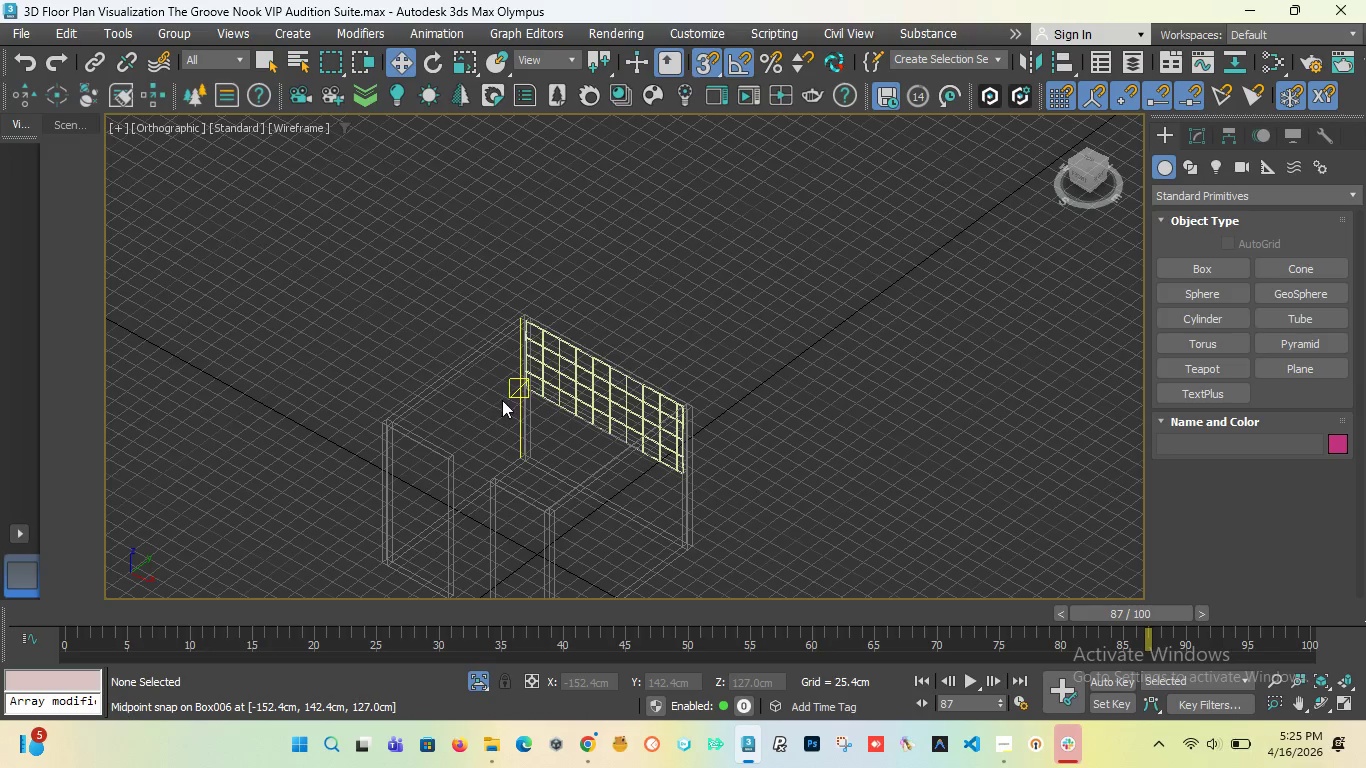 
key(F3)
 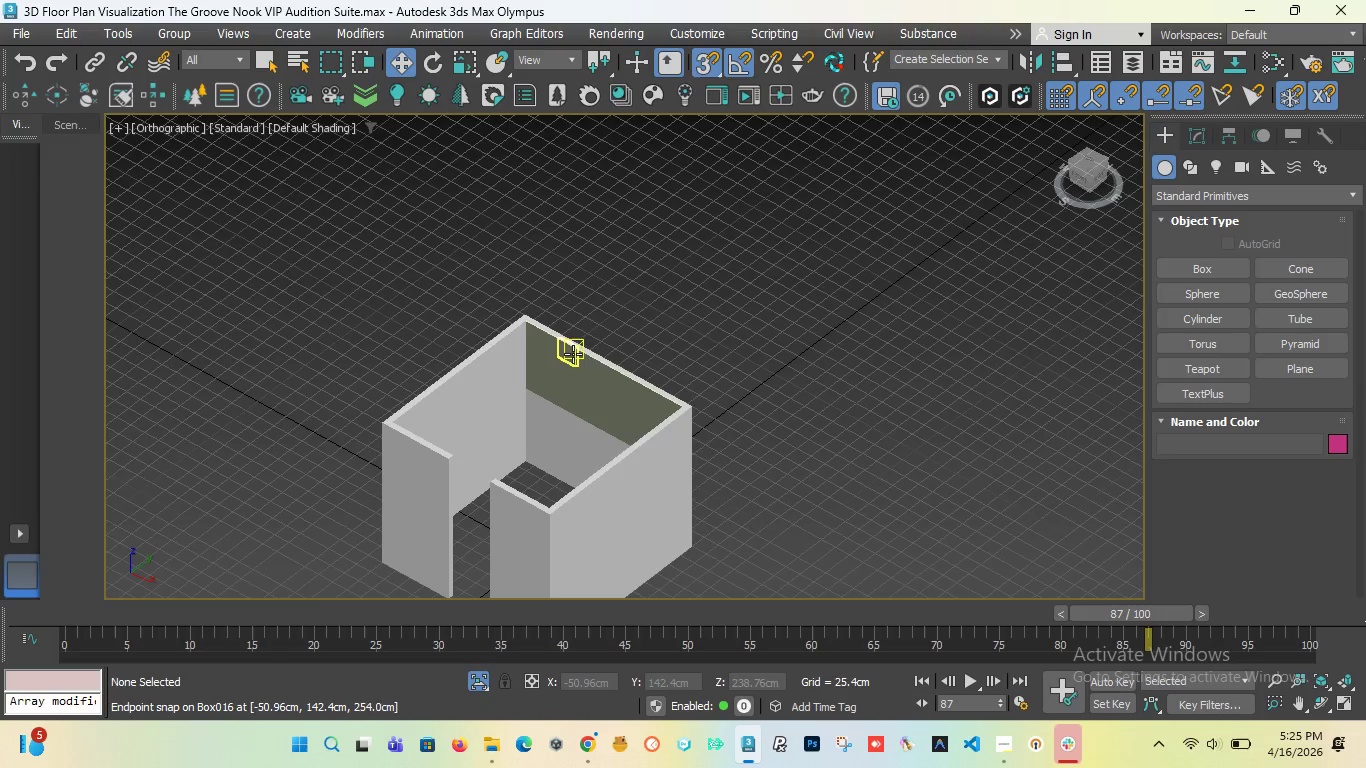 
scroll: coordinate [562, 369], scroll_direction: up, amount: 5.0
 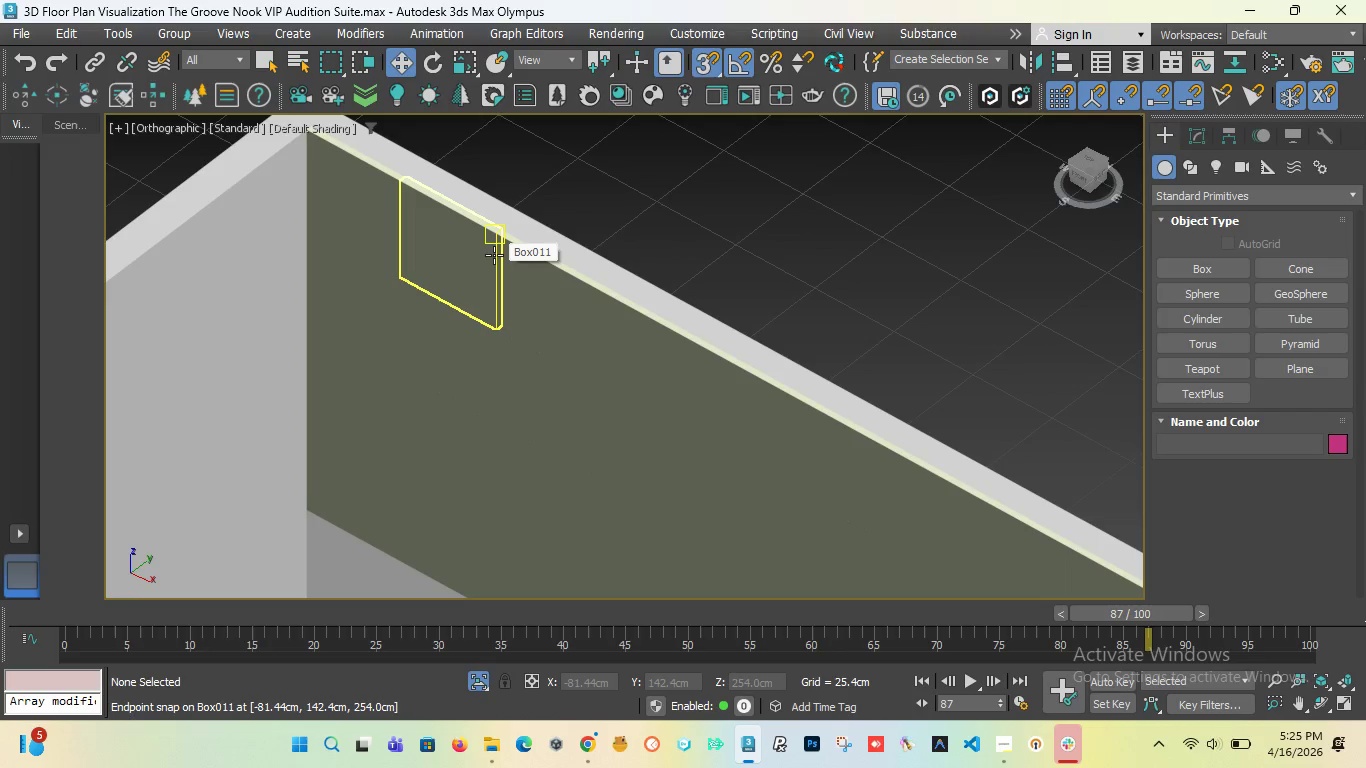 
key(F3)
 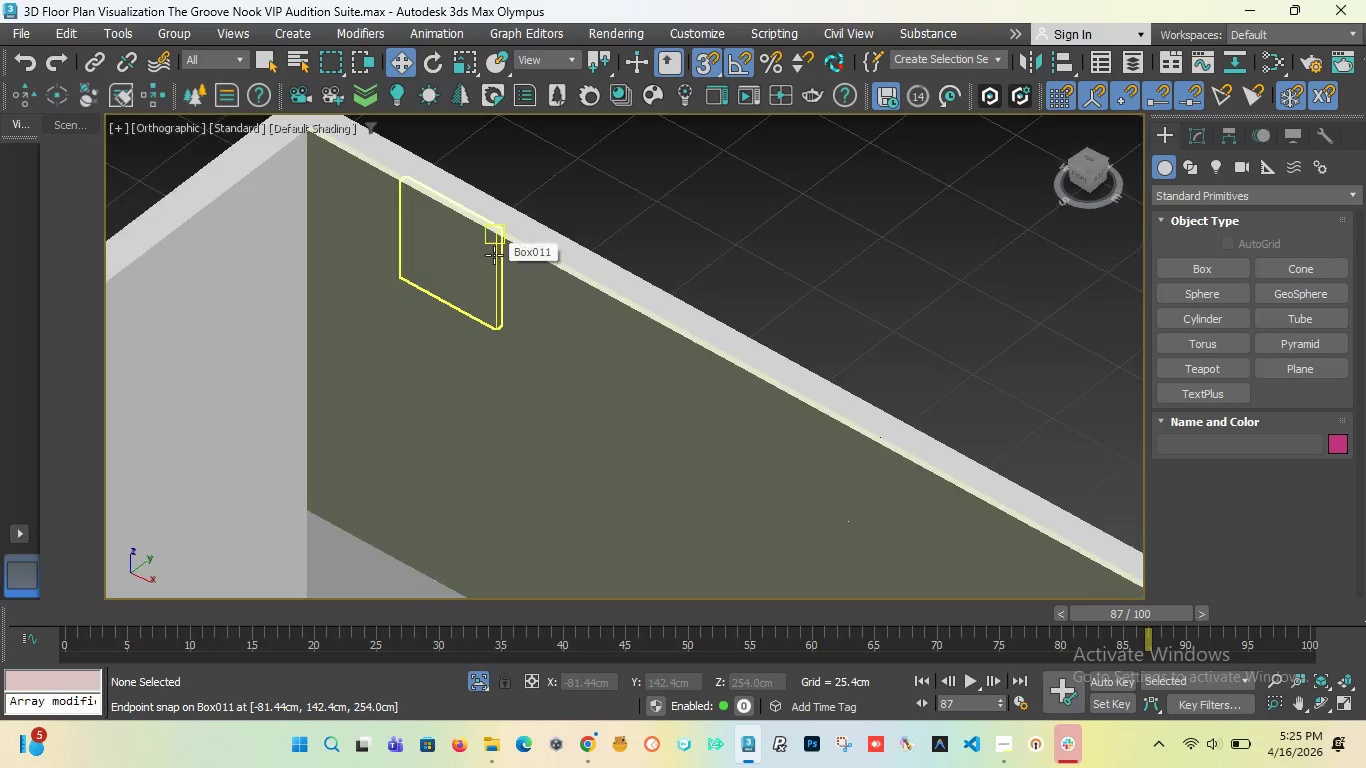 
key(F3)
 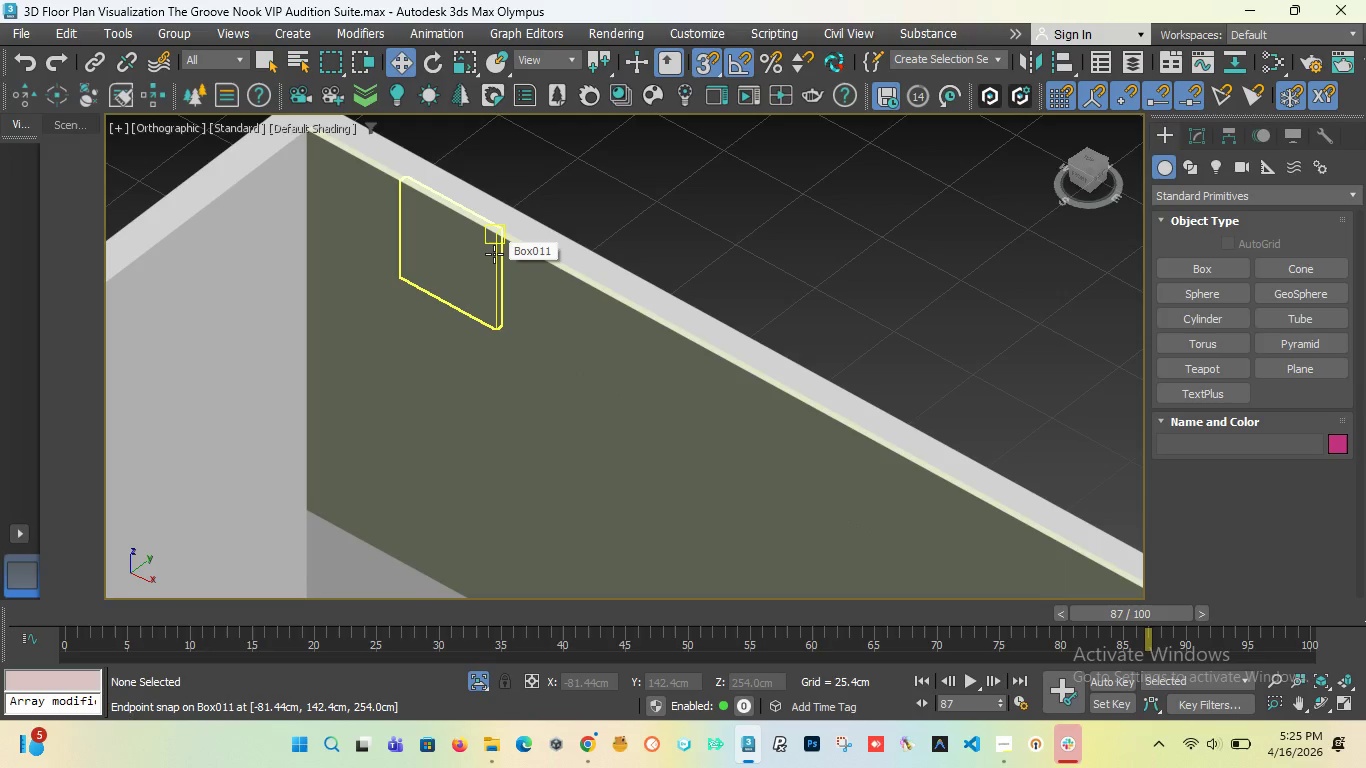 
key(F3)
 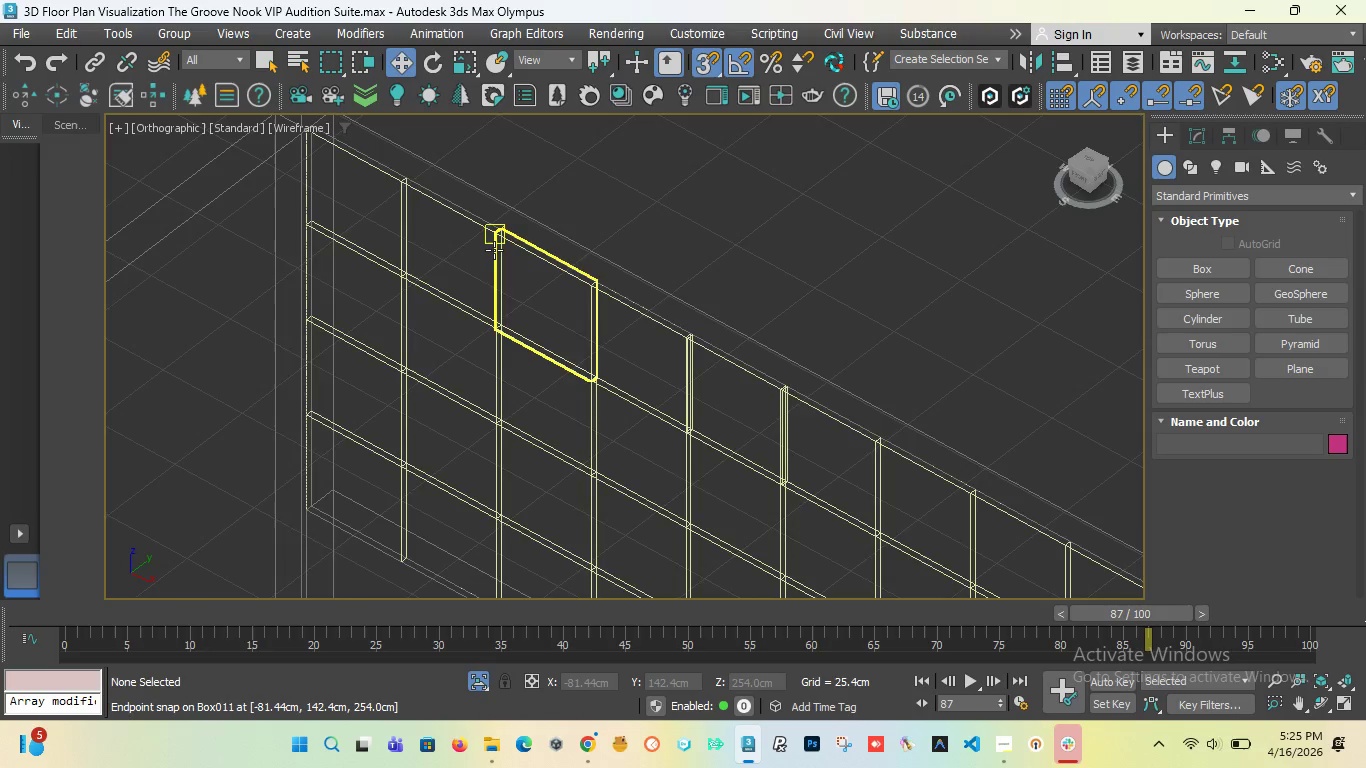 
key(F3)
 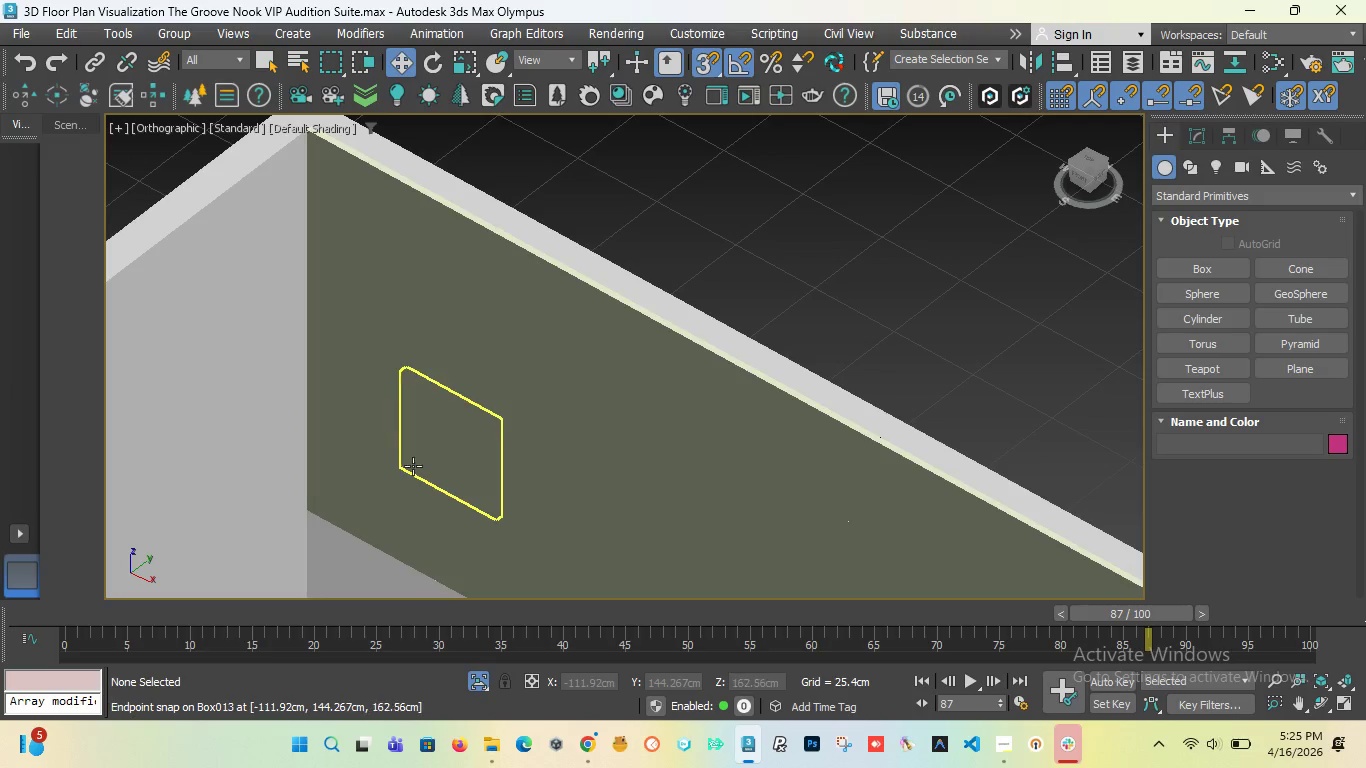 
scroll: coordinate [388, 312], scroll_direction: down, amount: 2.0
 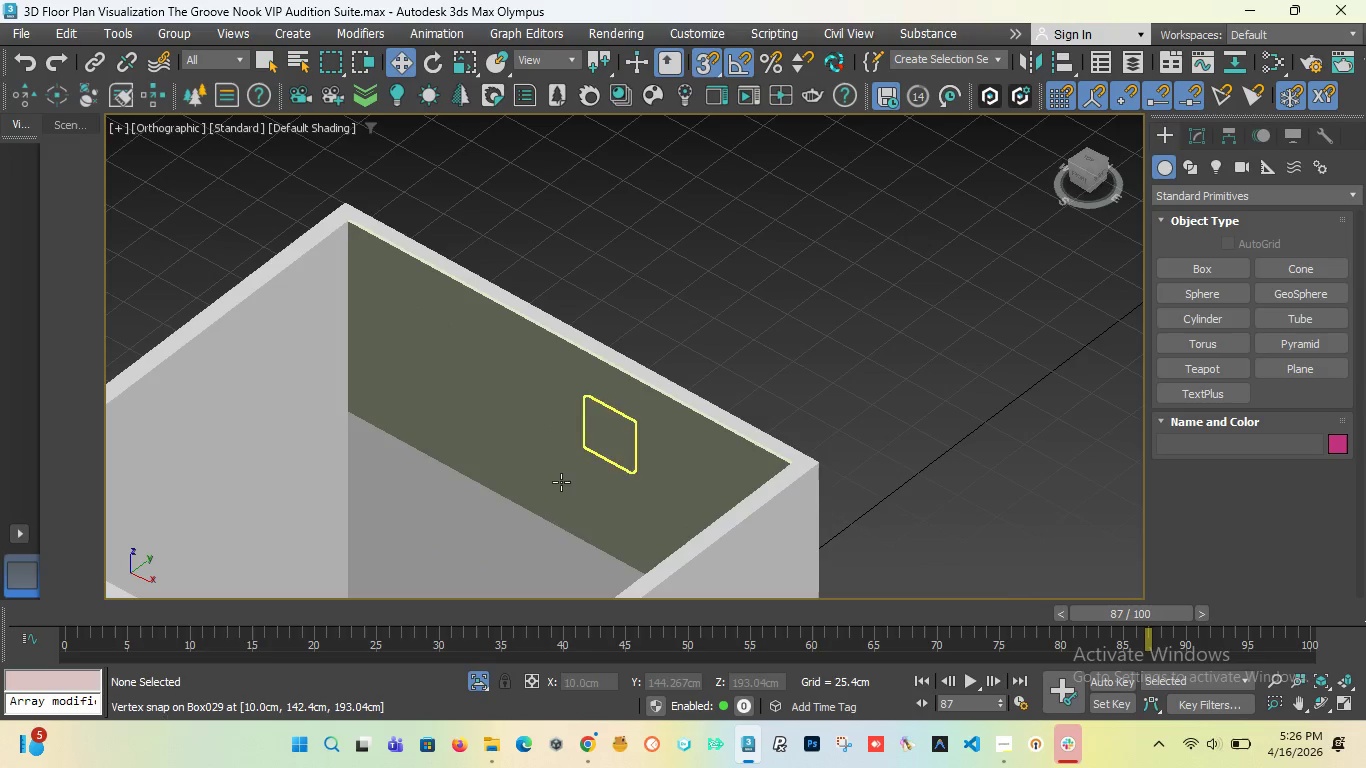 
wait(6.63)
 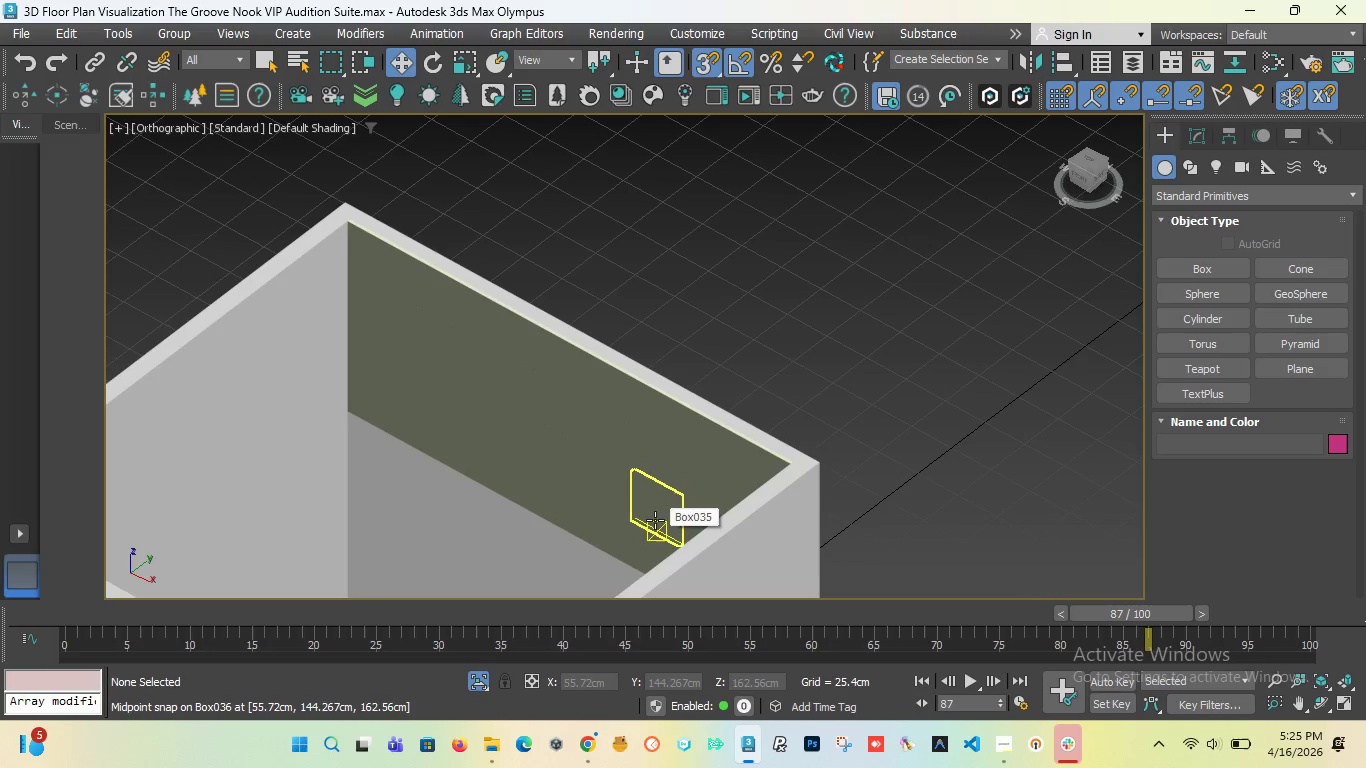 
left_click_drag(start_coordinate=[1080, 174], to_coordinate=[112, 167])
 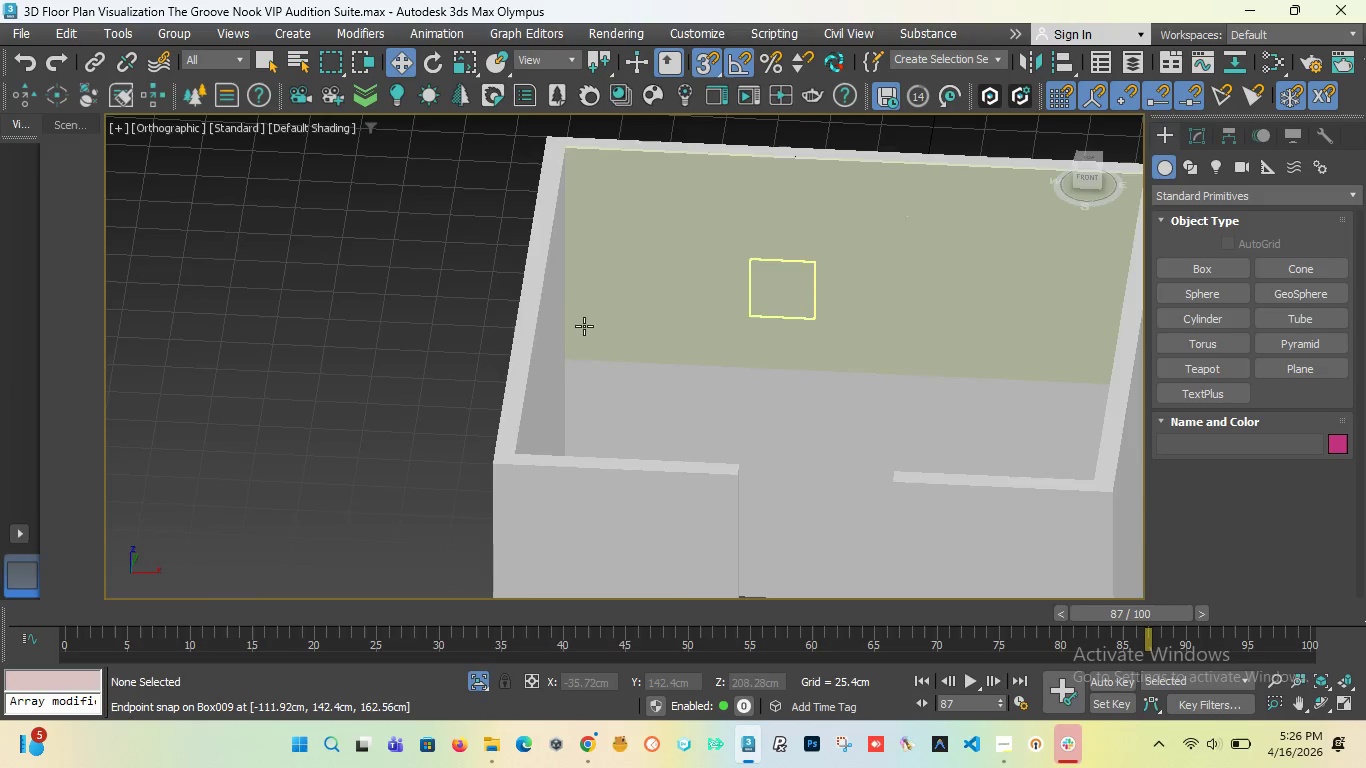 
scroll: coordinate [657, 326], scroll_direction: up, amount: 1.0
 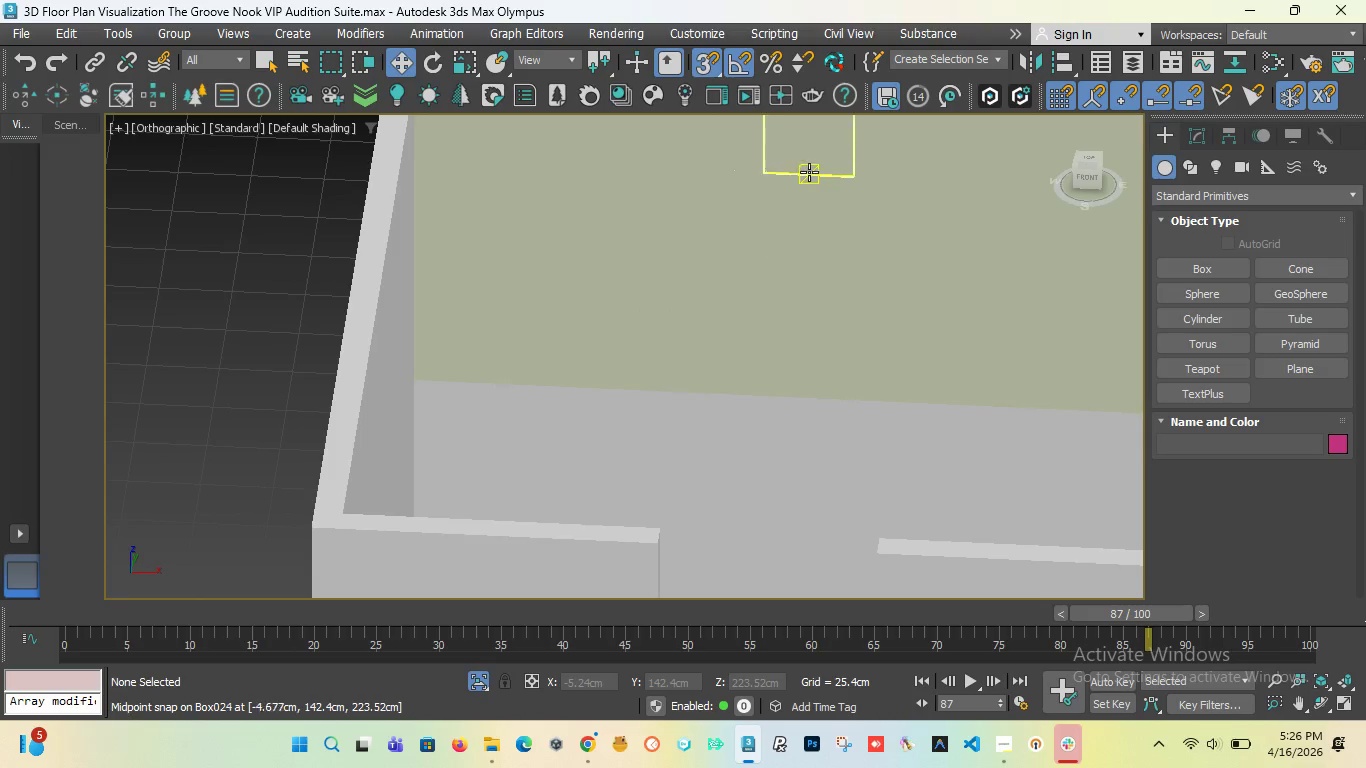 
scroll: coordinate [518, 242], scroll_direction: none, amount: 0.0
 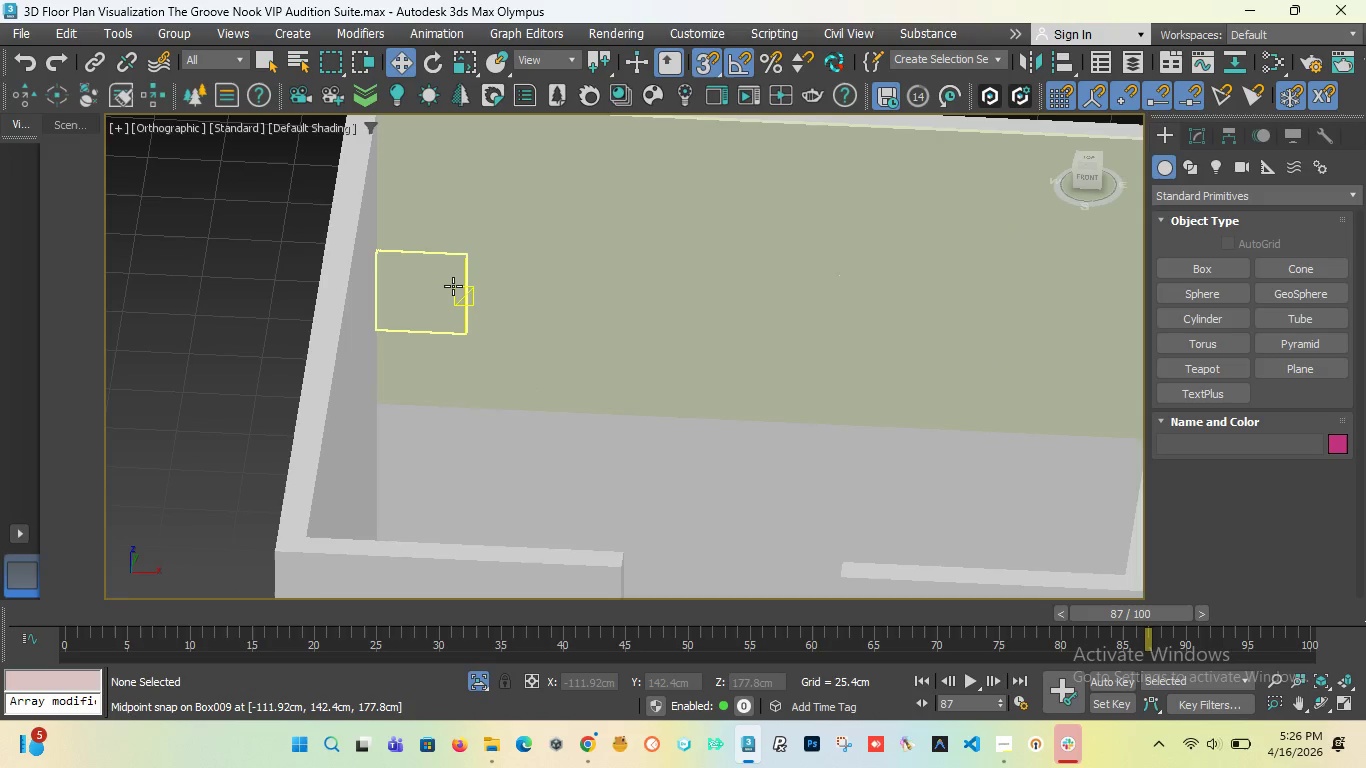 
scroll: coordinate [341, 469], scroll_direction: down, amount: 2.0
 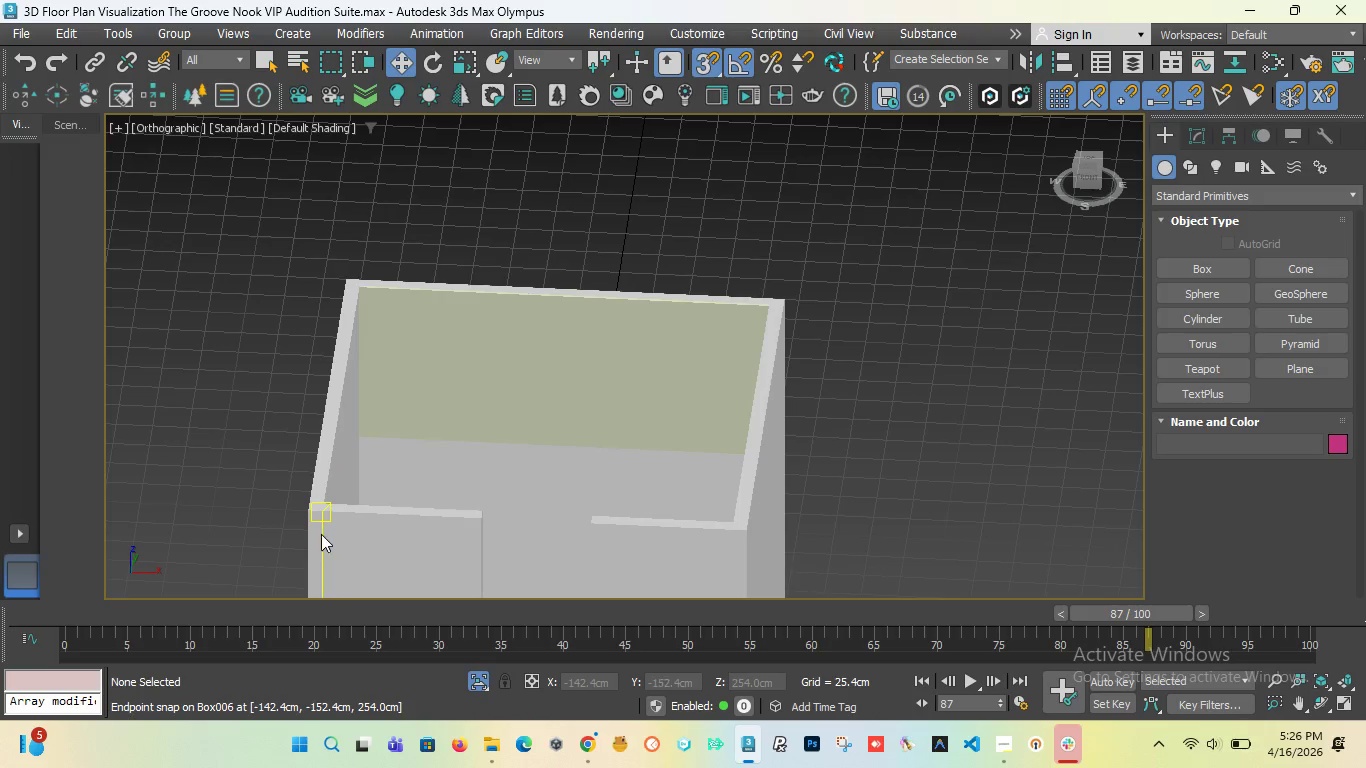 
left_click_drag(start_coordinate=[321, 534], to_coordinate=[818, 208])
 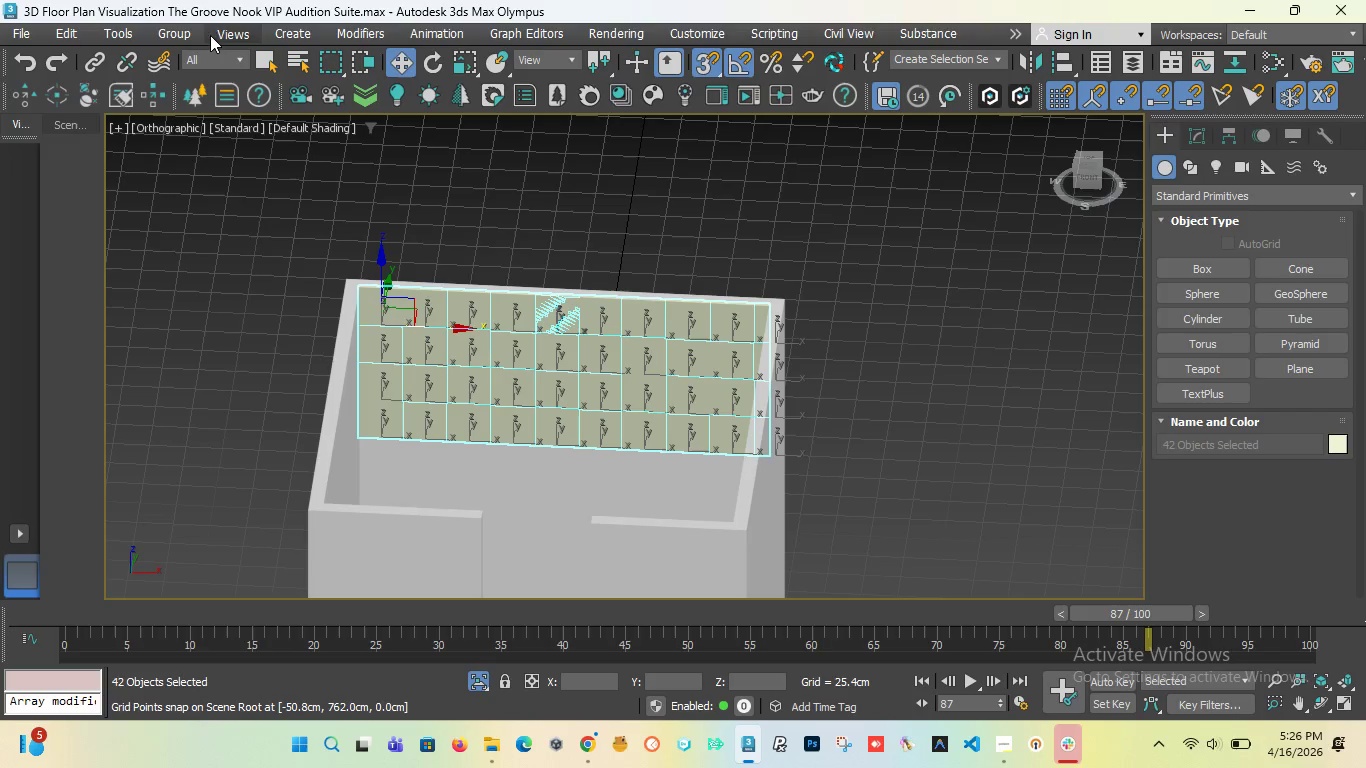 
left_click([189, 36])
 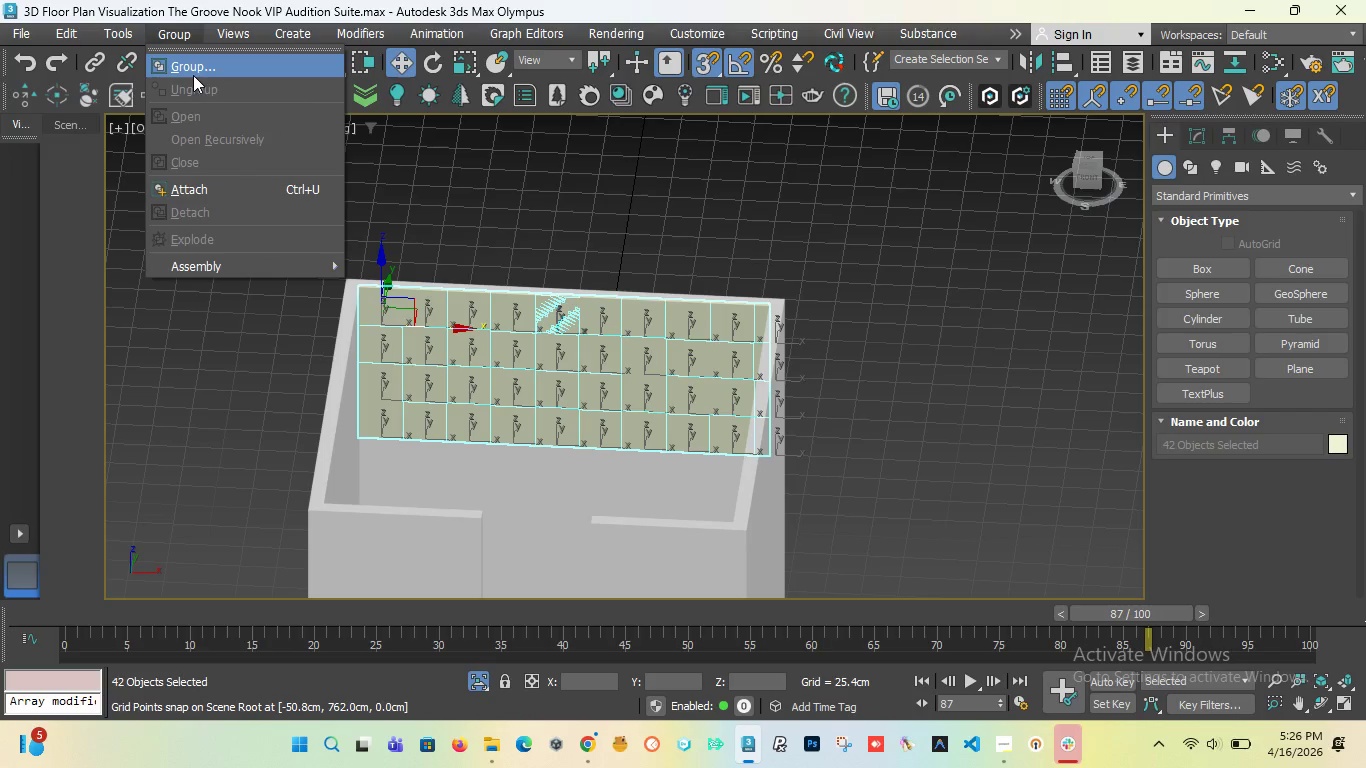 
left_click([194, 75])
 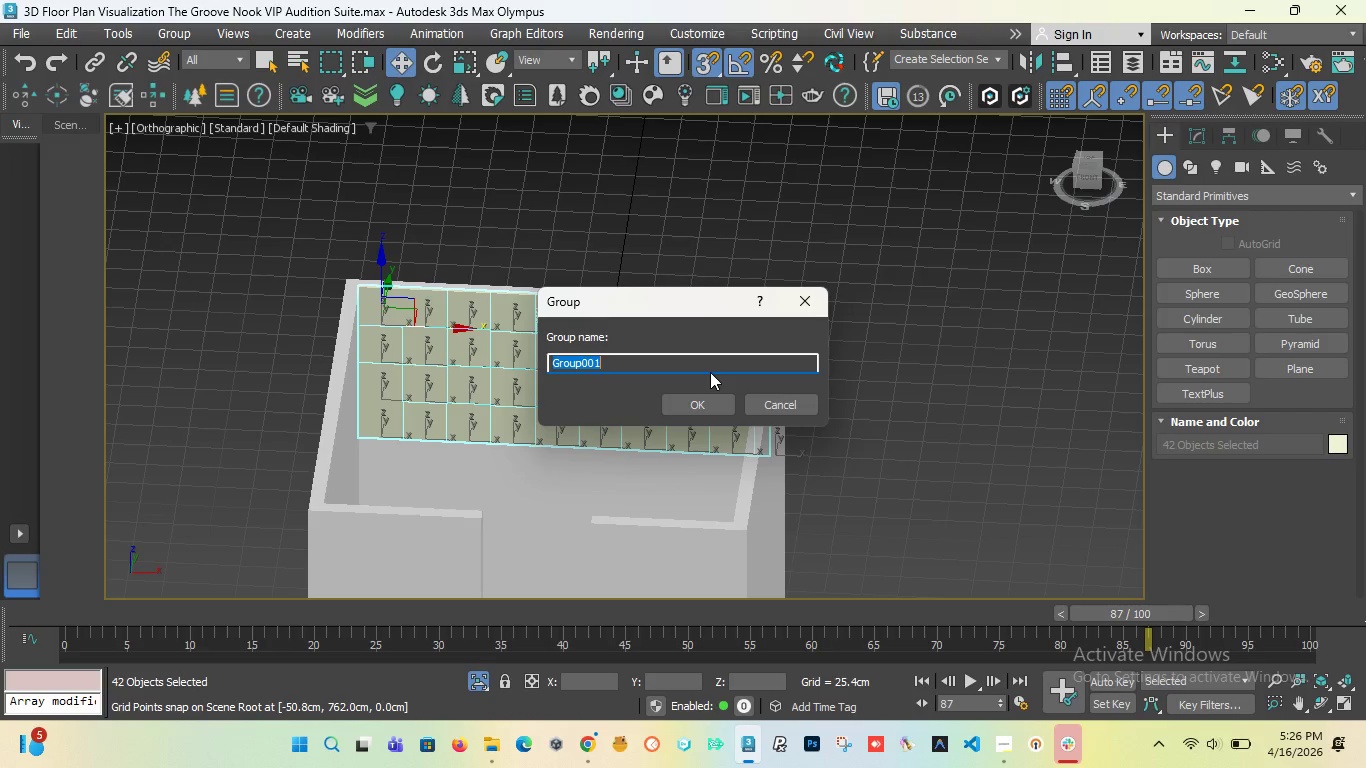 
key(Shift+T)
 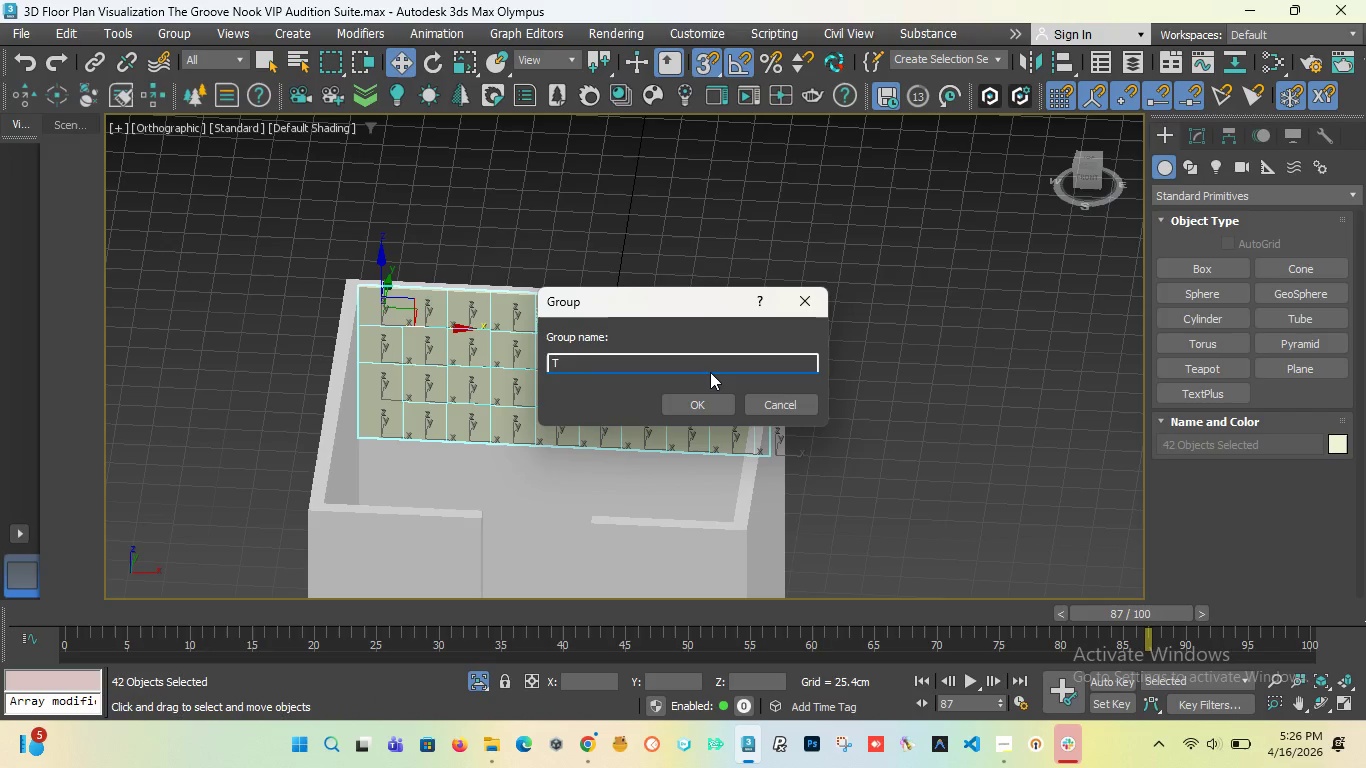 
key(Backspace)
 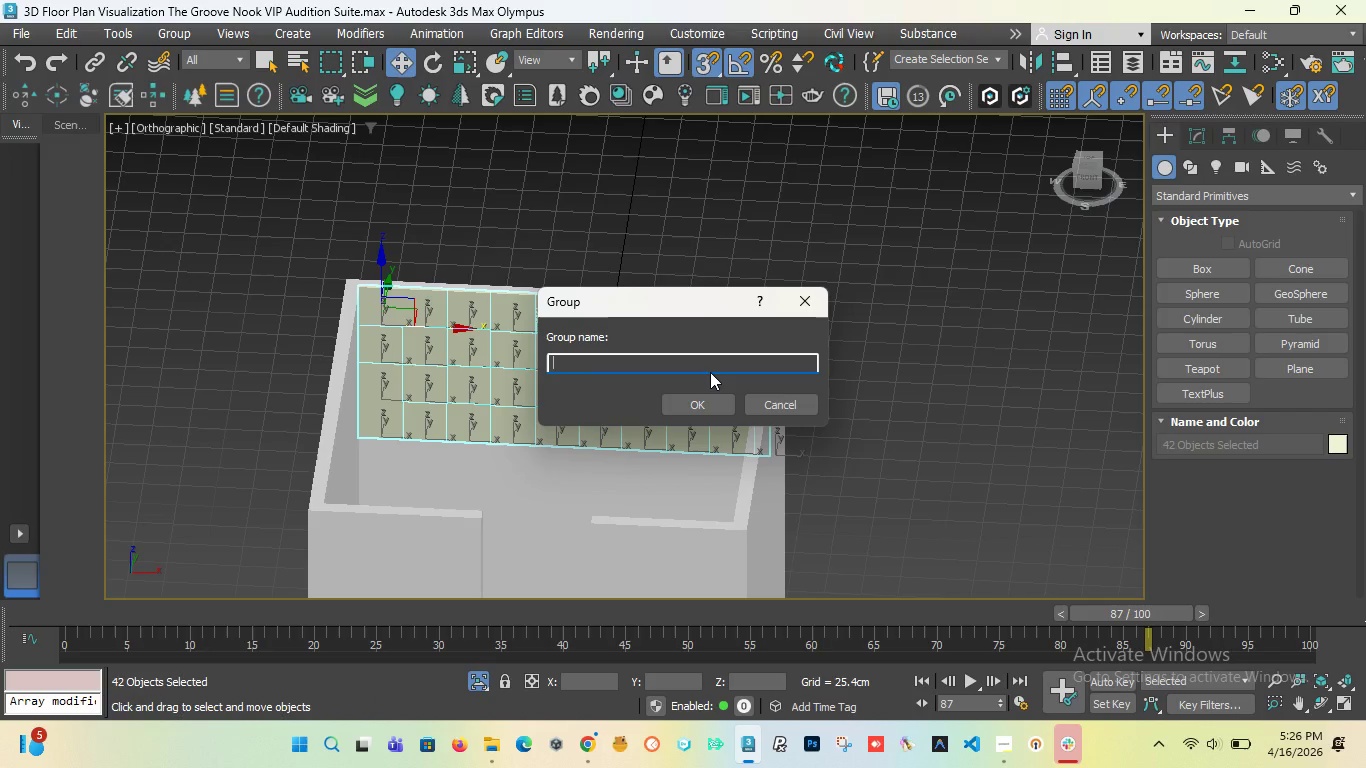 
key(Backspace)
 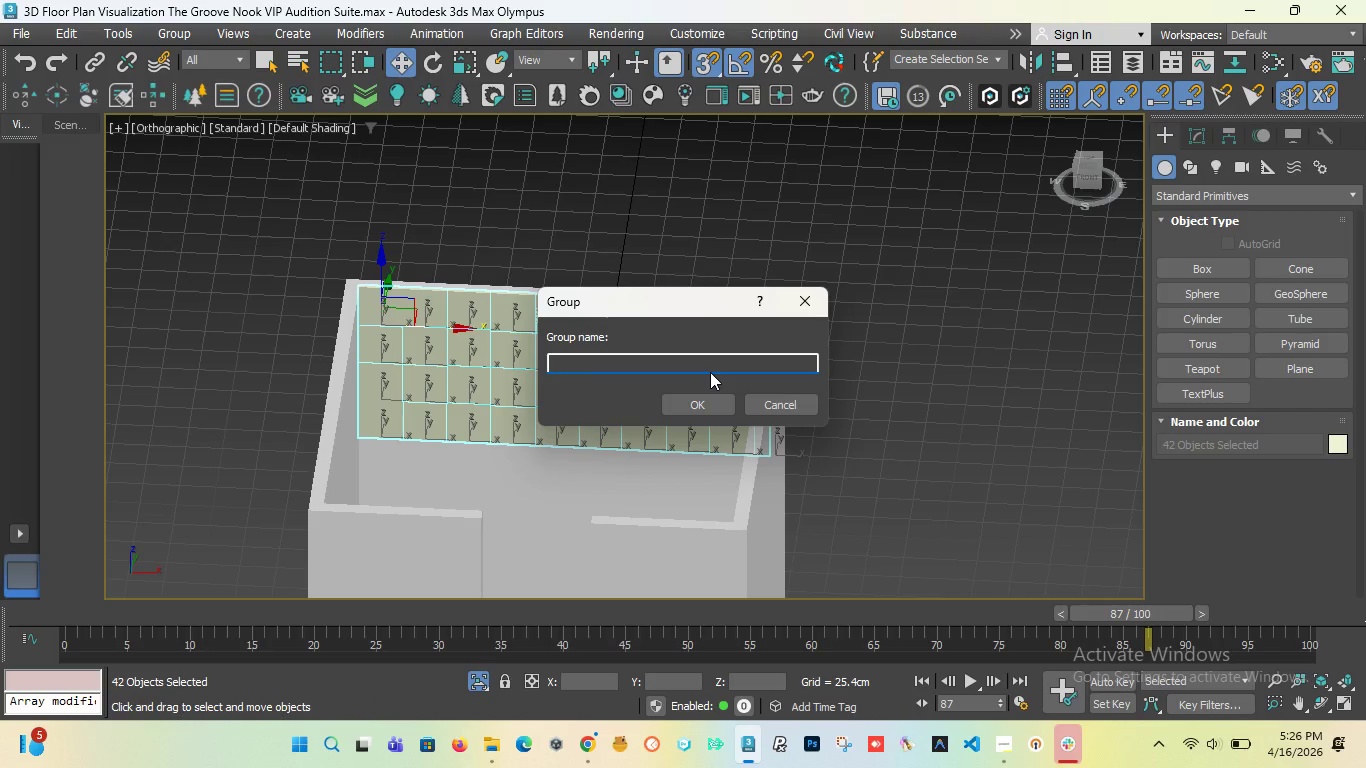 
type(Charcoal Tu)
key(Backspace)
type(iles)
 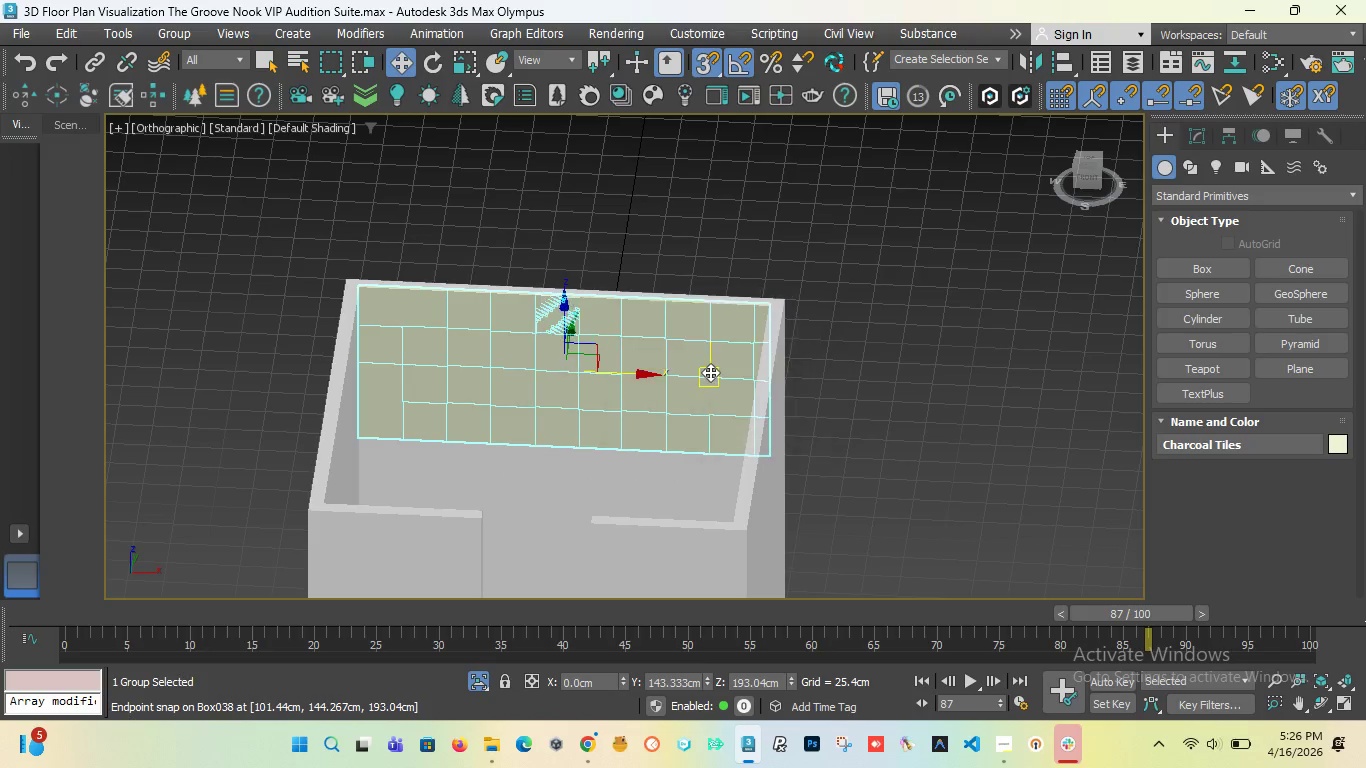 
 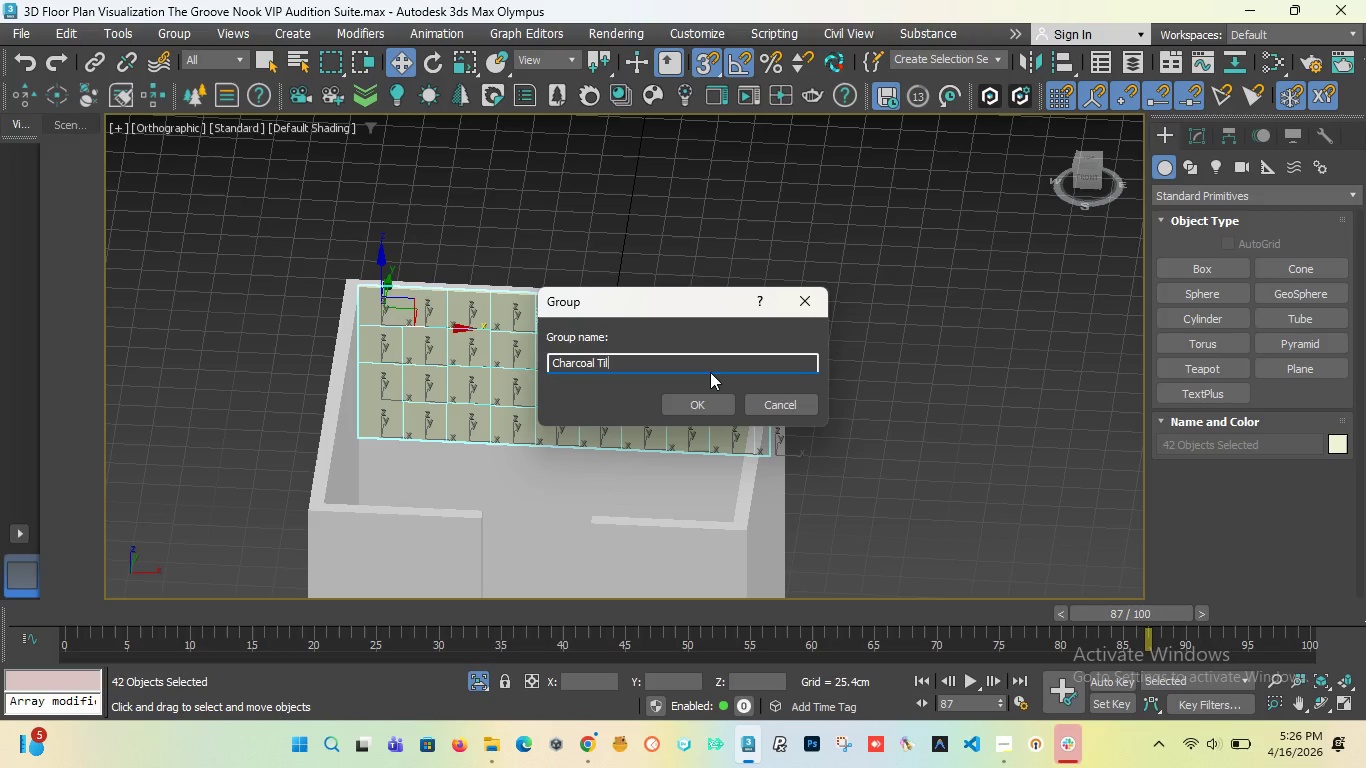 
key(Enter)
 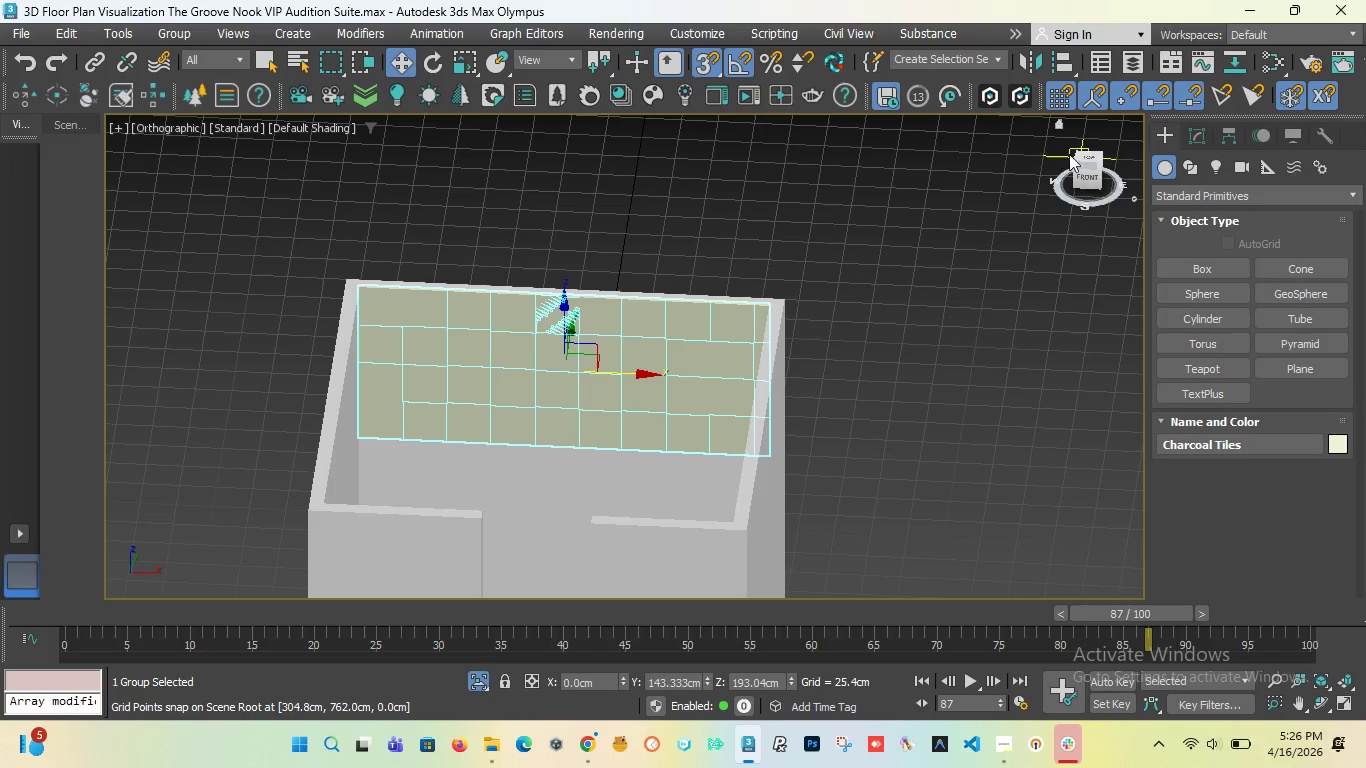 
left_click_drag(start_coordinate=[1085, 155], to_coordinate=[1035, 175])
 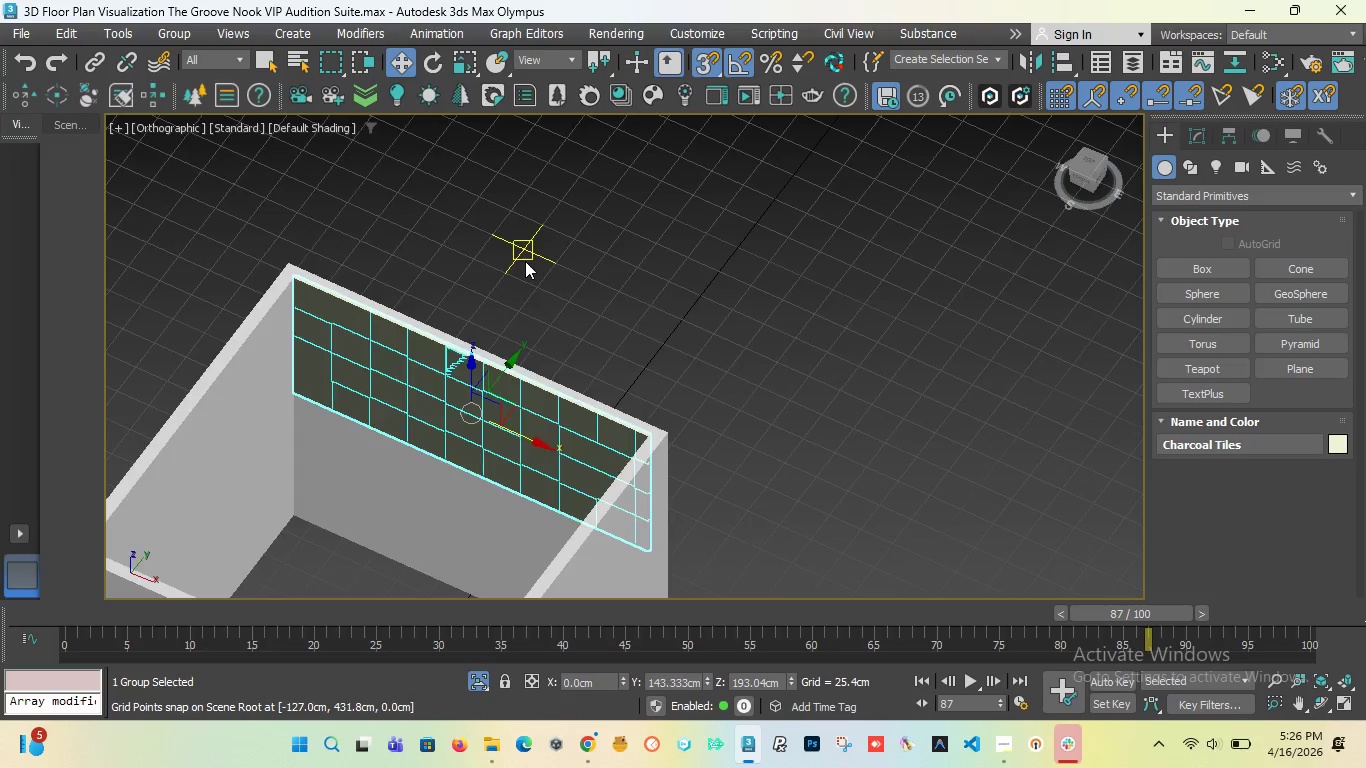 
scroll: coordinate [522, 283], scroll_direction: down, amount: 2.0
 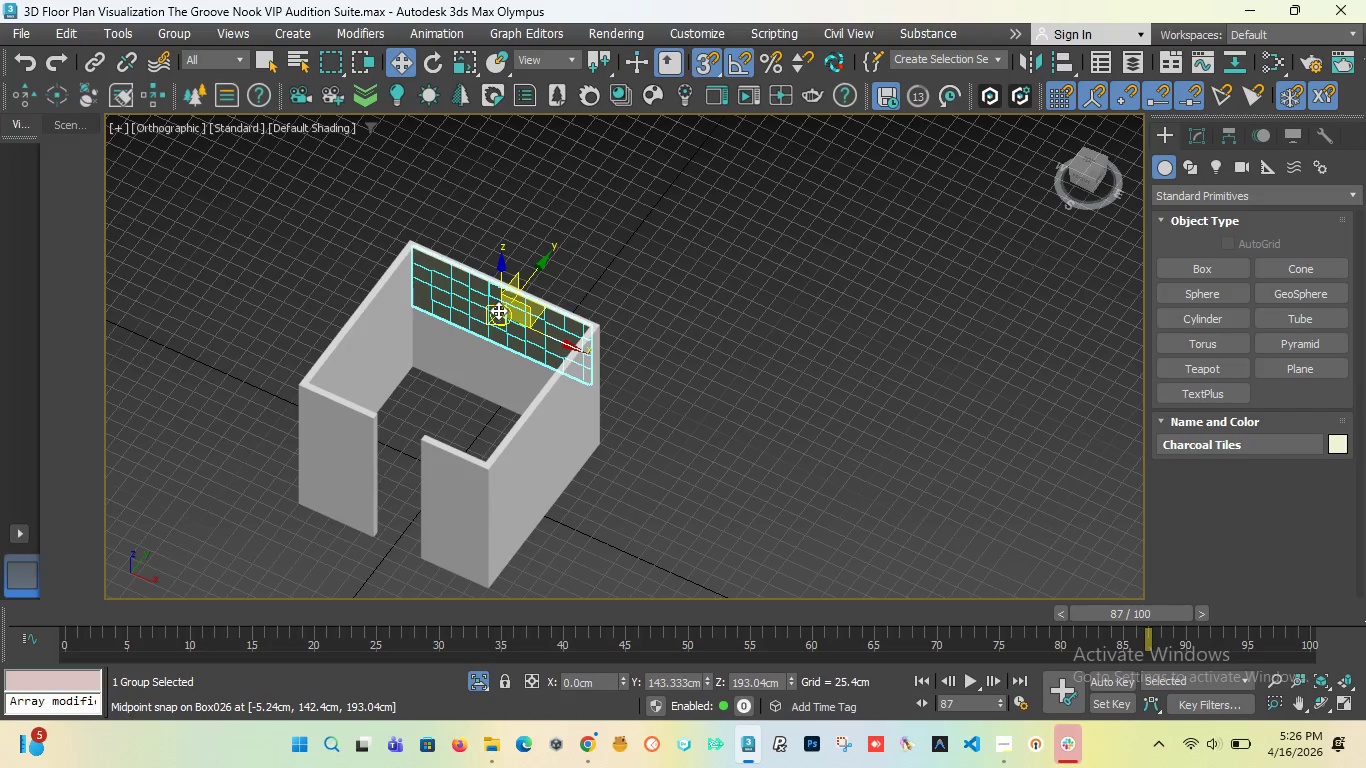 
key(T)
 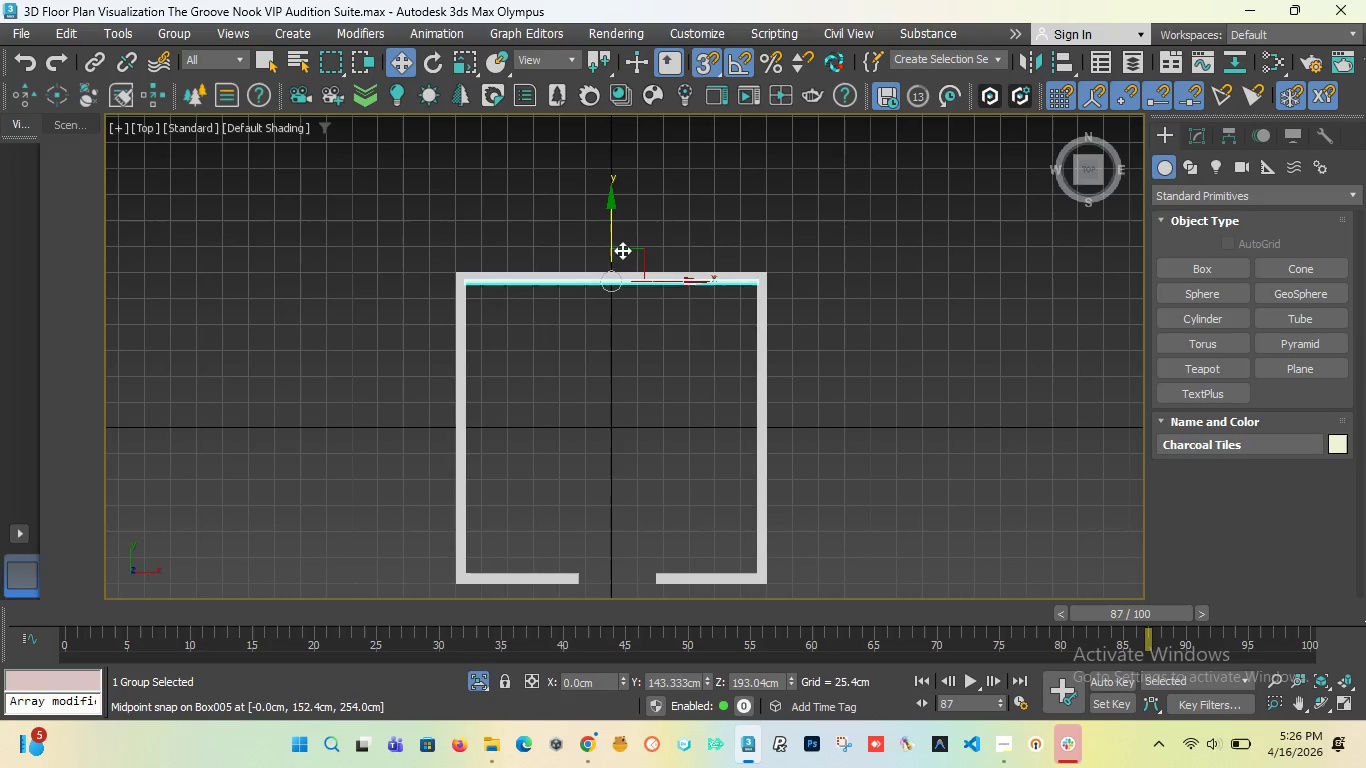 
scroll: coordinate [594, 264], scroll_direction: up, amount: 2.0
 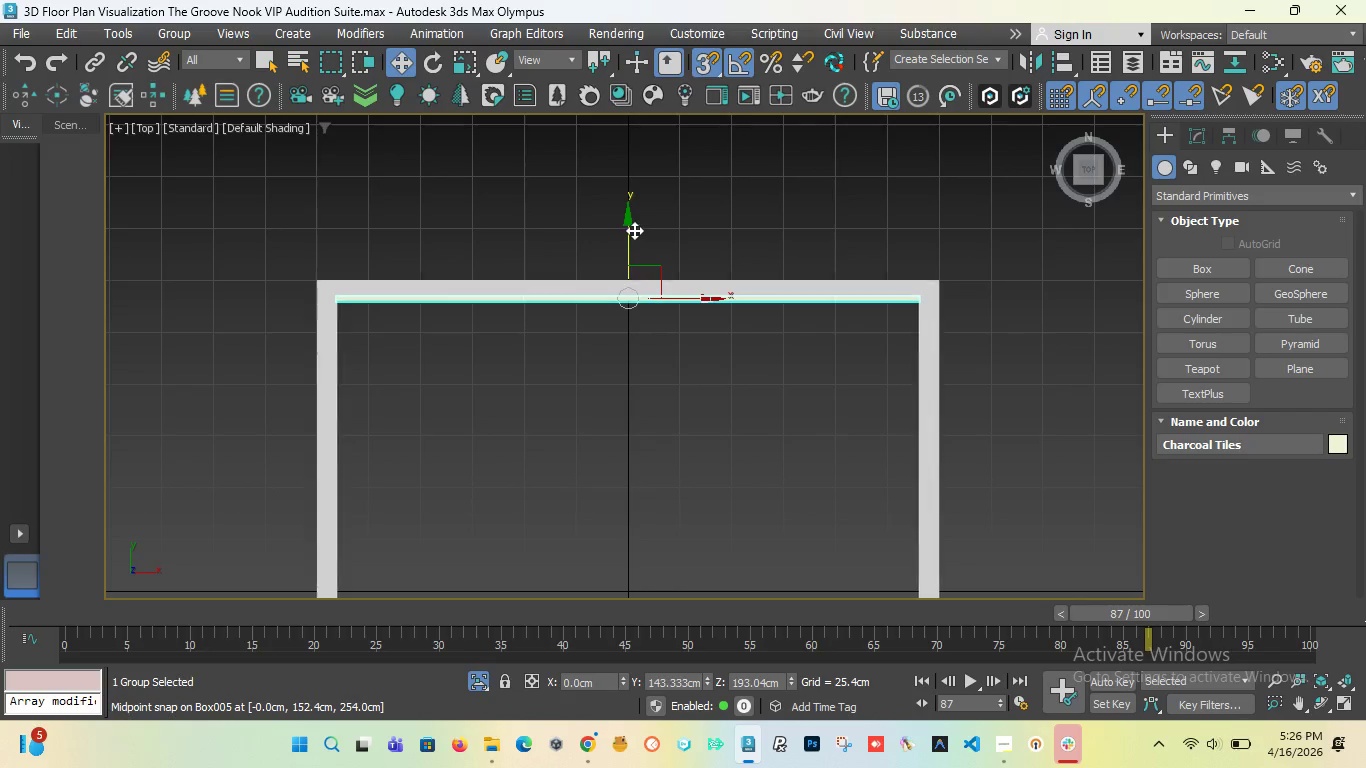 
scroll: coordinate [634, 230], scroll_direction: down, amount: 2.0
 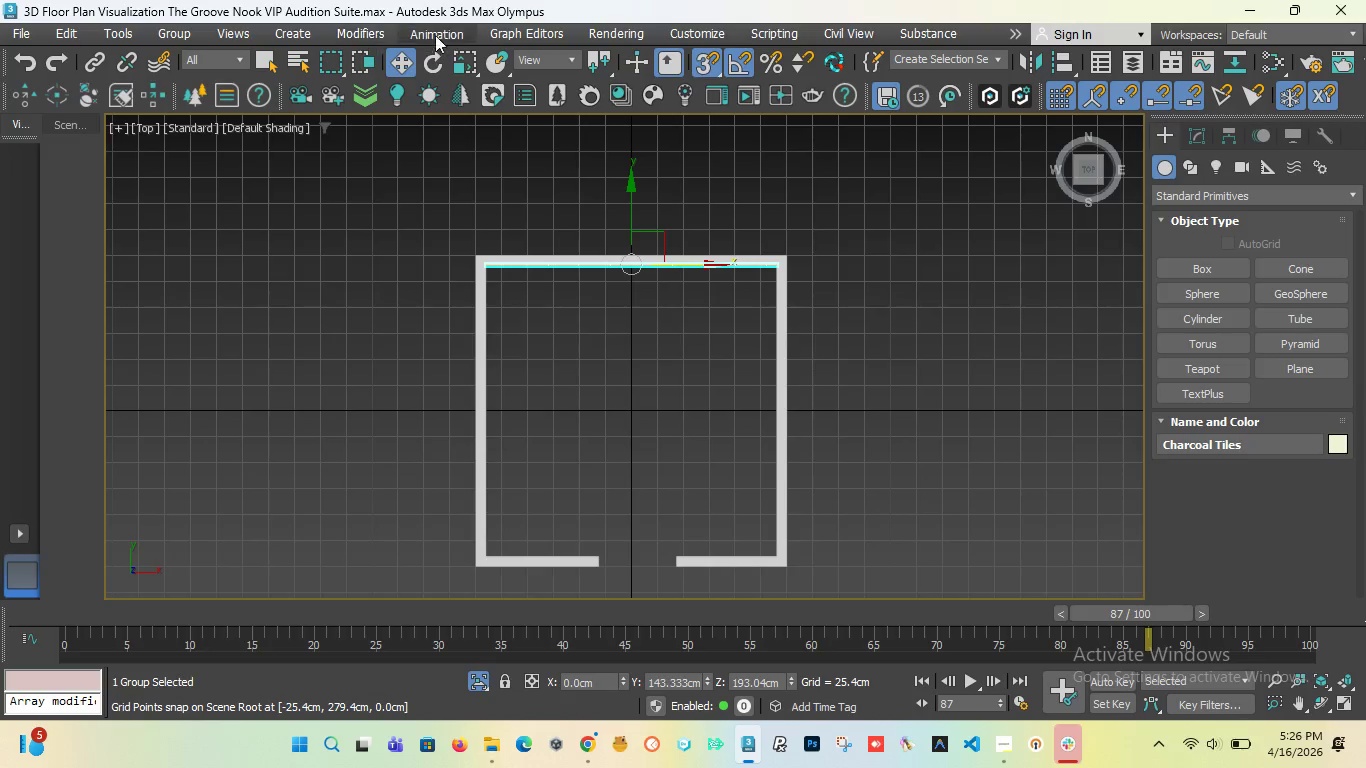 
left_click([443, 59])
 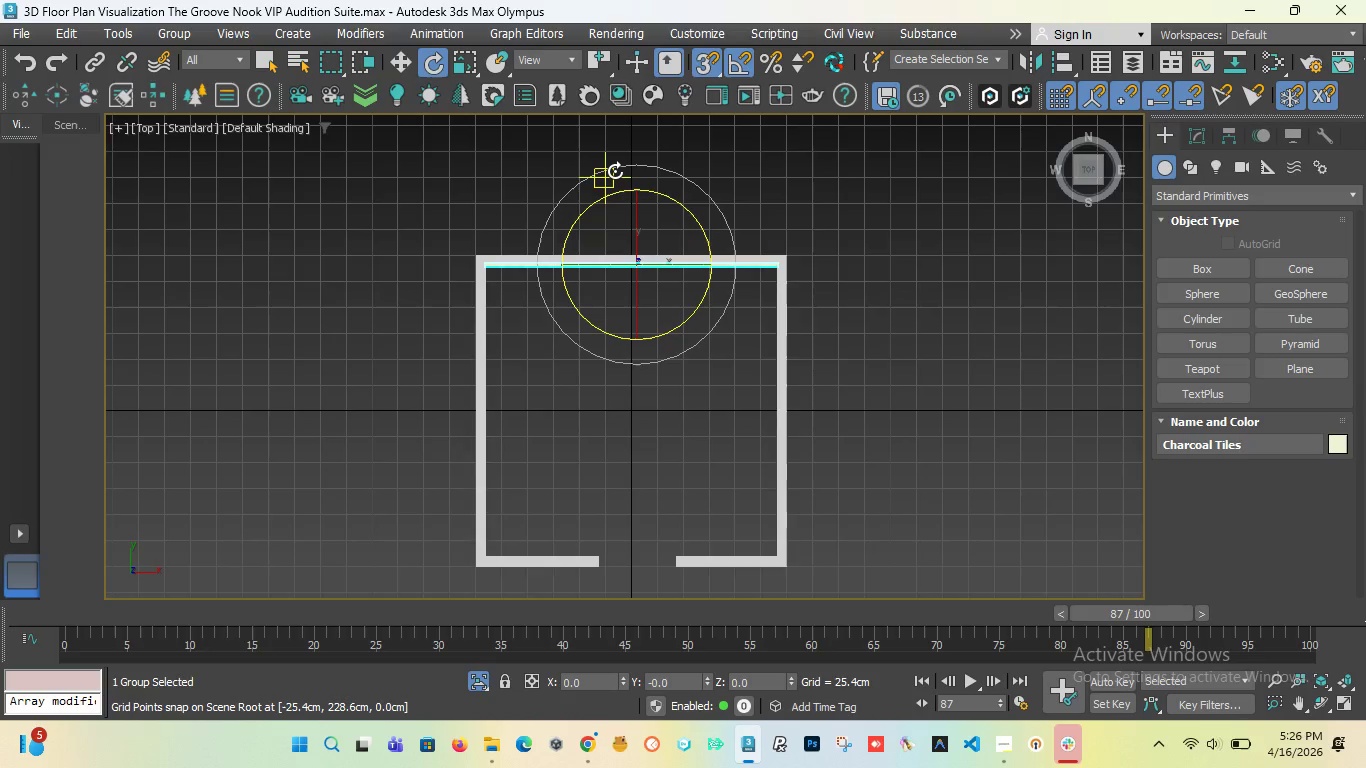 
hold_key(key=ShiftLeft, duration=1.33)
left_click_drag(start_coordinate=[615, 171], to_coordinate=[605, 177])
 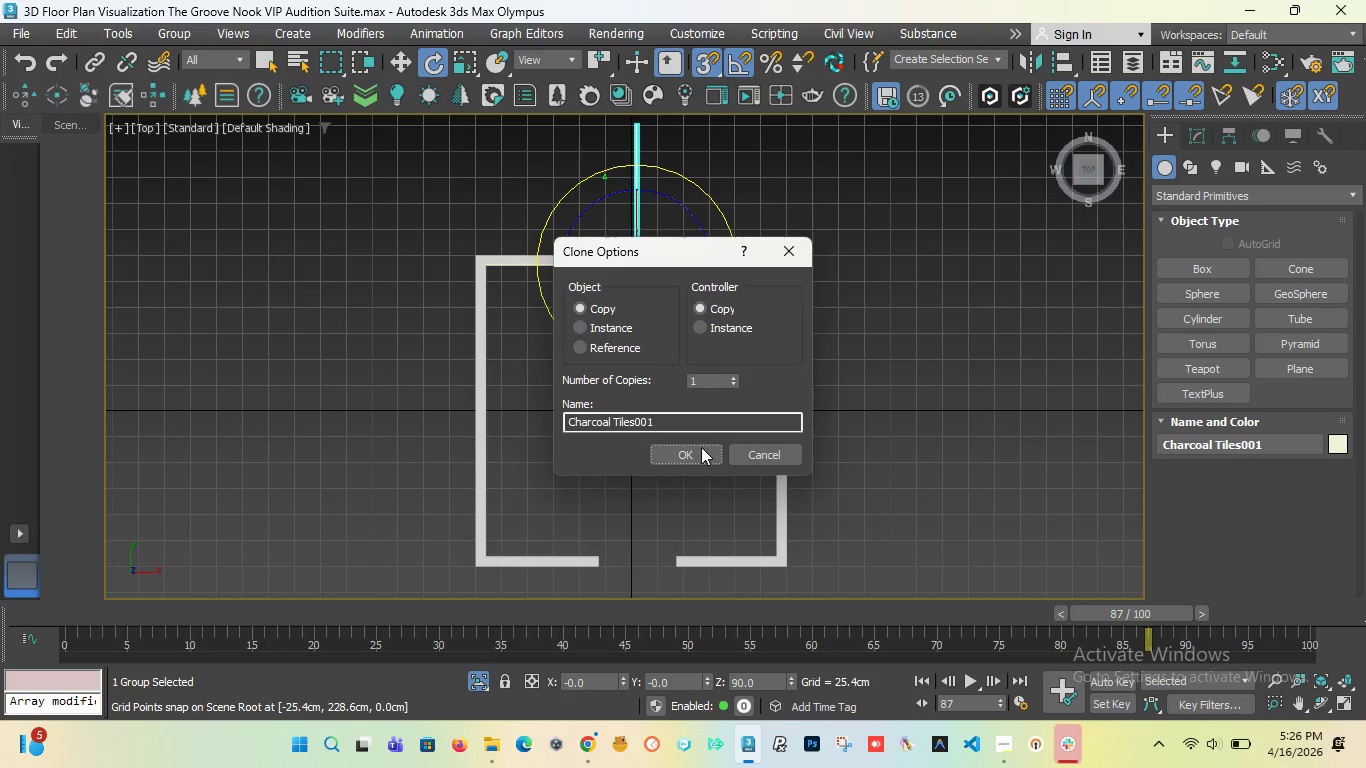 
left_click([699, 451])
 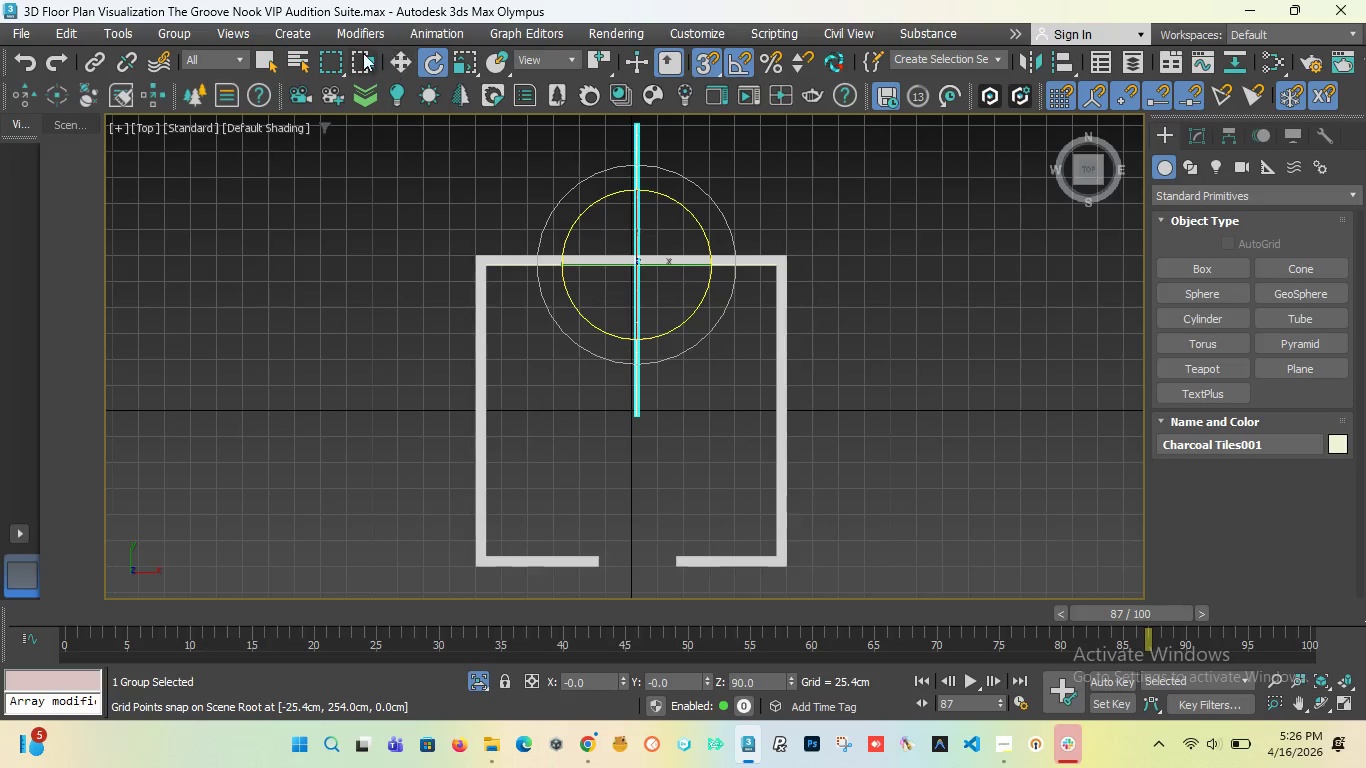 
left_click([400, 54])
 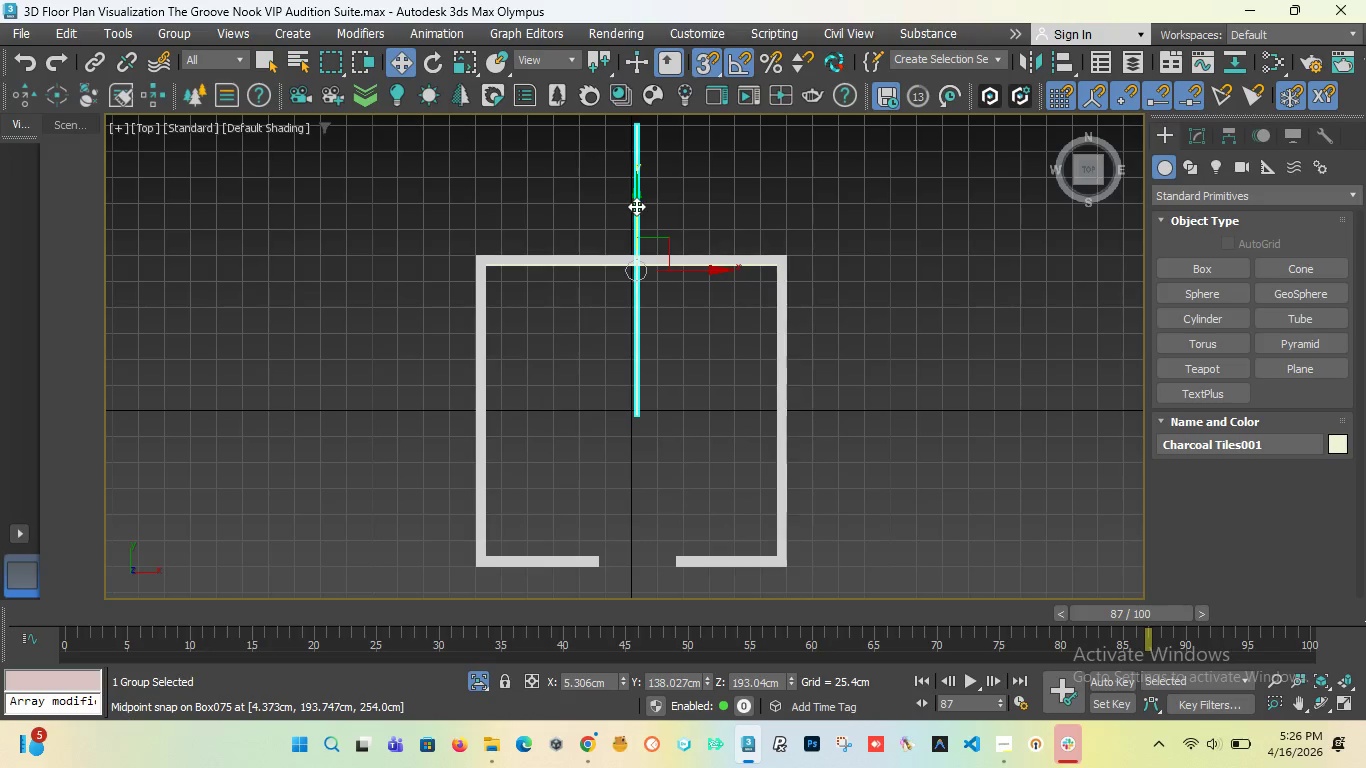 
left_click_drag(start_coordinate=[636, 206], to_coordinate=[566, 409])
 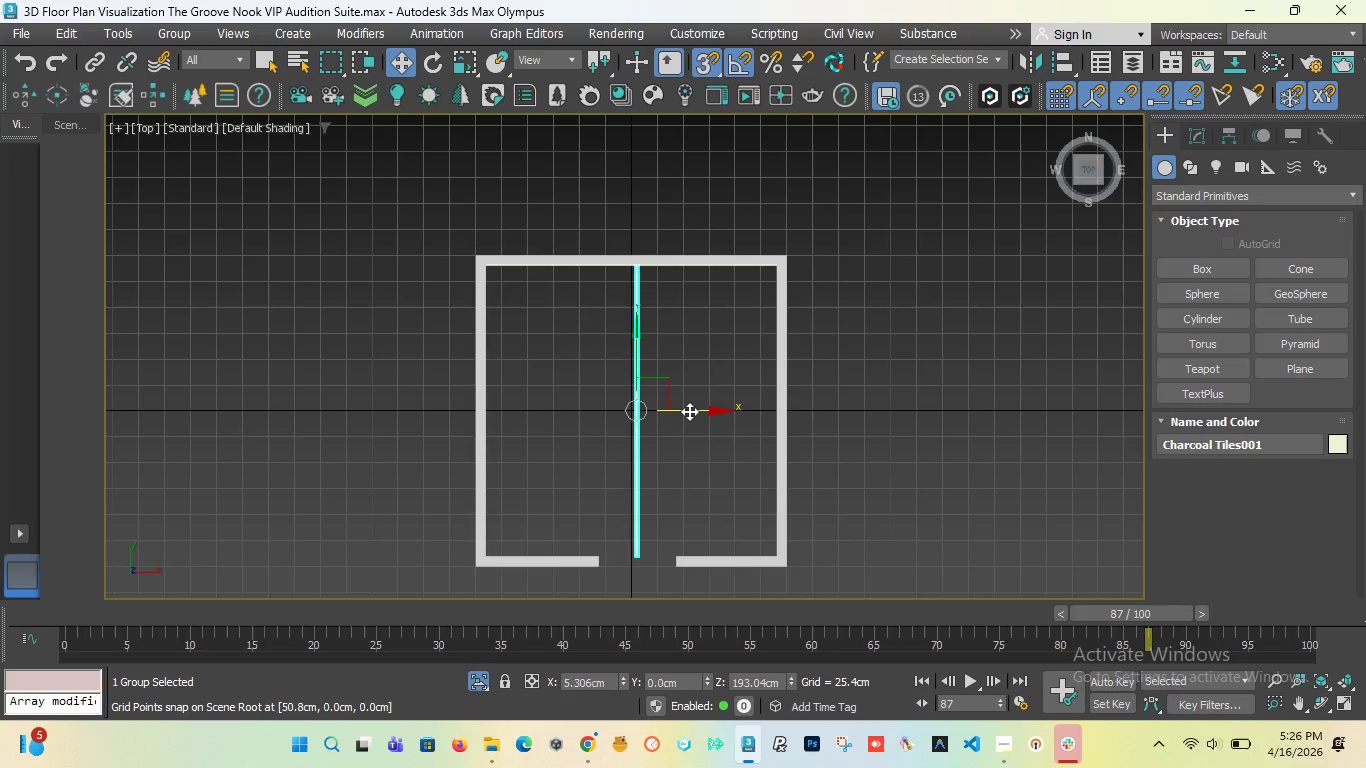 
left_click_drag(start_coordinate=[689, 411], to_coordinate=[493, 429])
 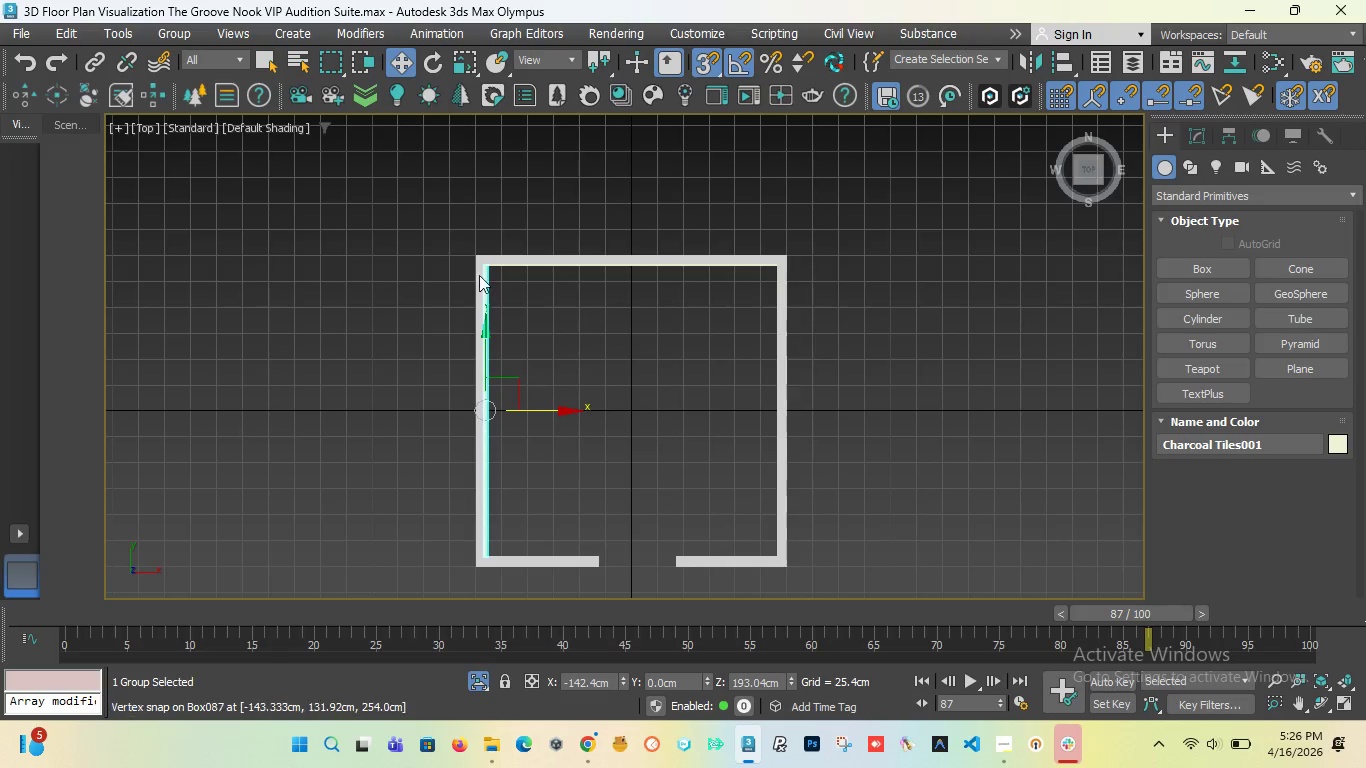 
scroll: coordinate [479, 244], scroll_direction: up, amount: 10.0
 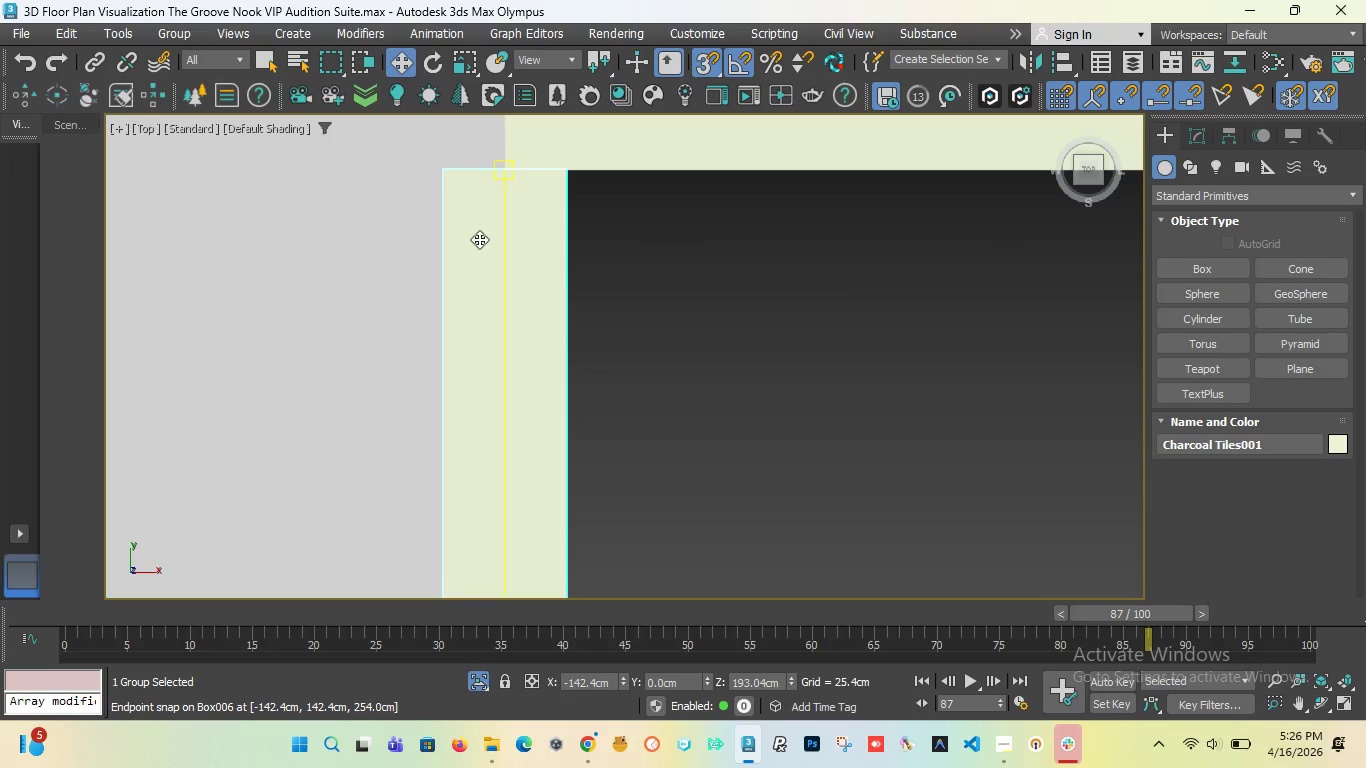 
wait(5.58)
 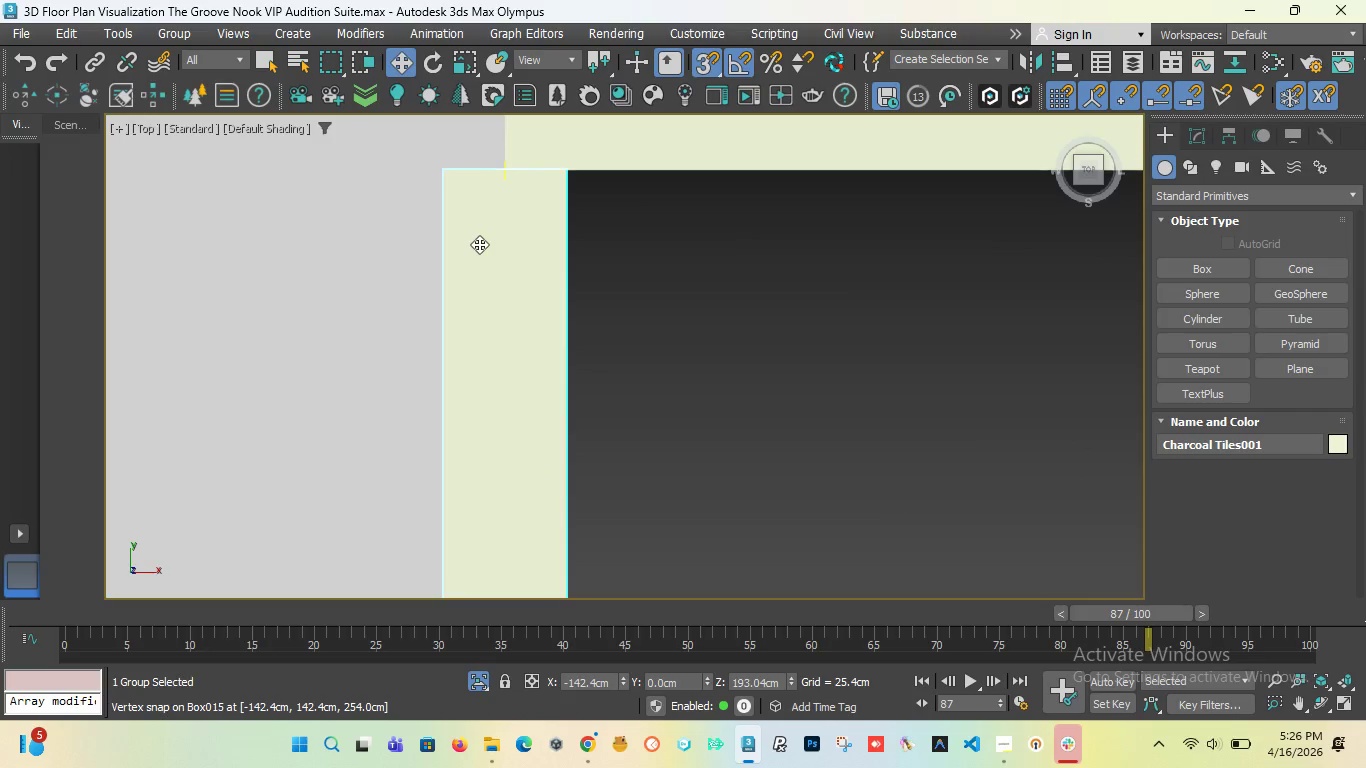 
scroll: coordinate [432, 246], scroll_direction: down, amount: 2.0
 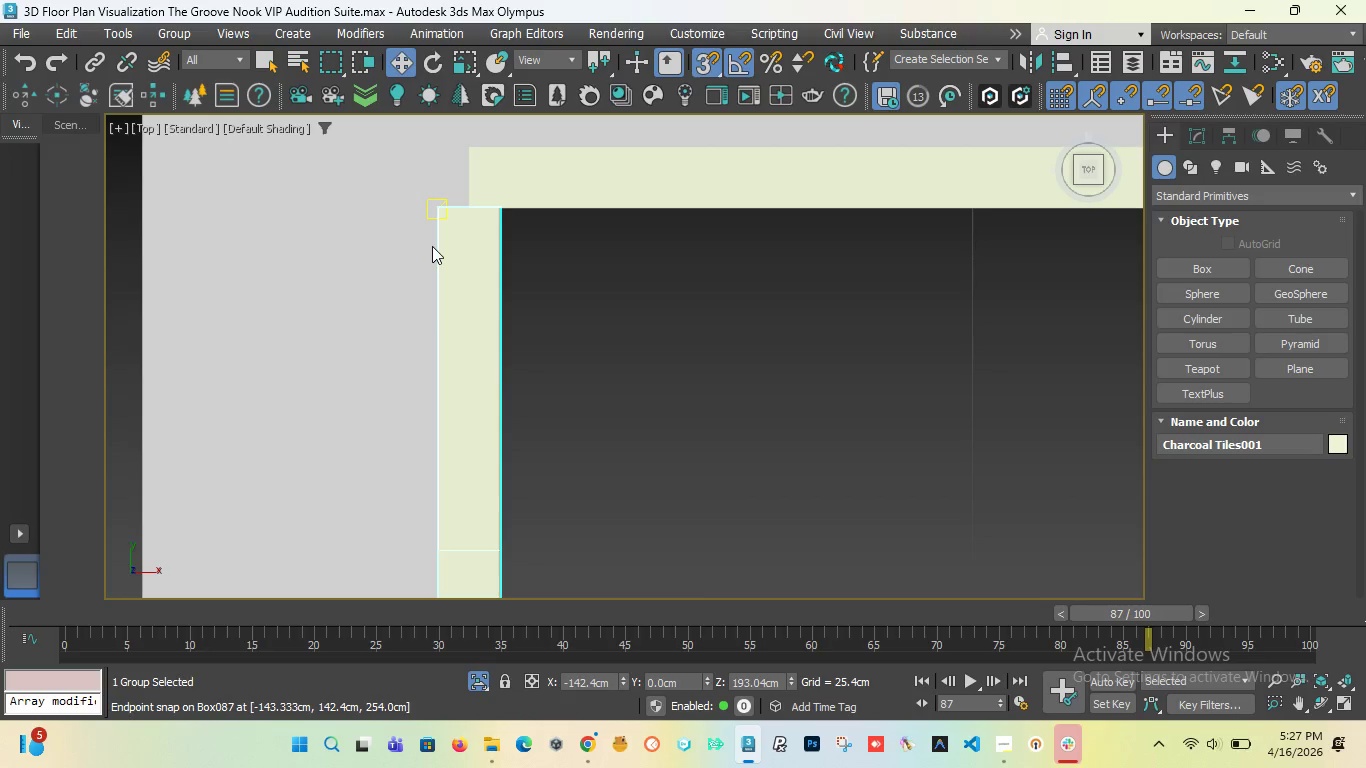 
left_click_drag(start_coordinate=[472, 234], to_coordinate=[438, 276])
 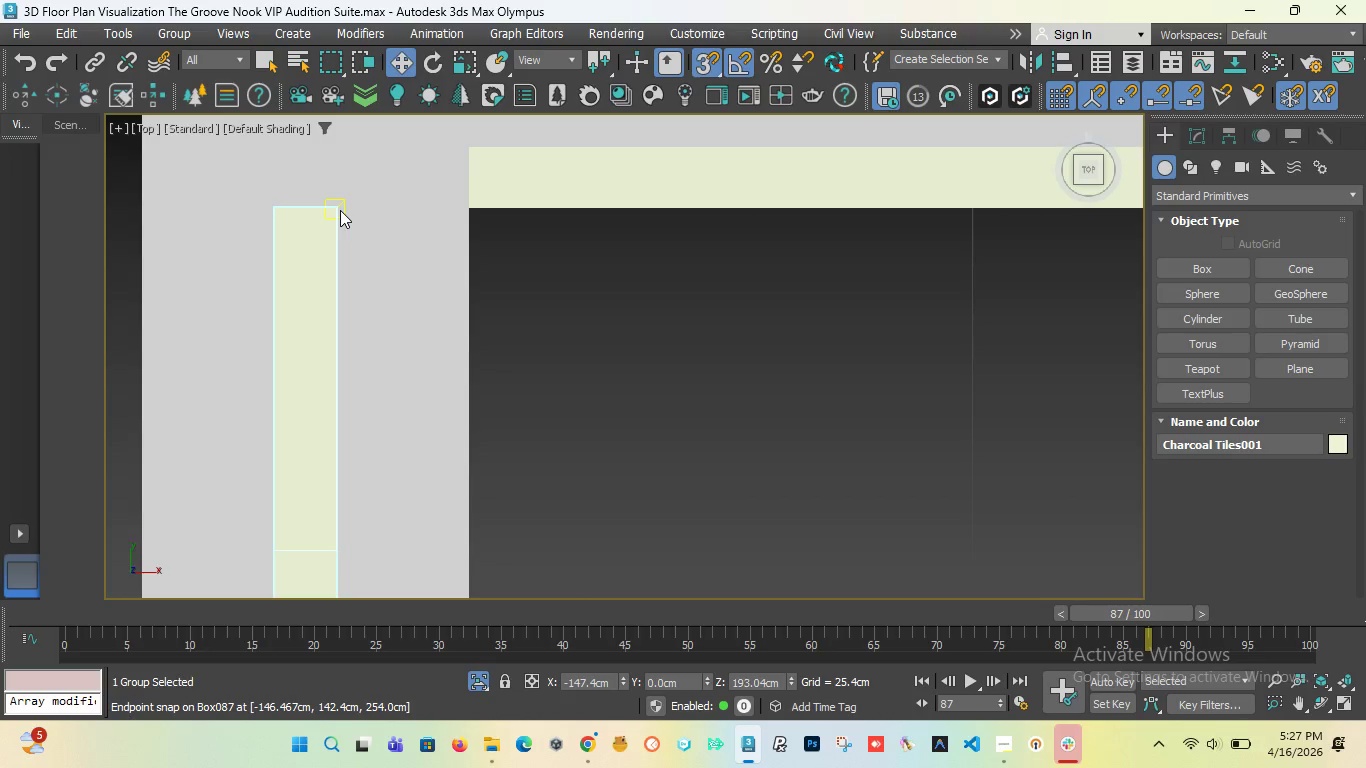 
left_click_drag(start_coordinate=[331, 213], to_coordinate=[477, 213])
 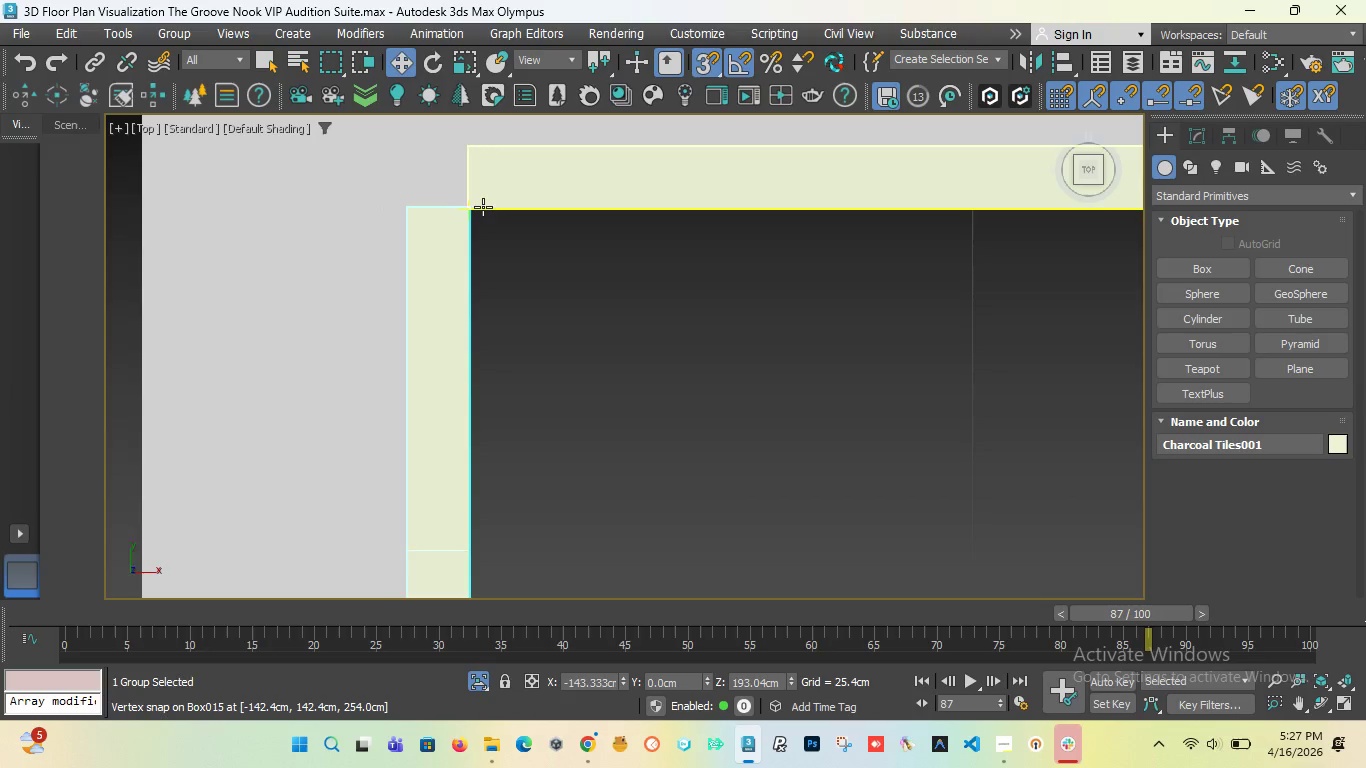 
scroll: coordinate [474, 219], scroll_direction: up, amount: 7.0
 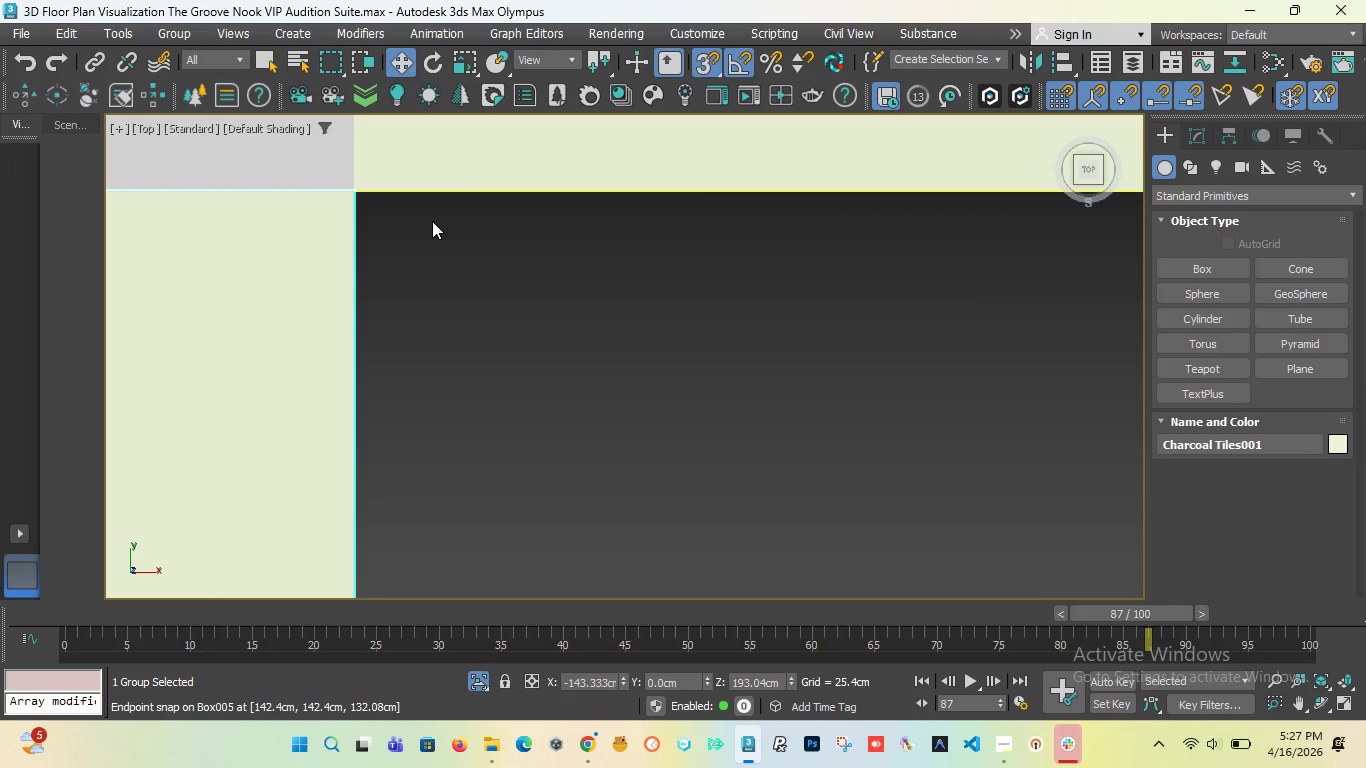 
scroll: coordinate [300, 192], scroll_direction: down, amount: 13.0
 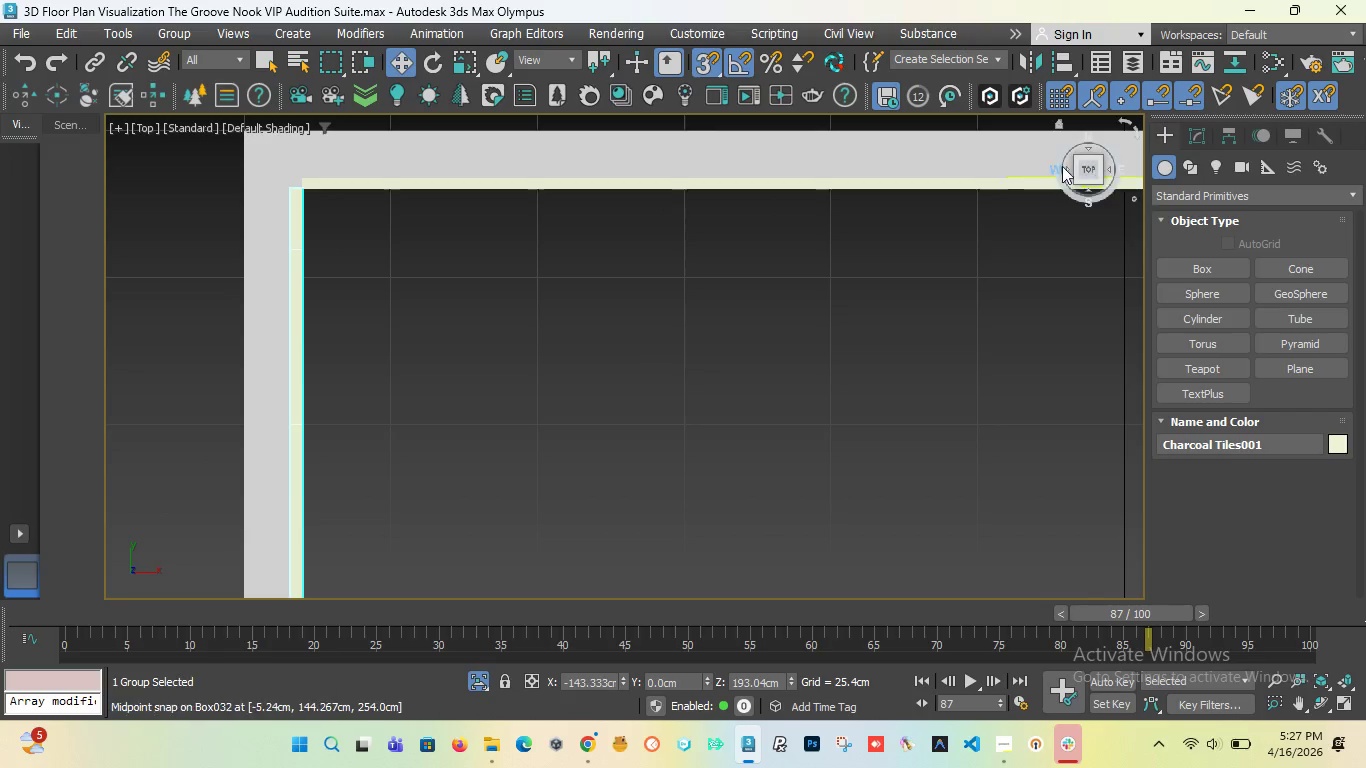 
left_click_drag(start_coordinate=[1088, 171], to_coordinate=[1004, 171])
 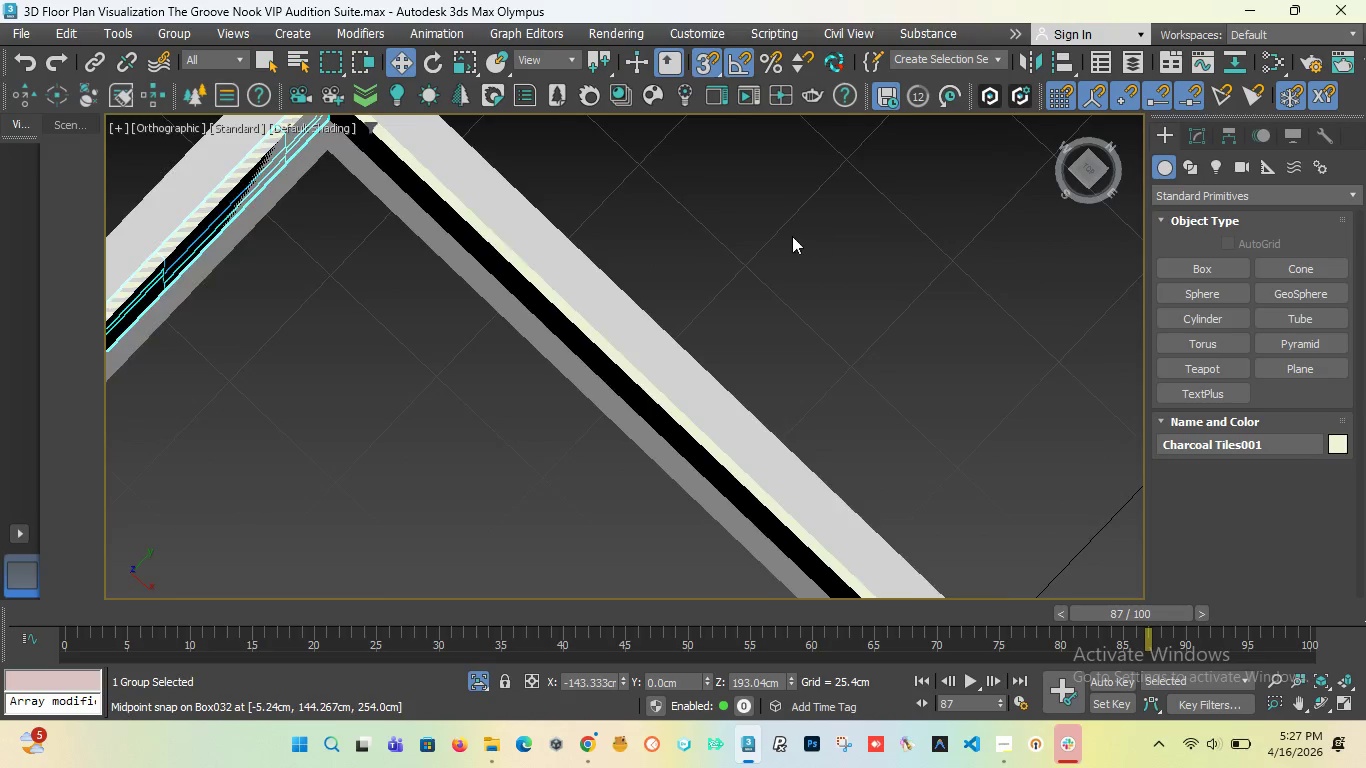 
scroll: coordinate [788, 244], scroll_direction: down, amount: 4.0
 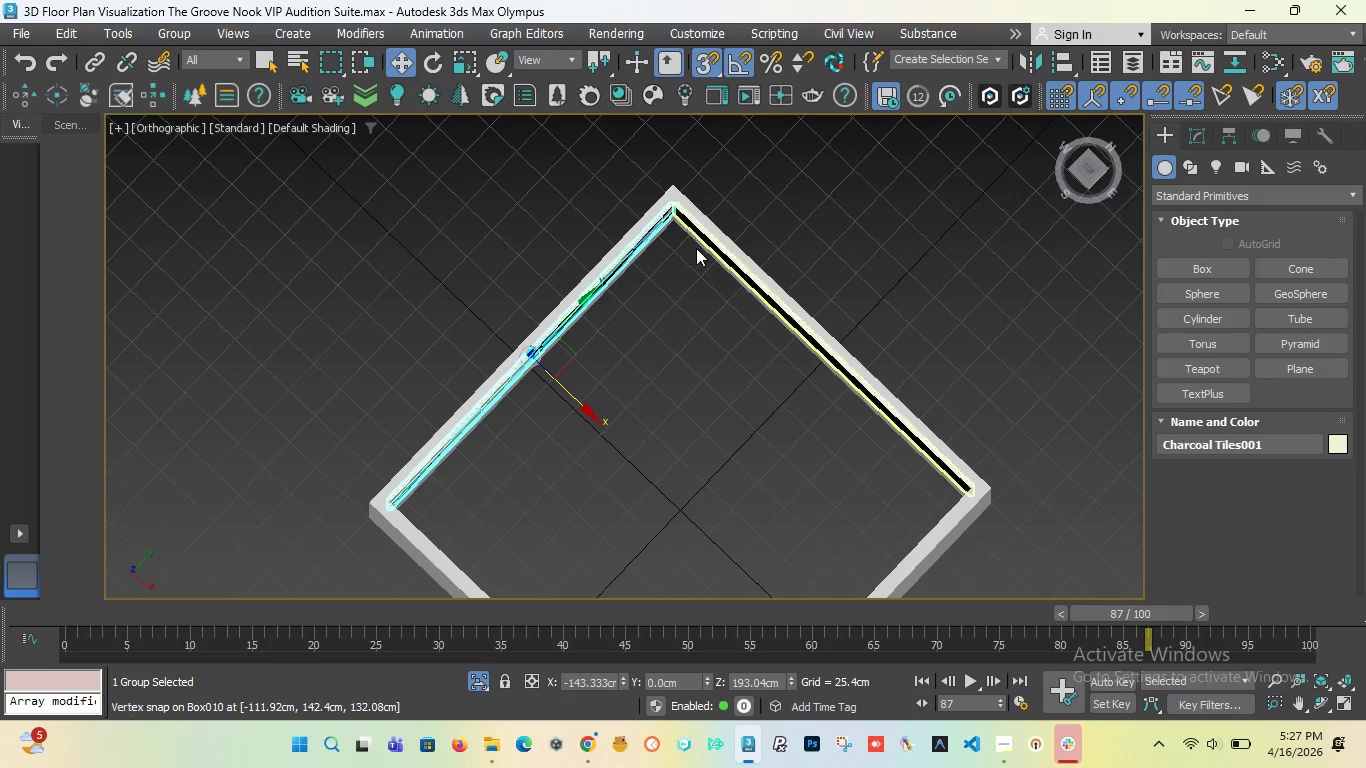 
scroll: coordinate [573, 214], scroll_direction: up, amount: 1.0
 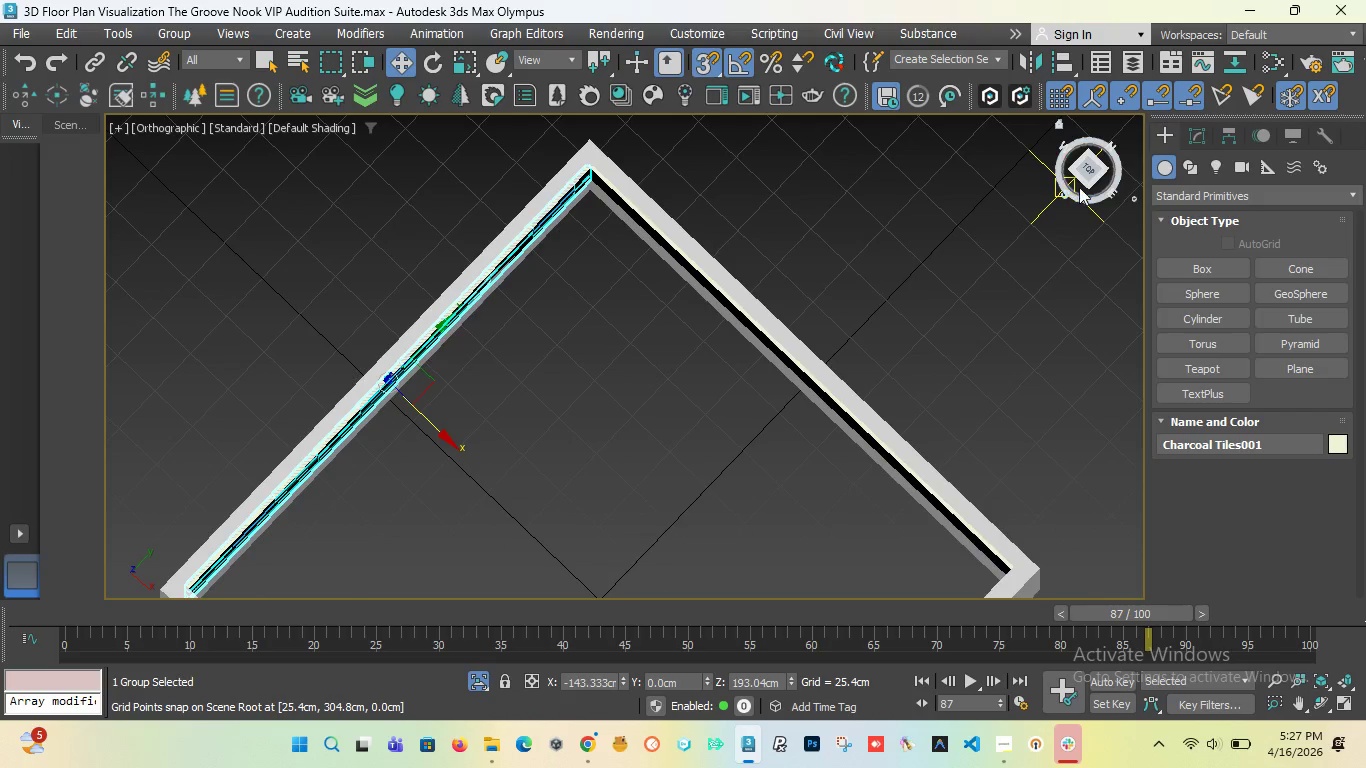 
left_click_drag(start_coordinate=[1081, 179], to_coordinate=[1029, 148])
 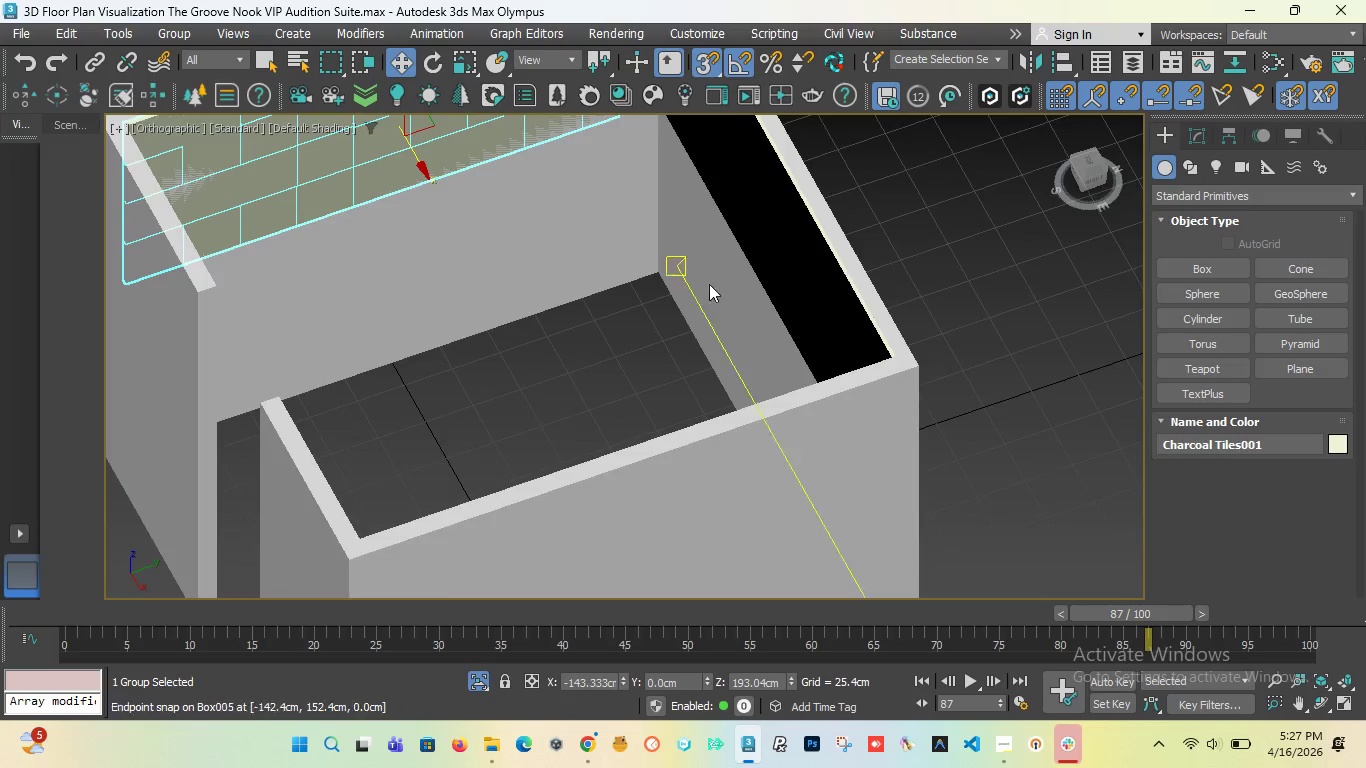 
scroll: coordinate [681, 265], scroll_direction: down, amount: 1.0
 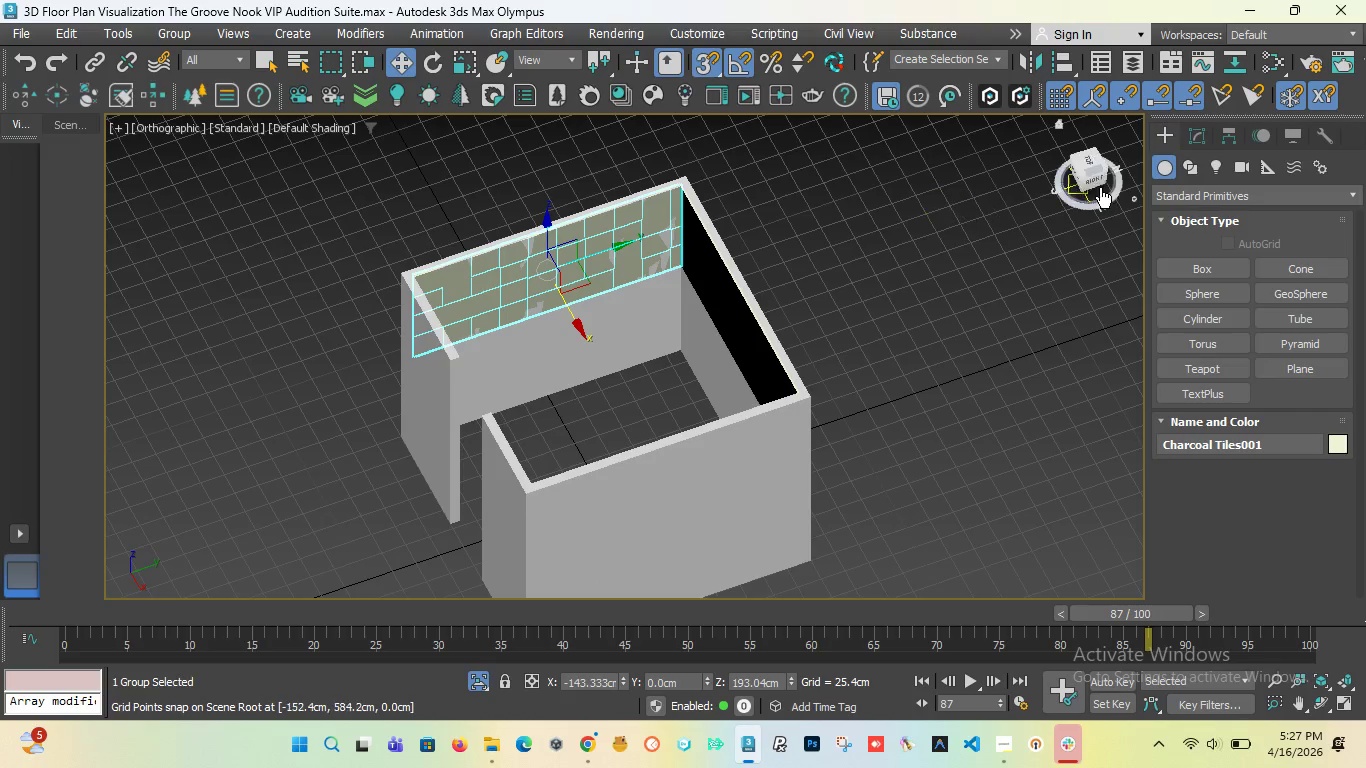 
left_click_drag(start_coordinate=[1090, 170], to_coordinate=[1037, 164])
 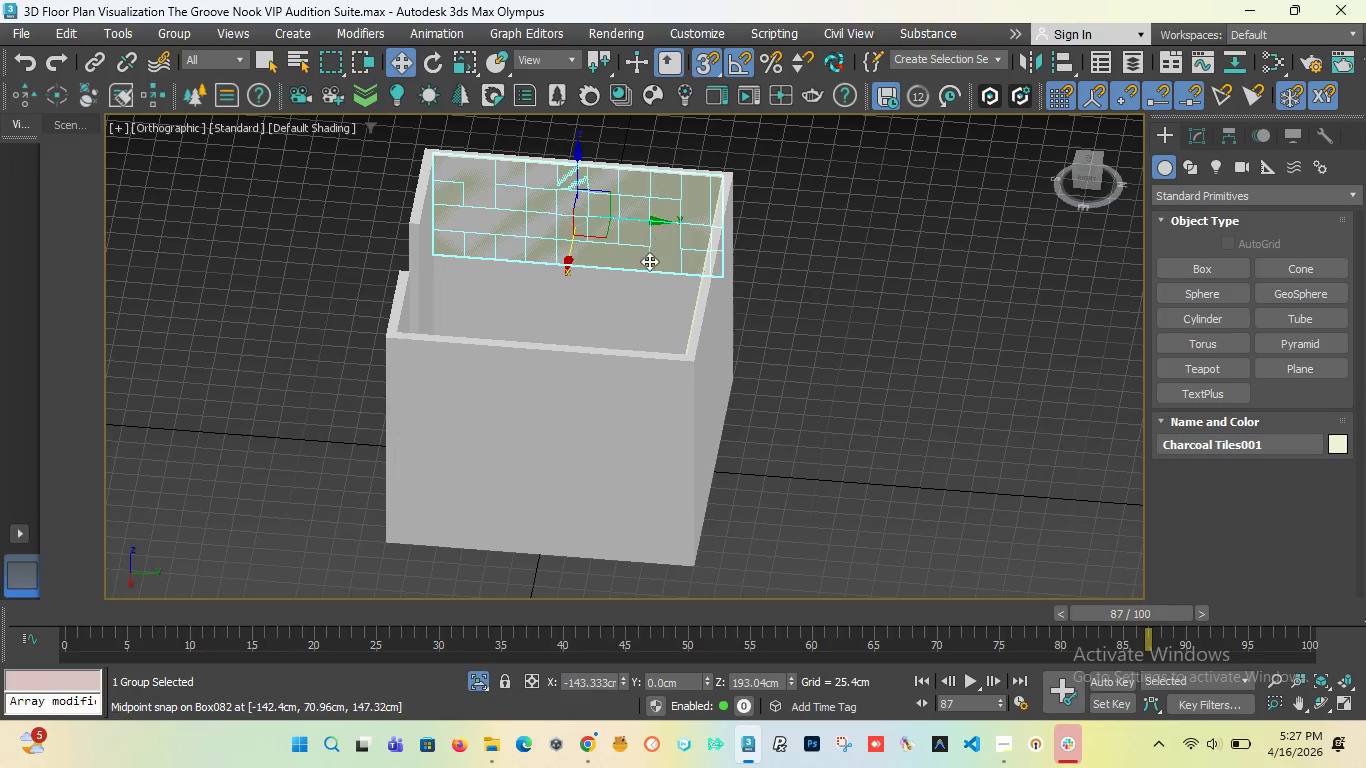 
scroll: coordinate [649, 261], scroll_direction: up, amount: 3.0
 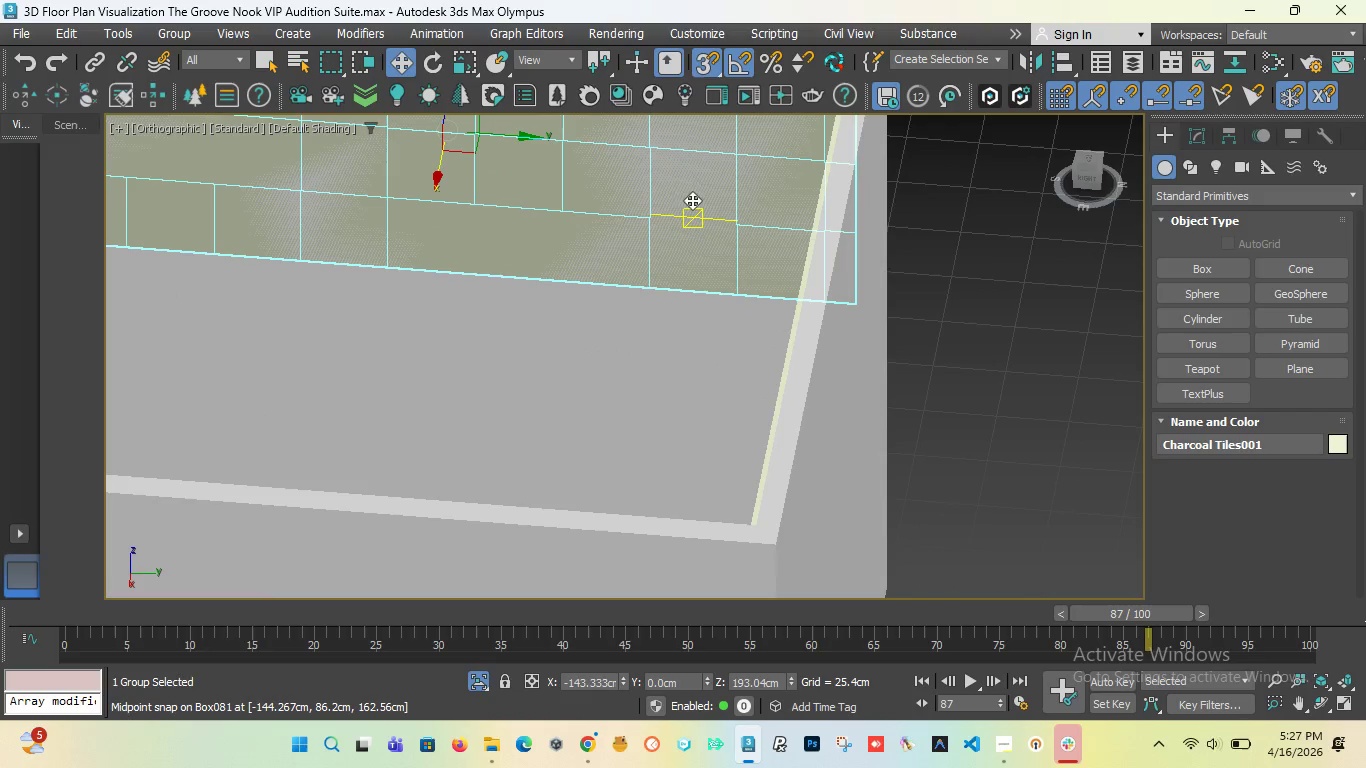 
left_click([692, 193])
 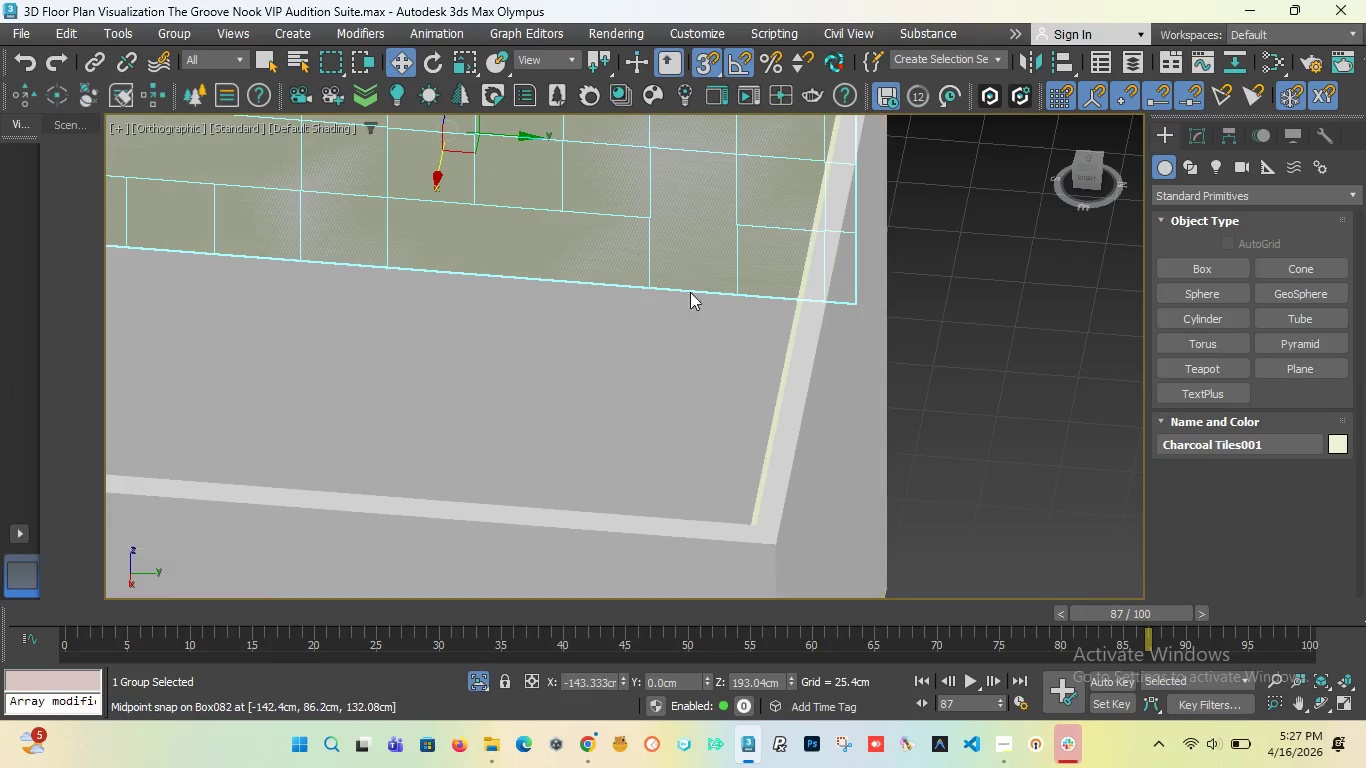 
left_click([690, 241])
 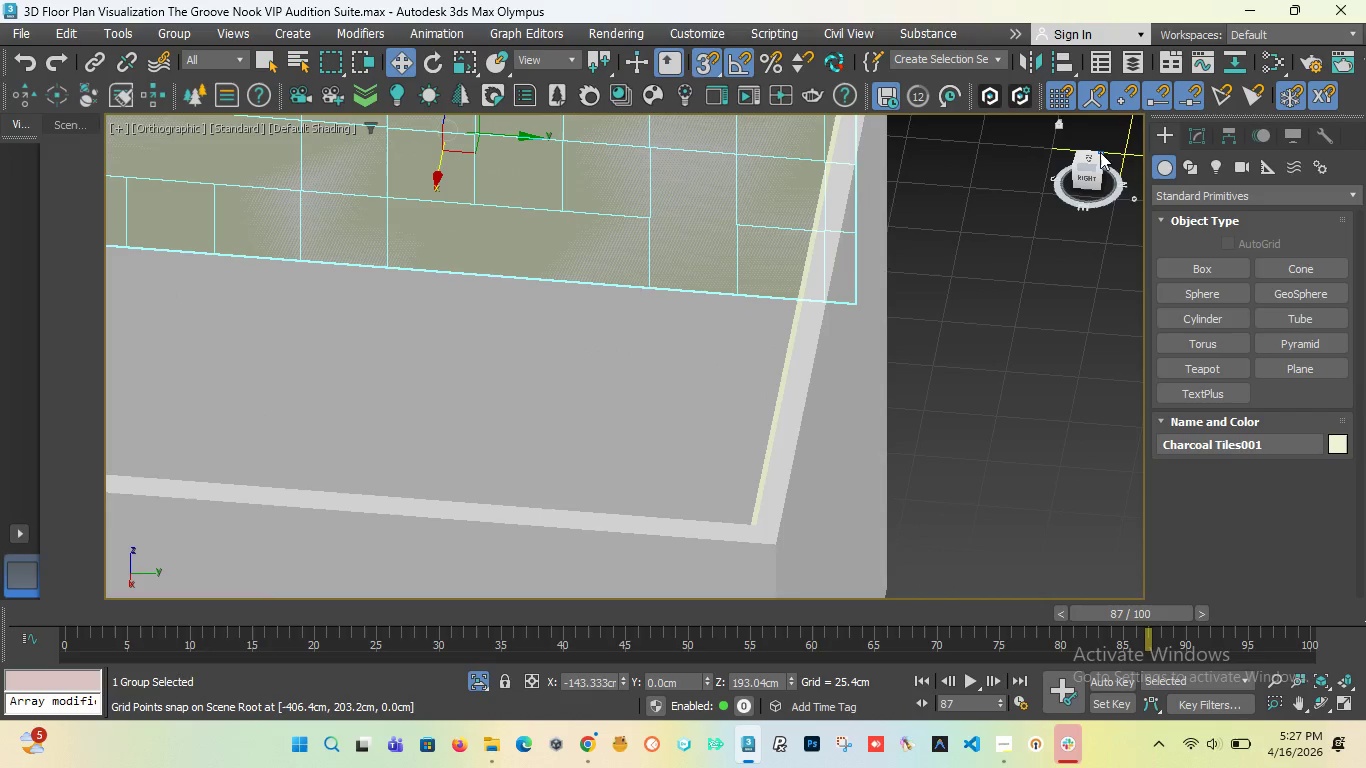 
left_click_drag(start_coordinate=[1085, 166], to_coordinate=[1127, 176])
 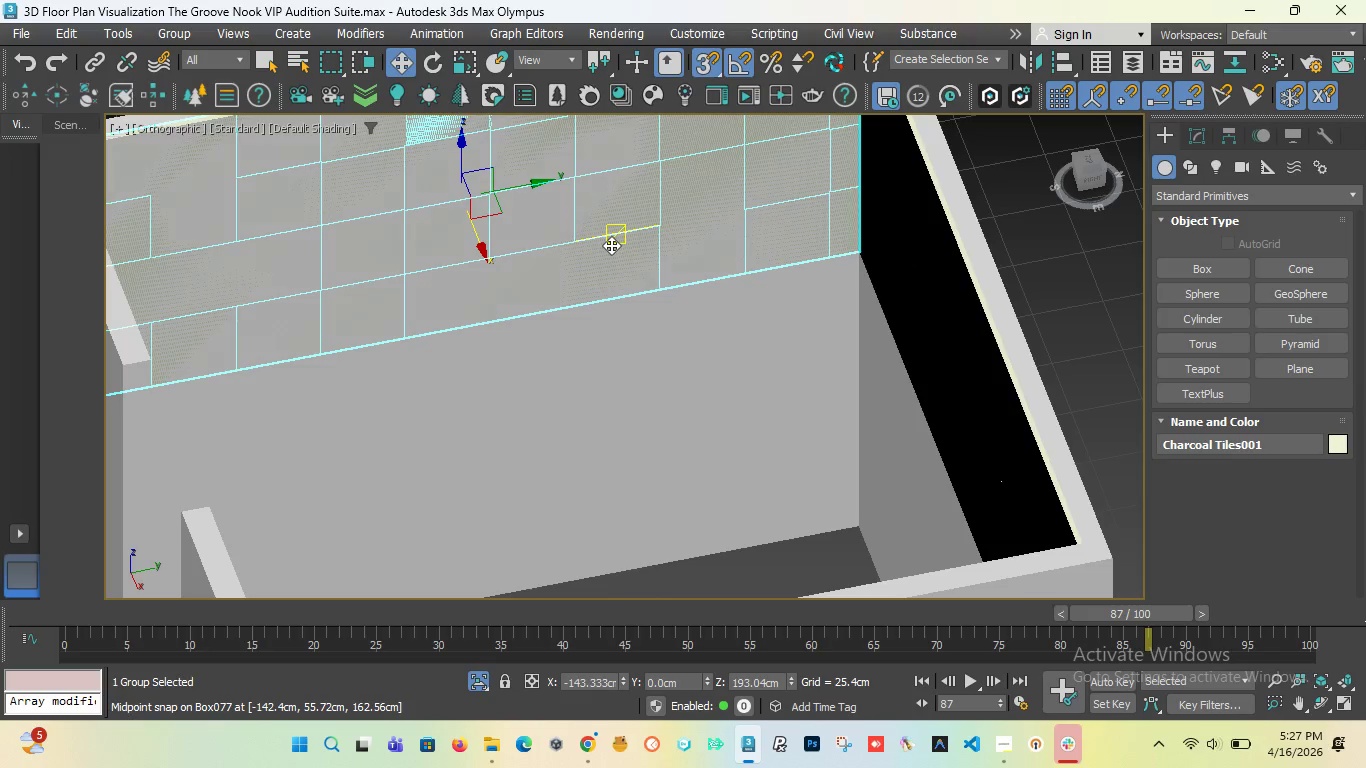 
key(Alt+1)
 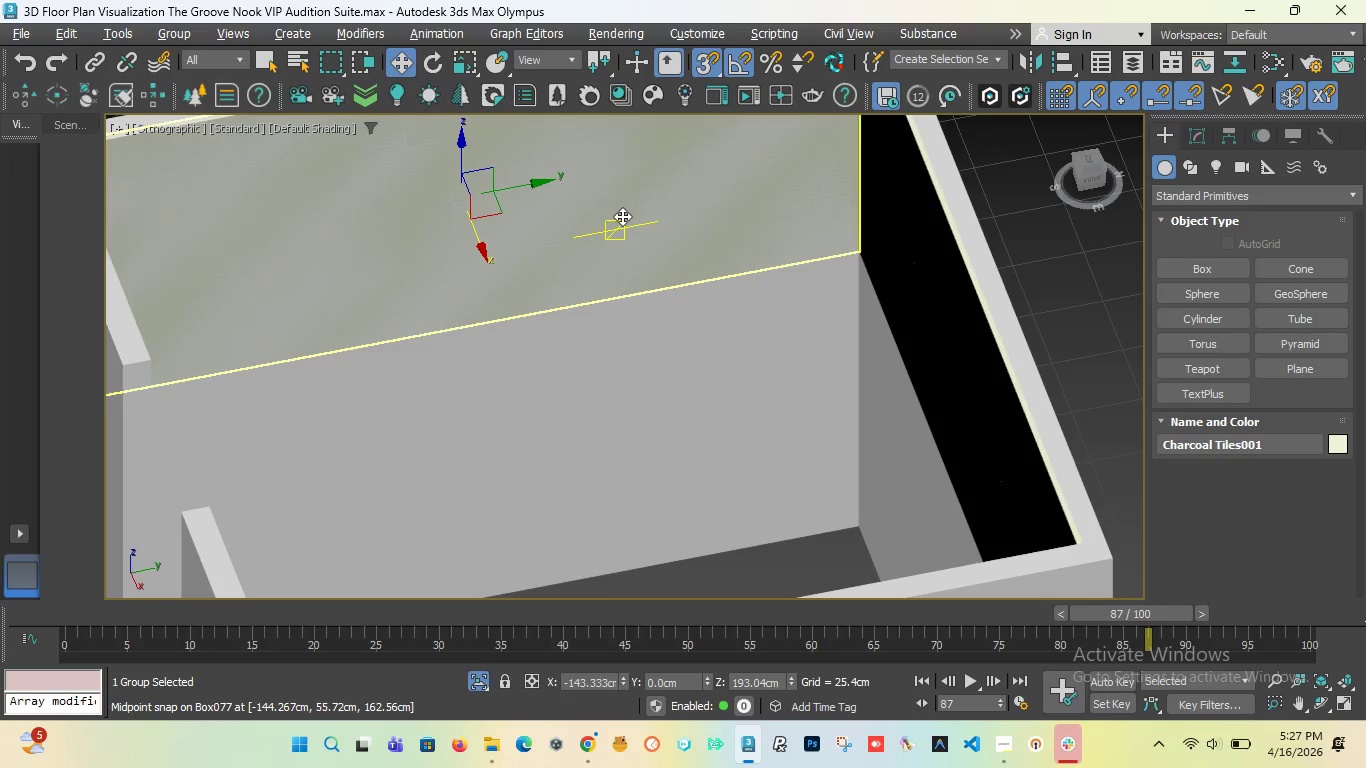 
key(Alt+1)
 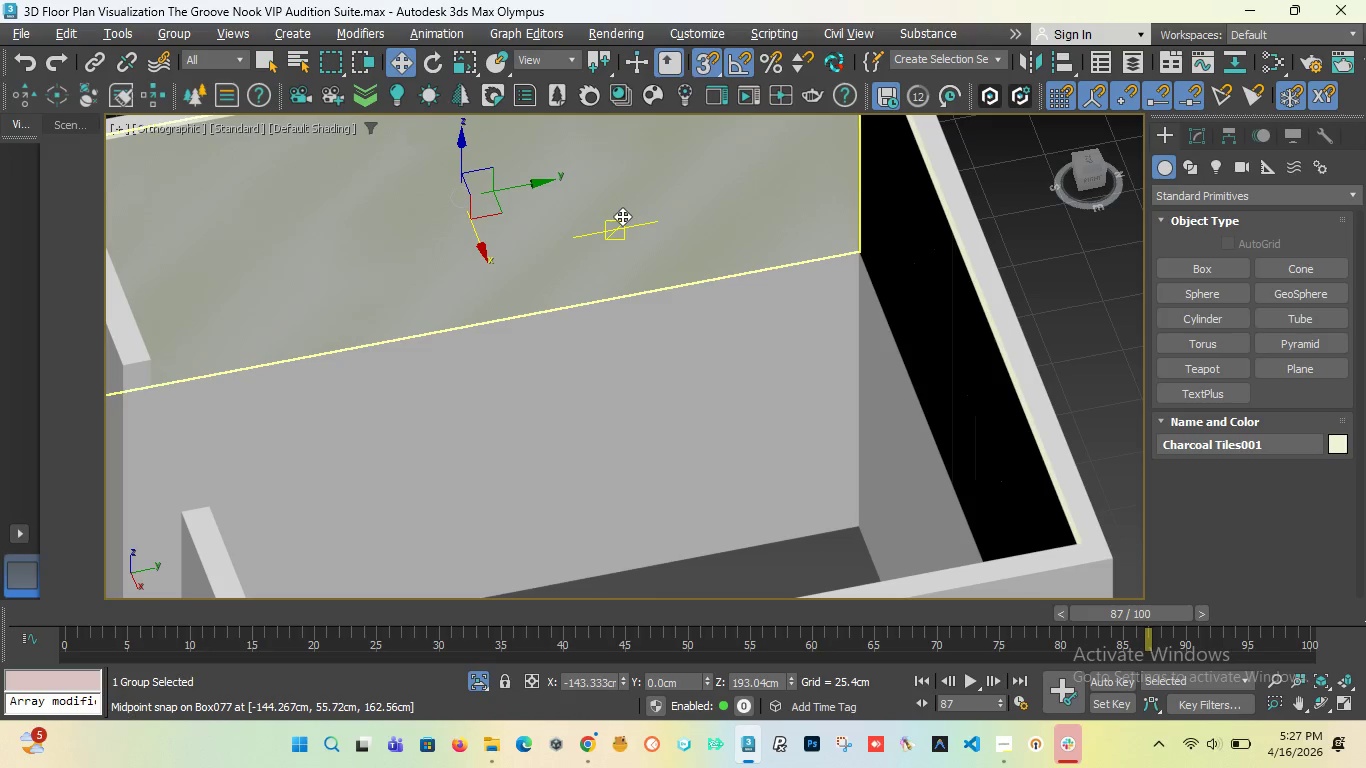 
key(Alt+2)
 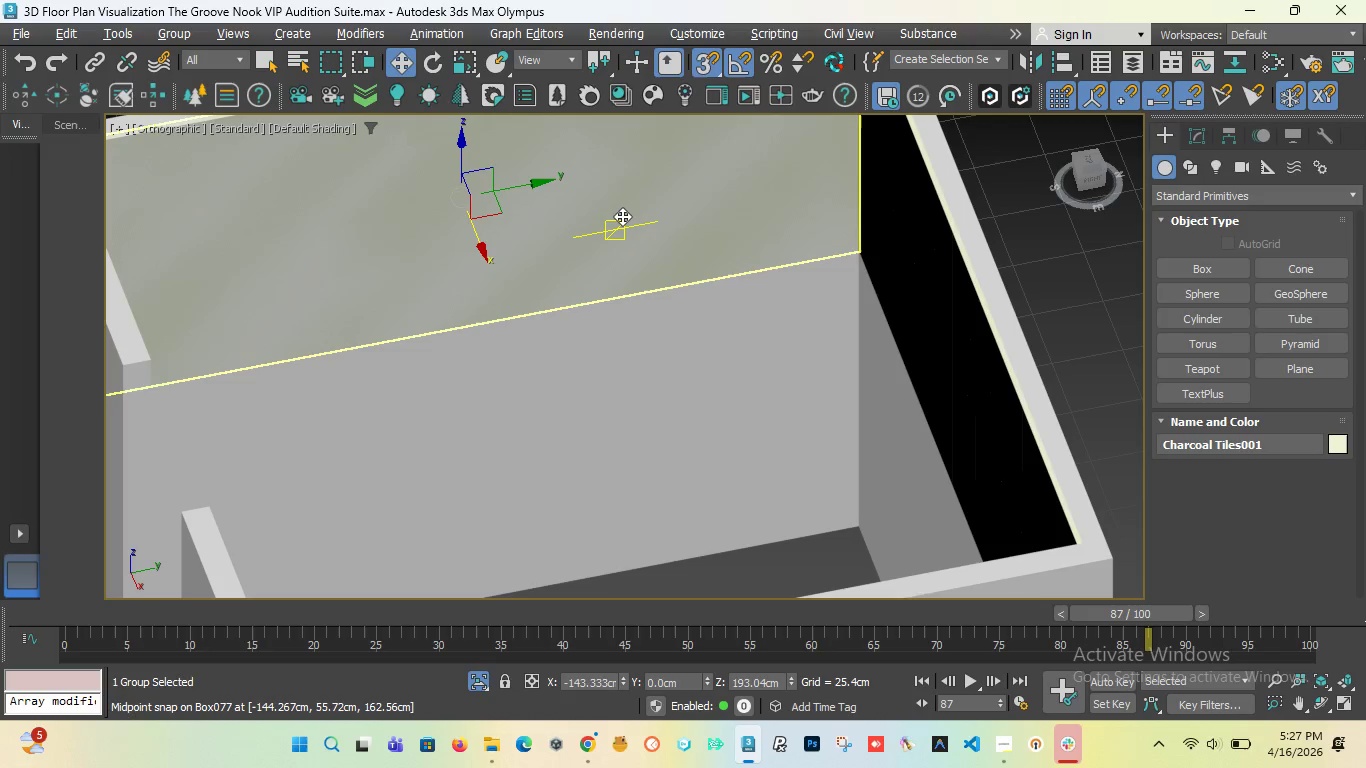 
key(Alt+3)
 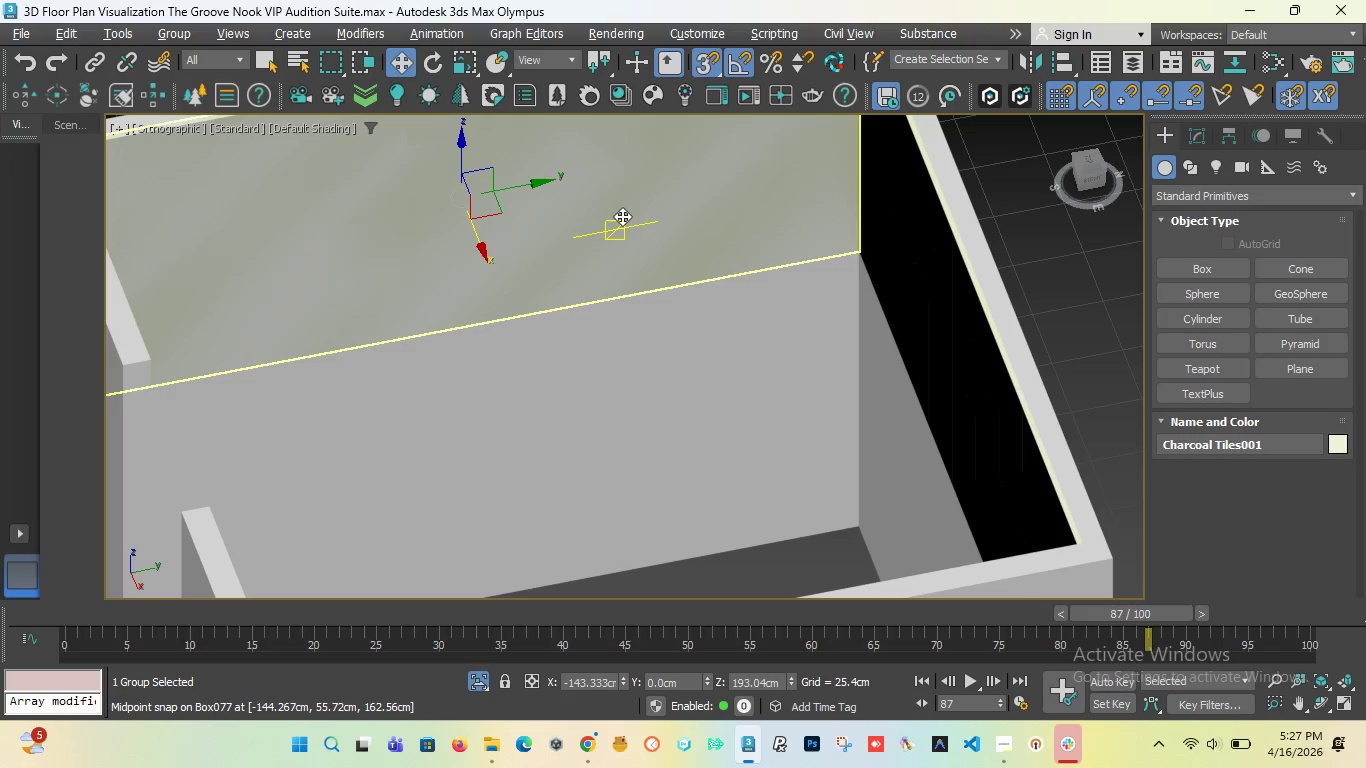 
key(Alt+4)
 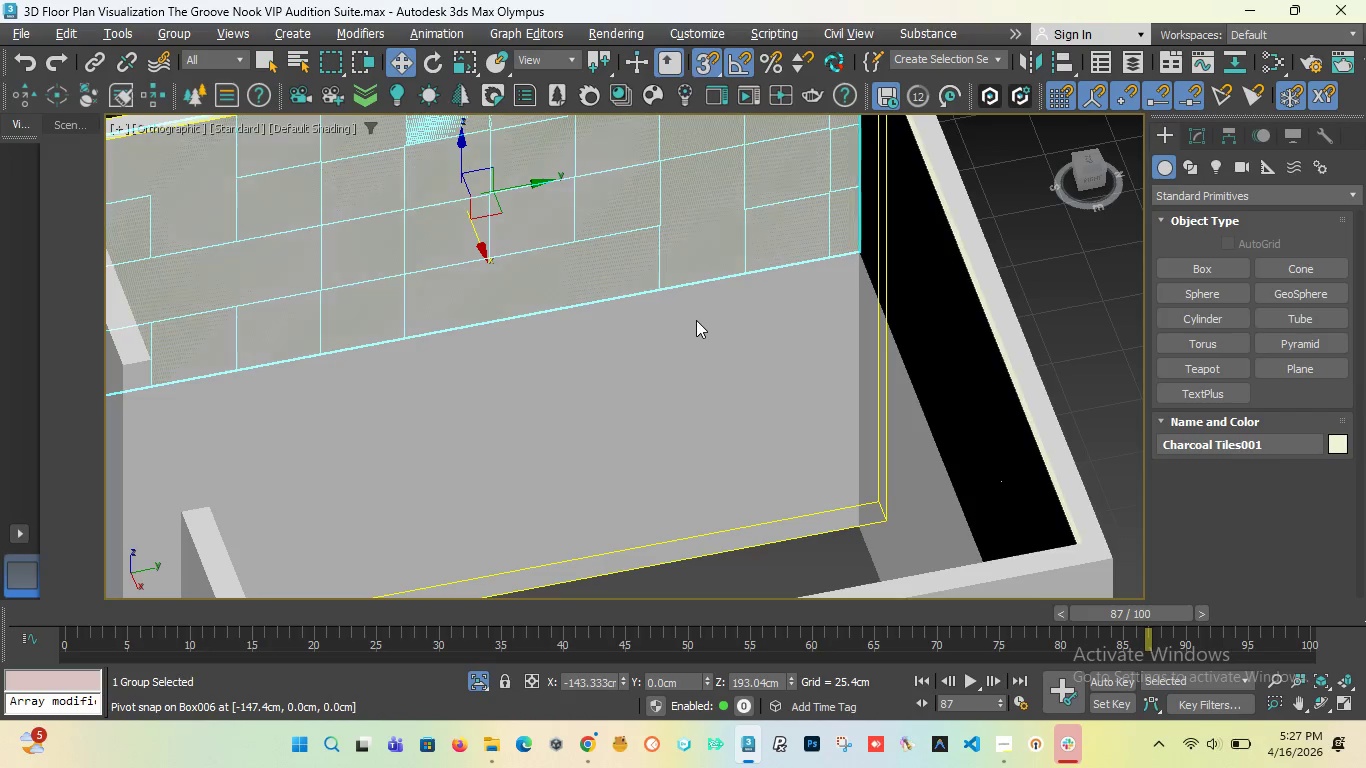 
key(F3)
 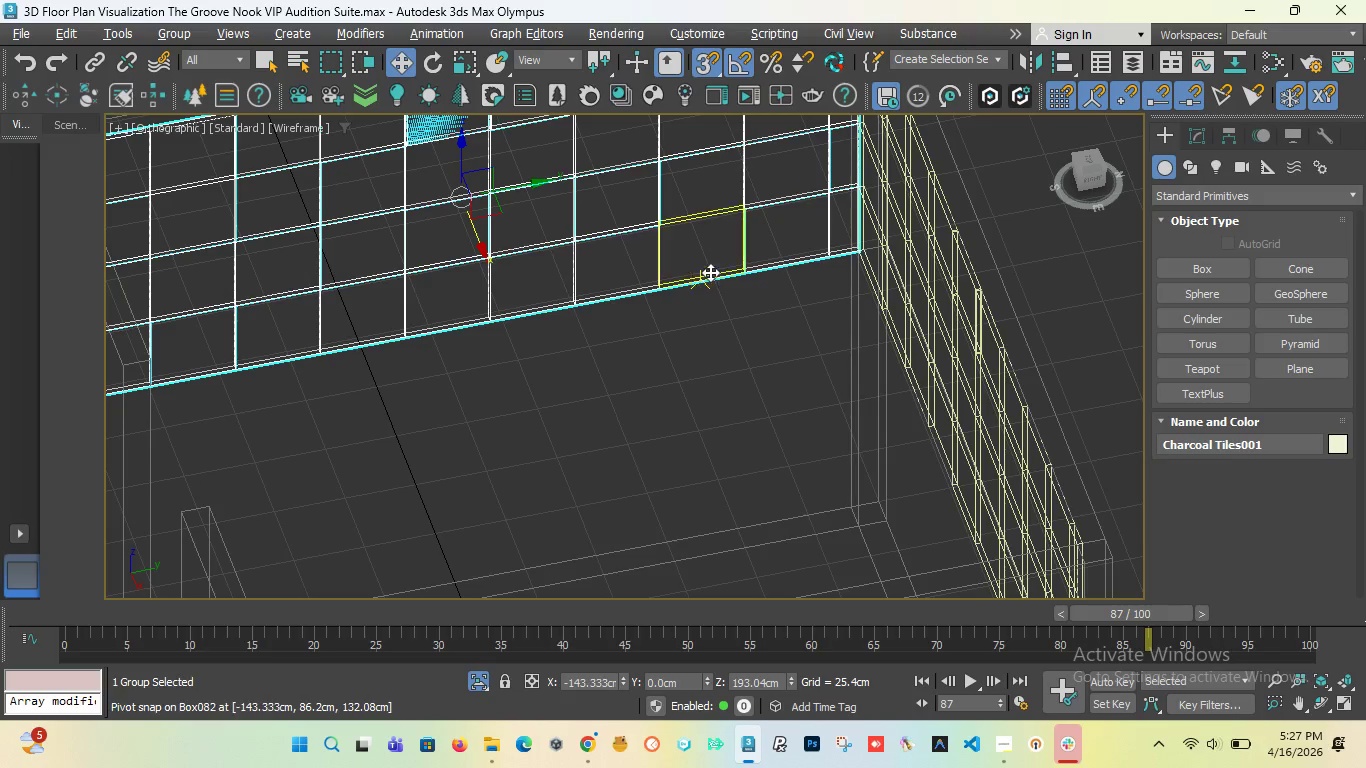 
key(F3)
 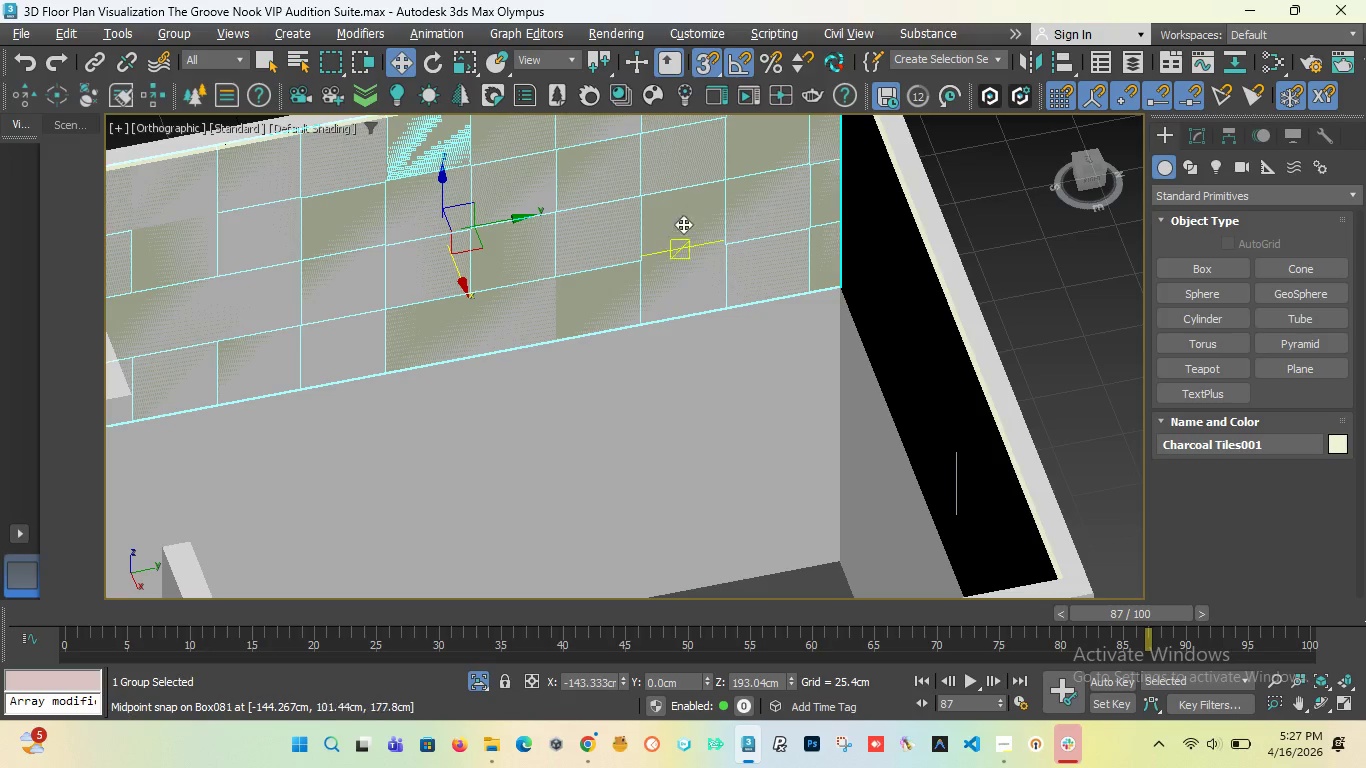 
scroll: coordinate [710, 251], scroll_direction: none, amount: 0.0
 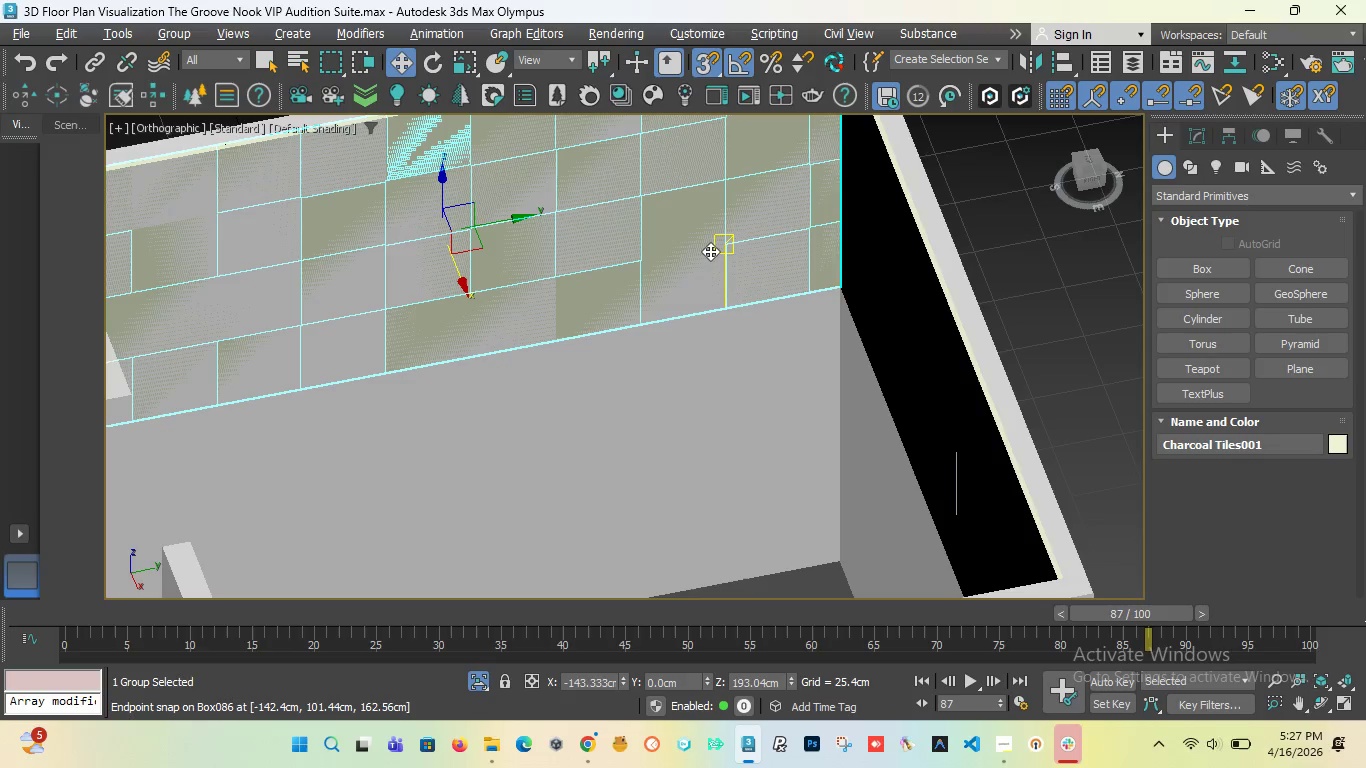 
scroll: coordinate [663, 317], scroll_direction: up, amount: 4.0
 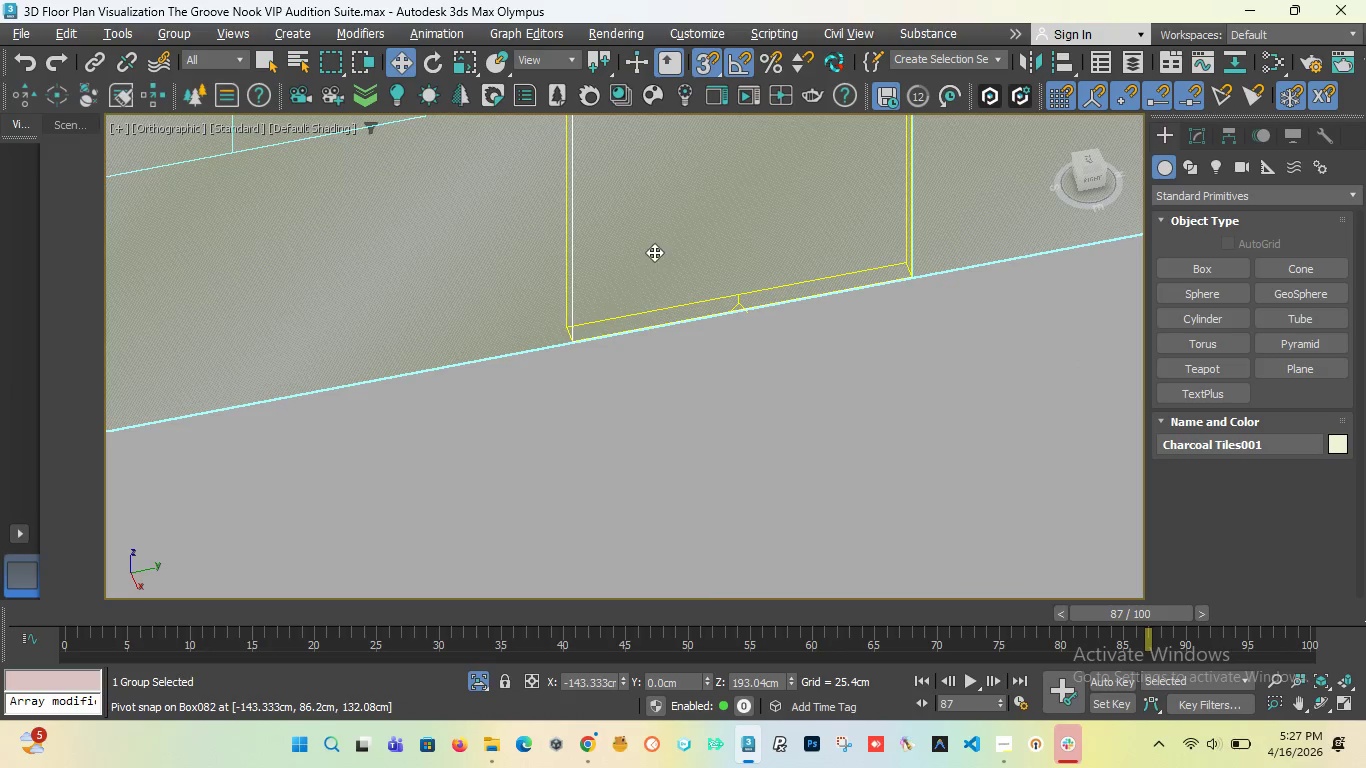 
left_click([701, 386])
 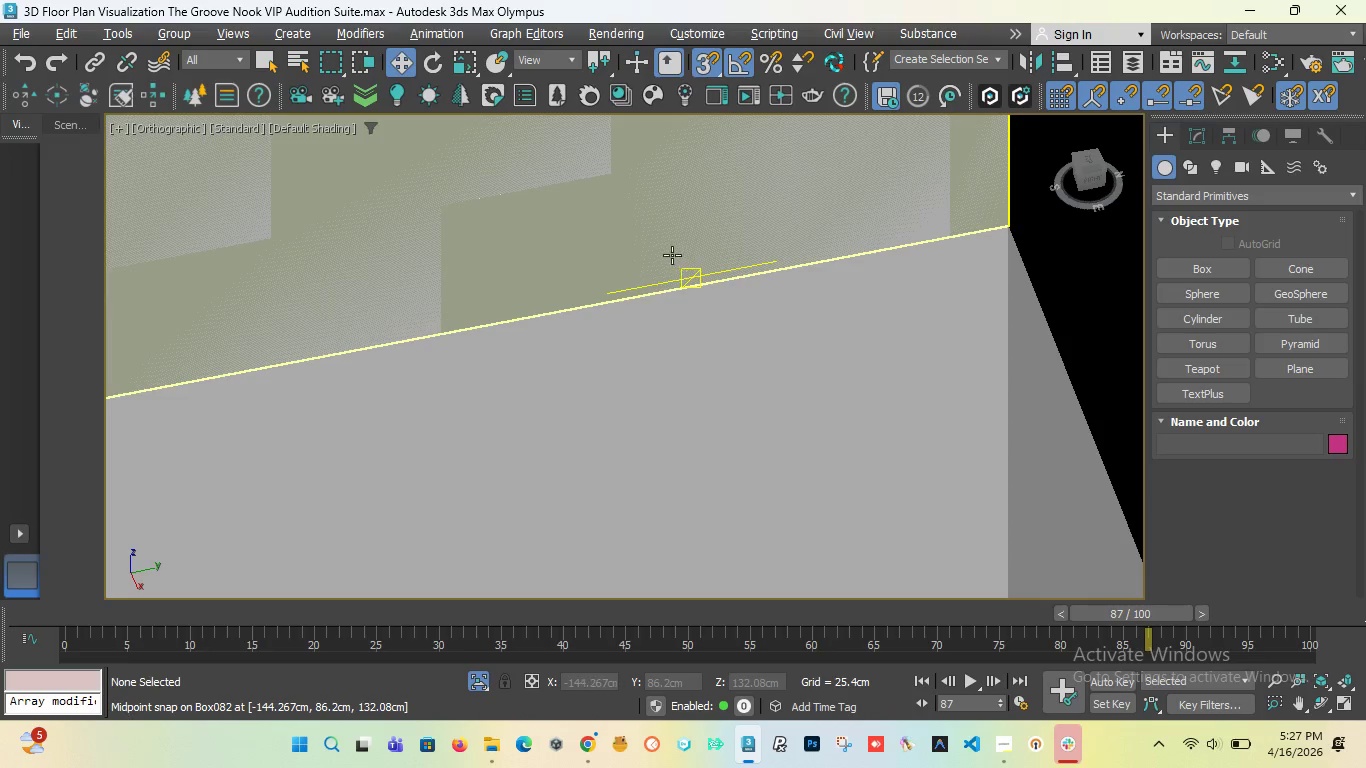 
scroll: coordinate [640, 259], scroll_direction: down, amount: 4.0
 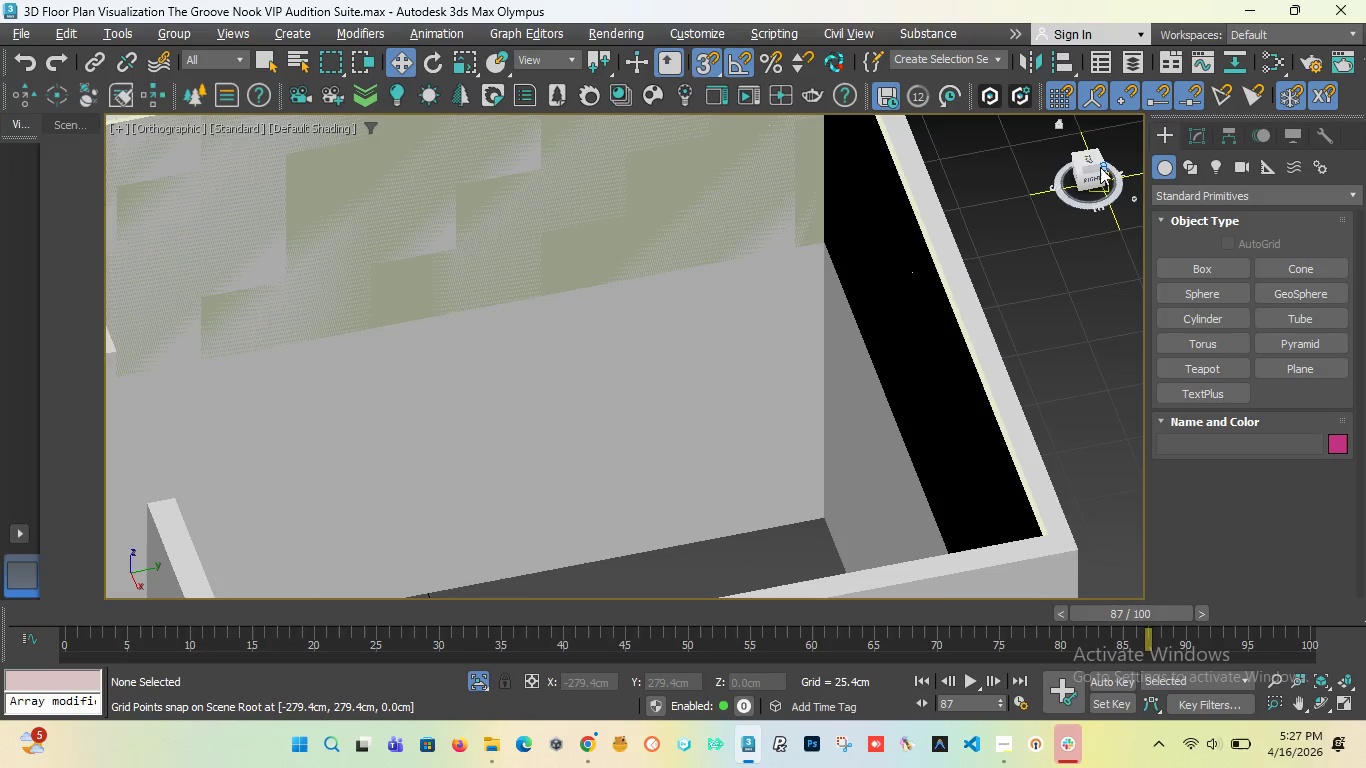 
left_click_drag(start_coordinate=[1094, 167], to_coordinate=[1123, 169])
 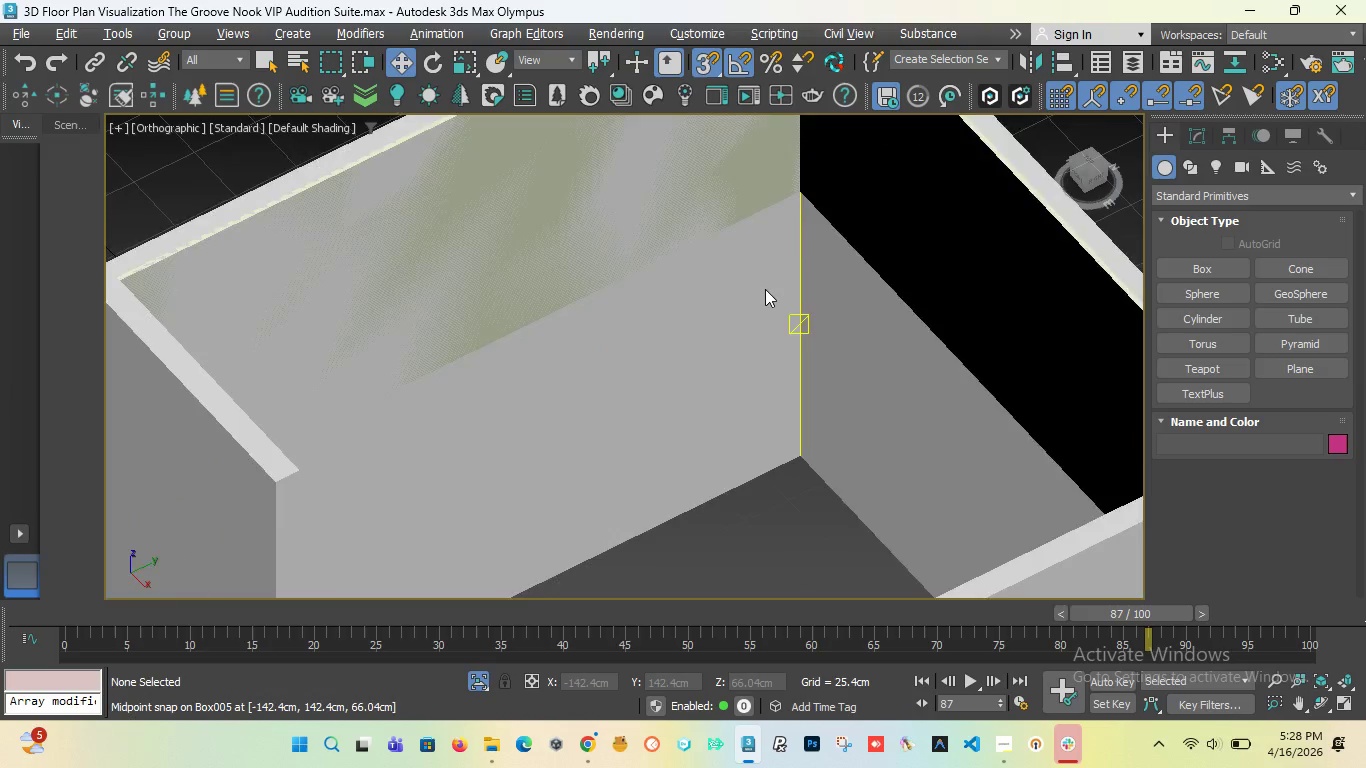 
scroll: coordinate [771, 260], scroll_direction: up, amount: 3.0
 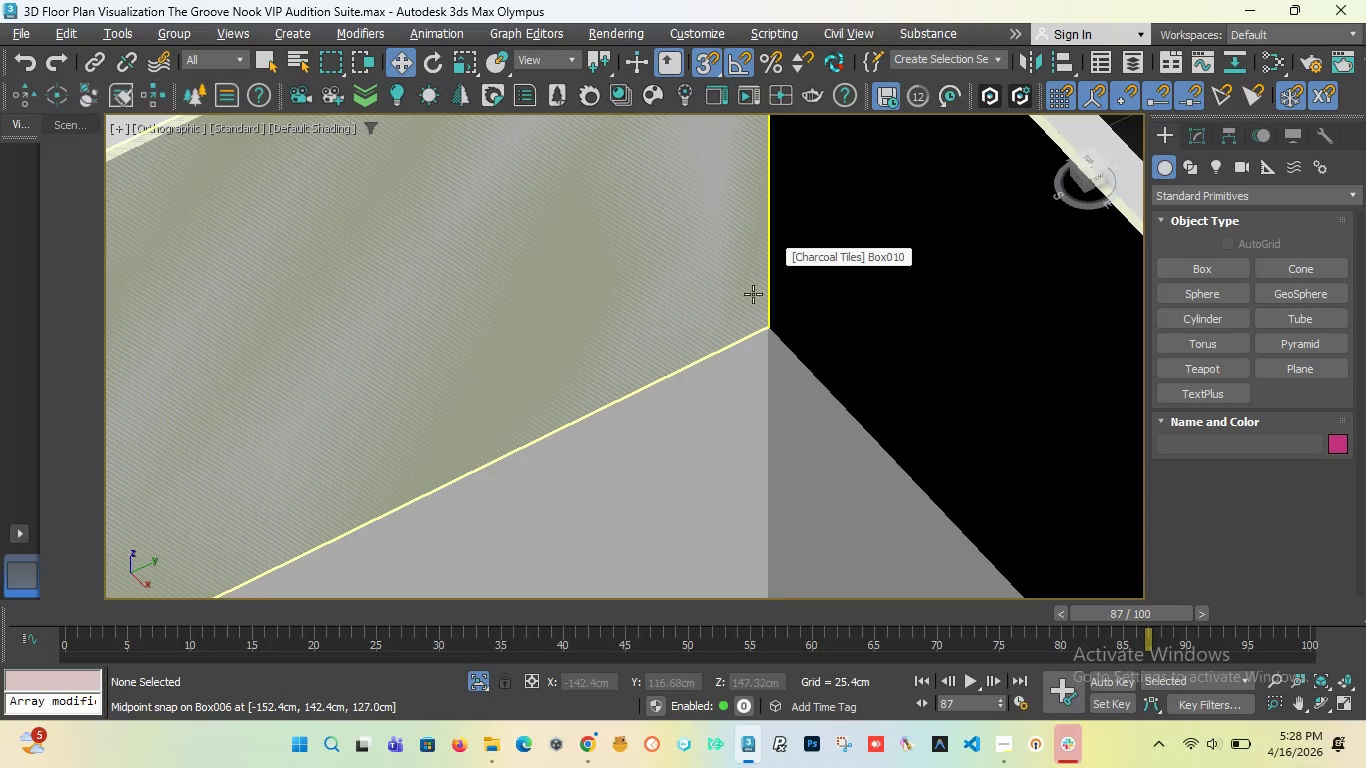 
scroll: coordinate [757, 292], scroll_direction: down, amount: 5.0
 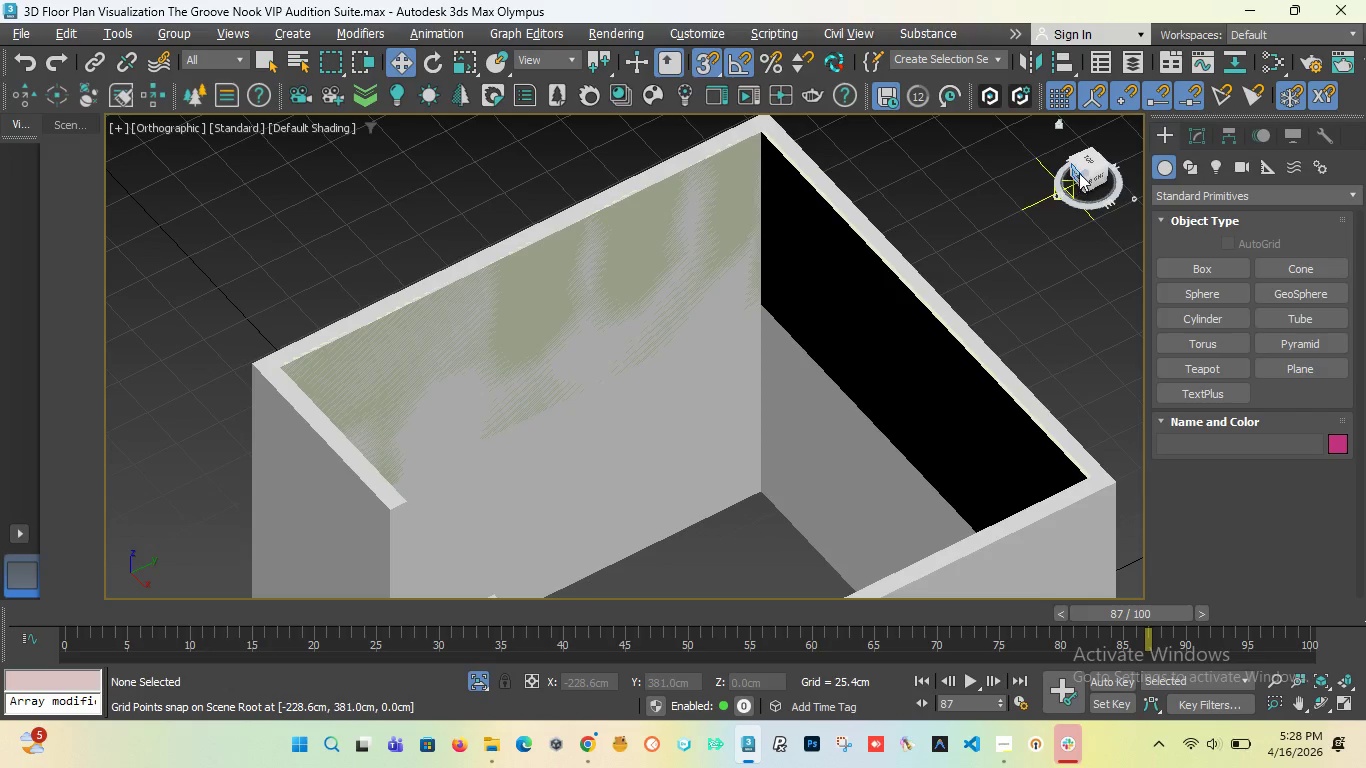 
left_click_drag(start_coordinate=[1092, 166], to_coordinate=[1037, 172])
 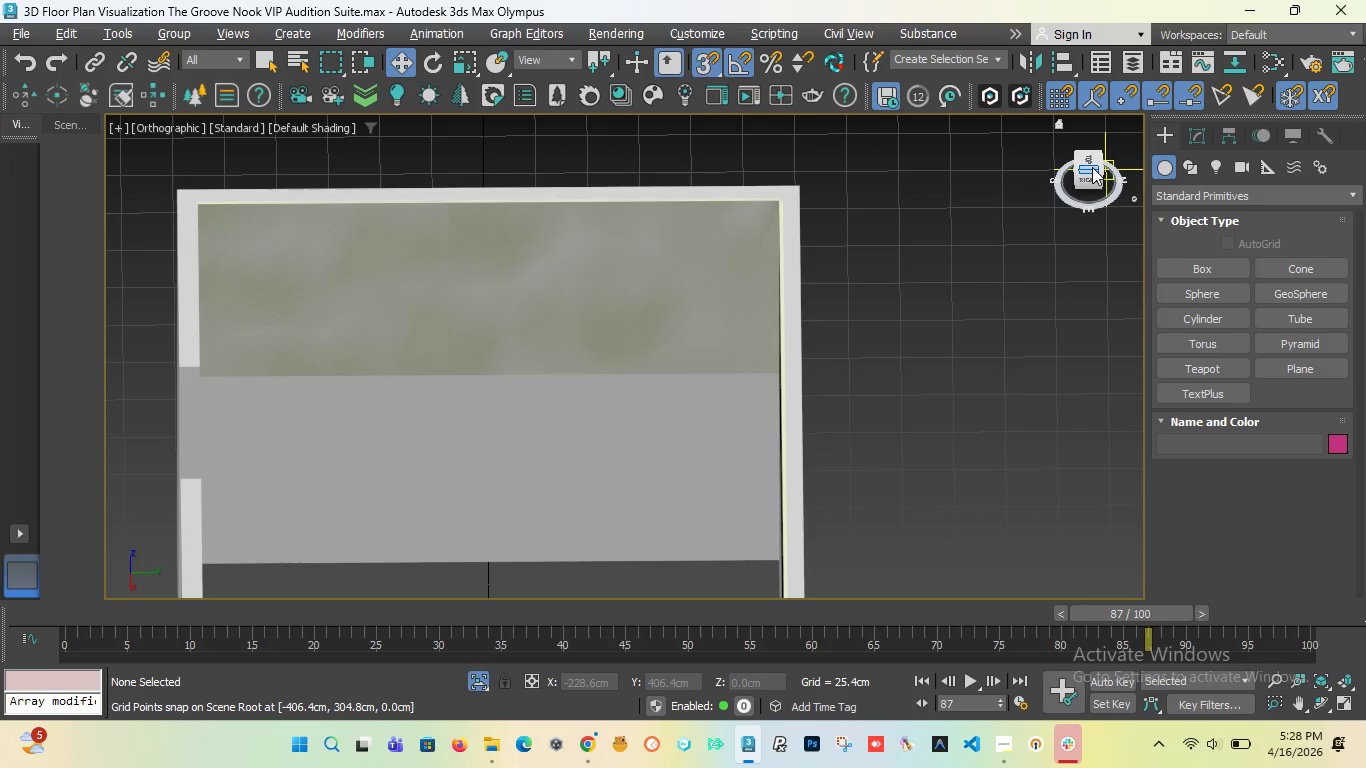 
key(Control+Z)
 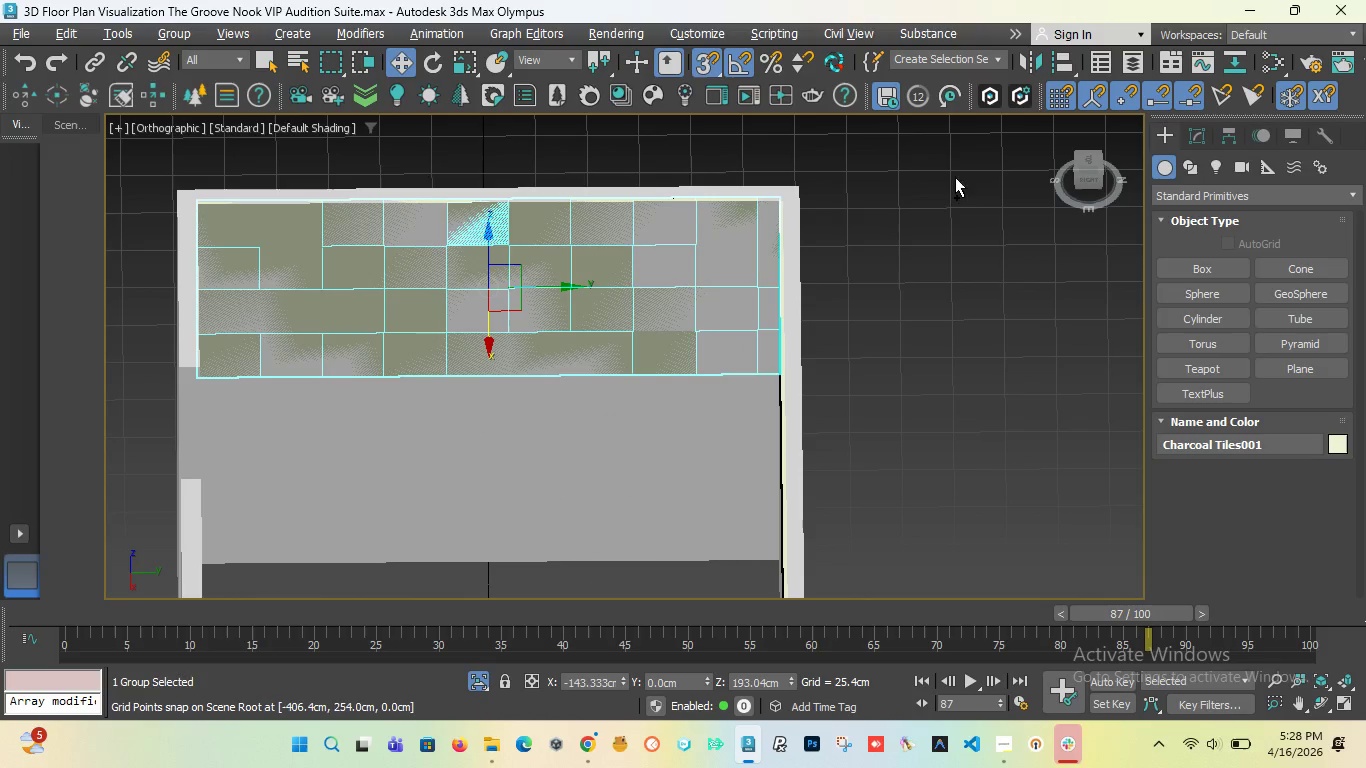 
key(Control+Z)
 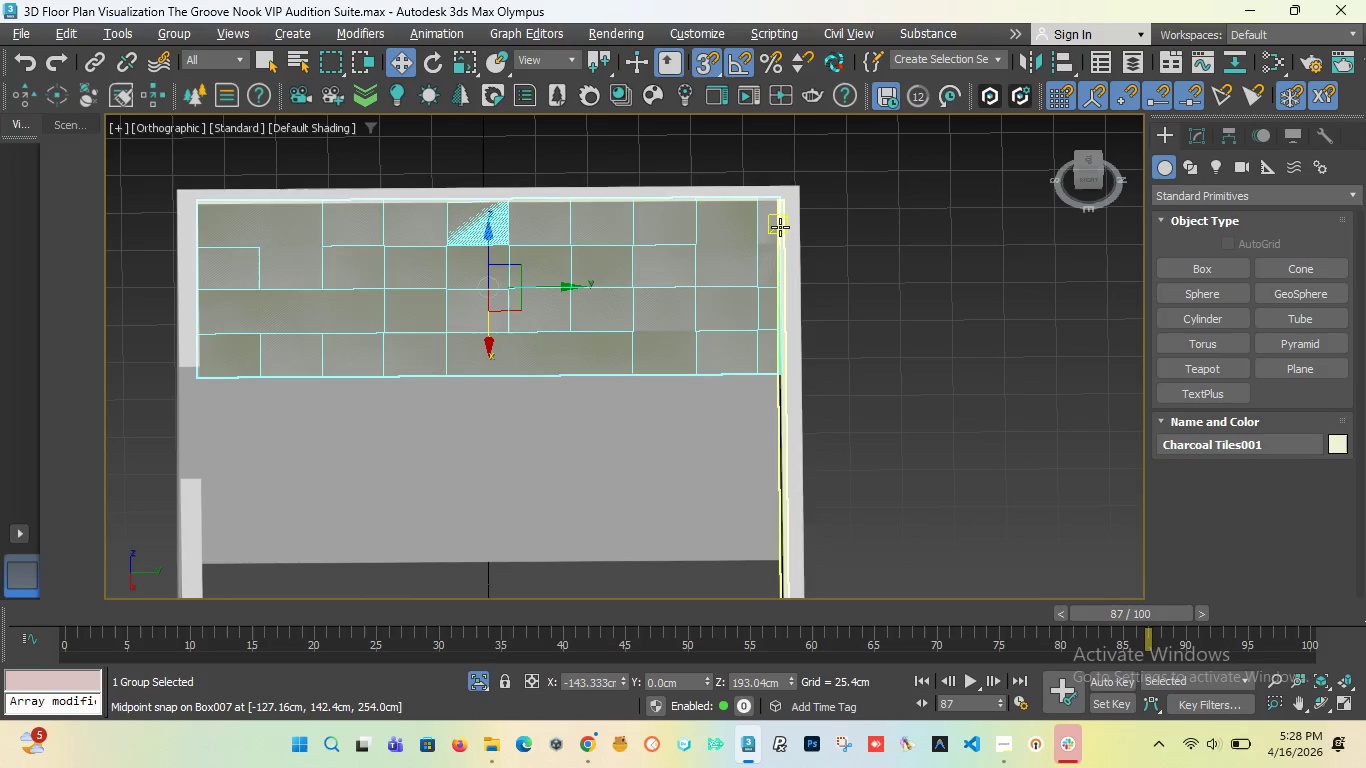 
key(Control+Z)
 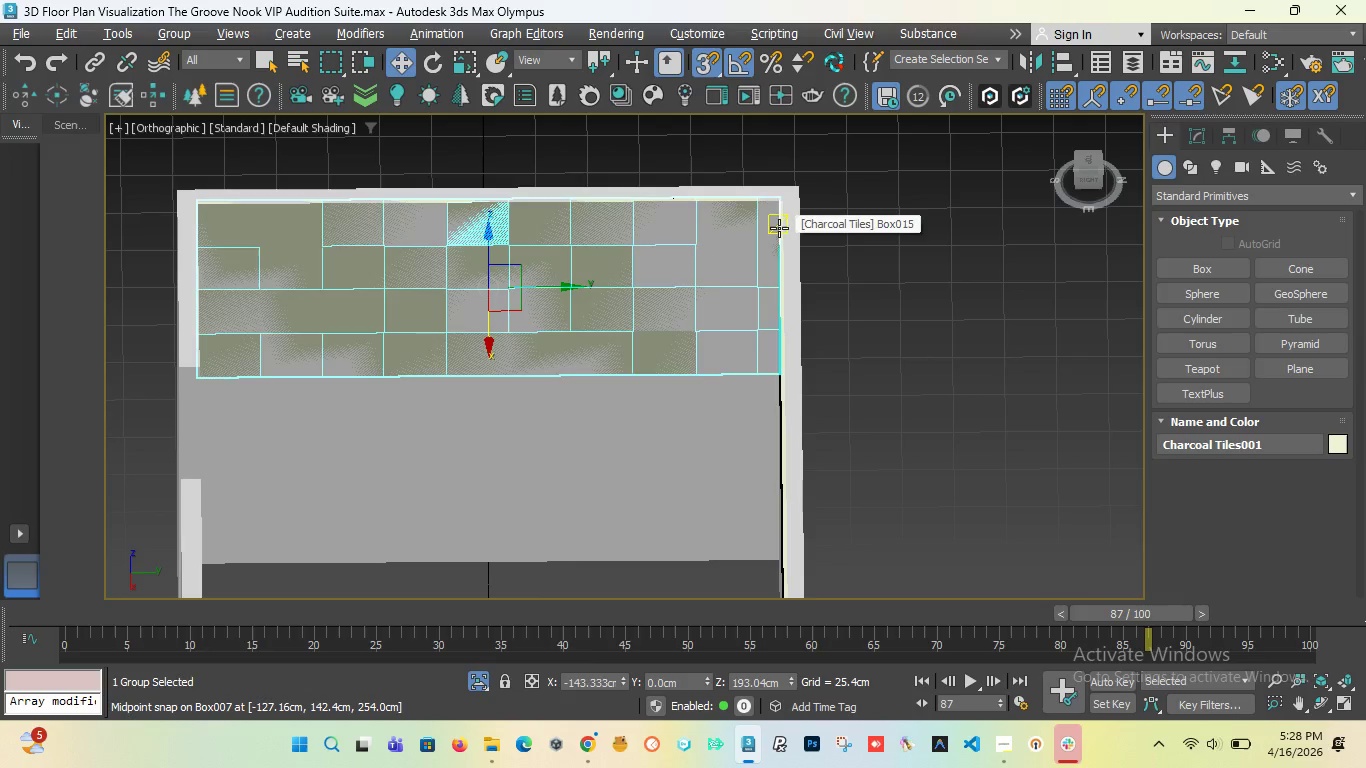 
key(Control+Z)
 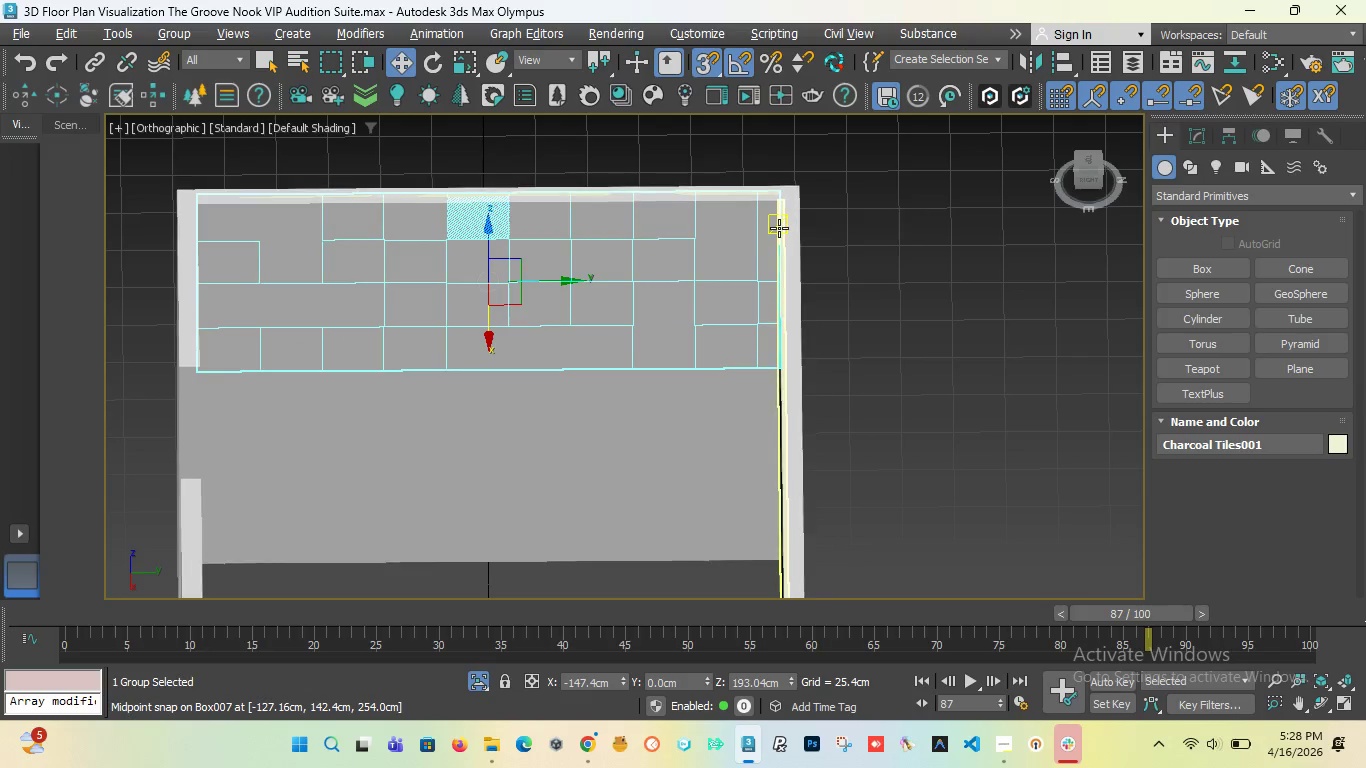 
key(Control+Z)
 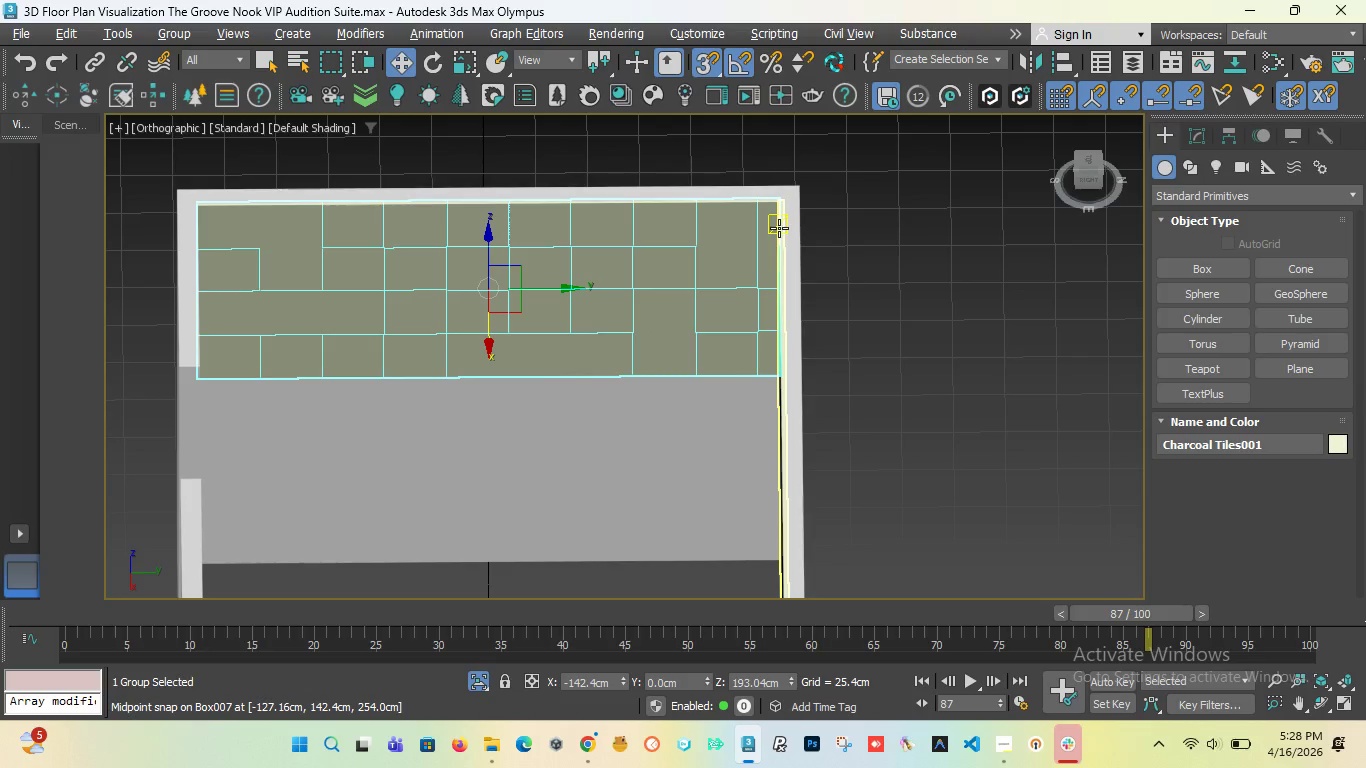 
key(Control+Z)
 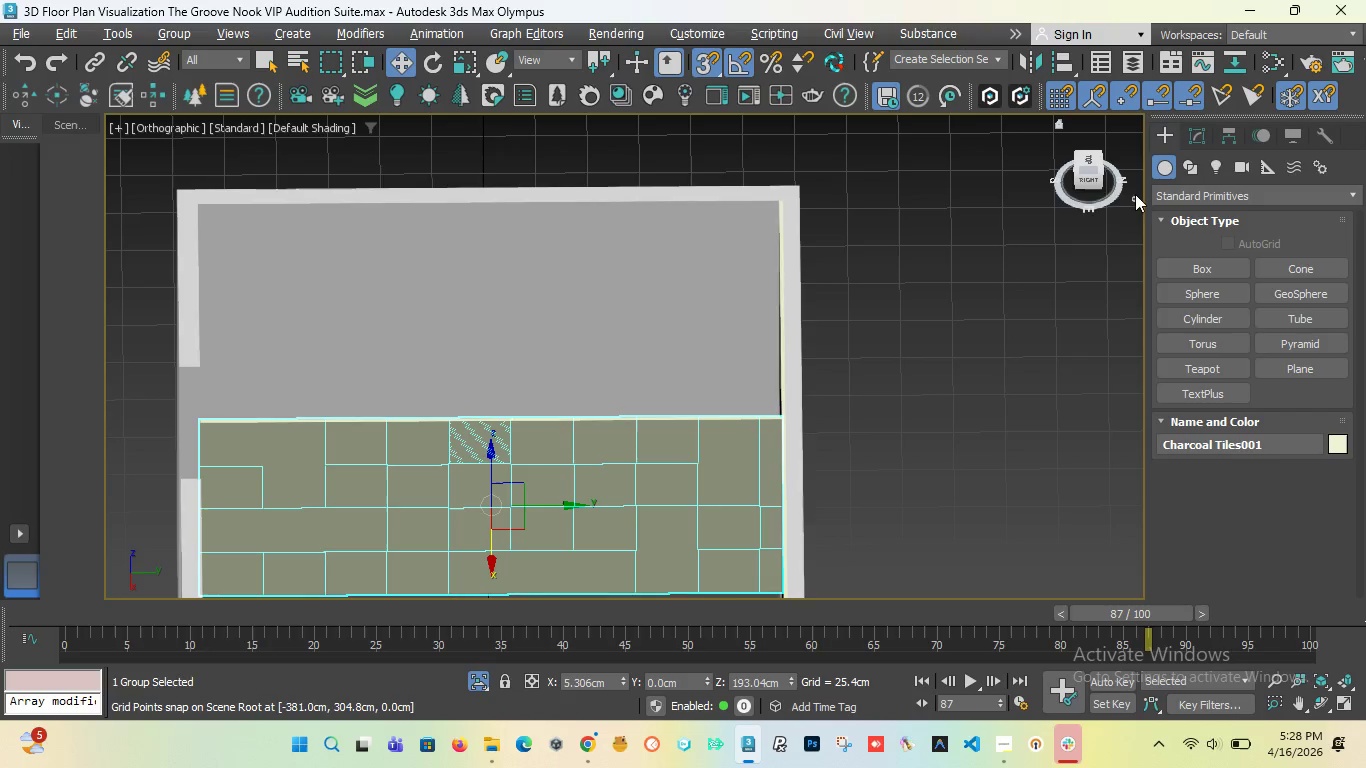 
left_click_drag(start_coordinate=[1090, 176], to_coordinate=[371, 192])
 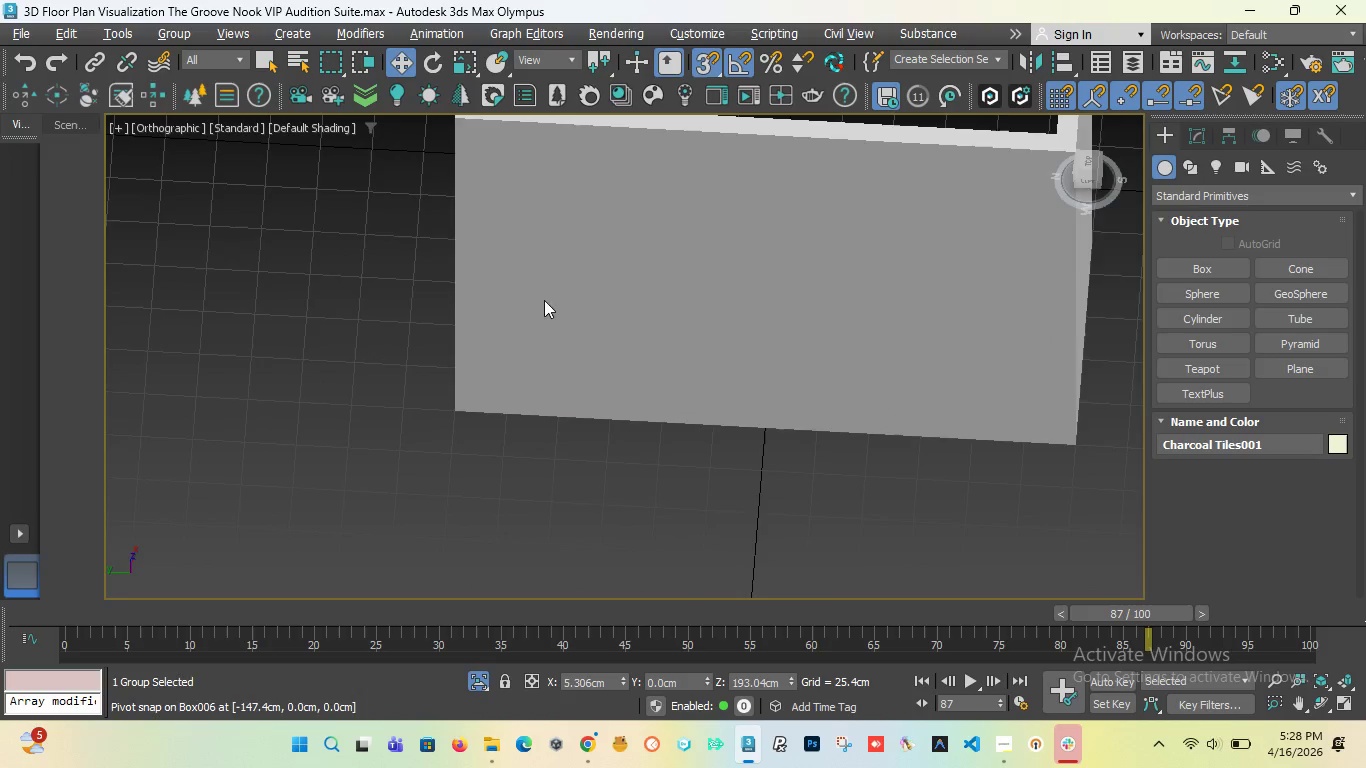 
scroll: coordinate [621, 201], scroll_direction: down, amount: 3.0
 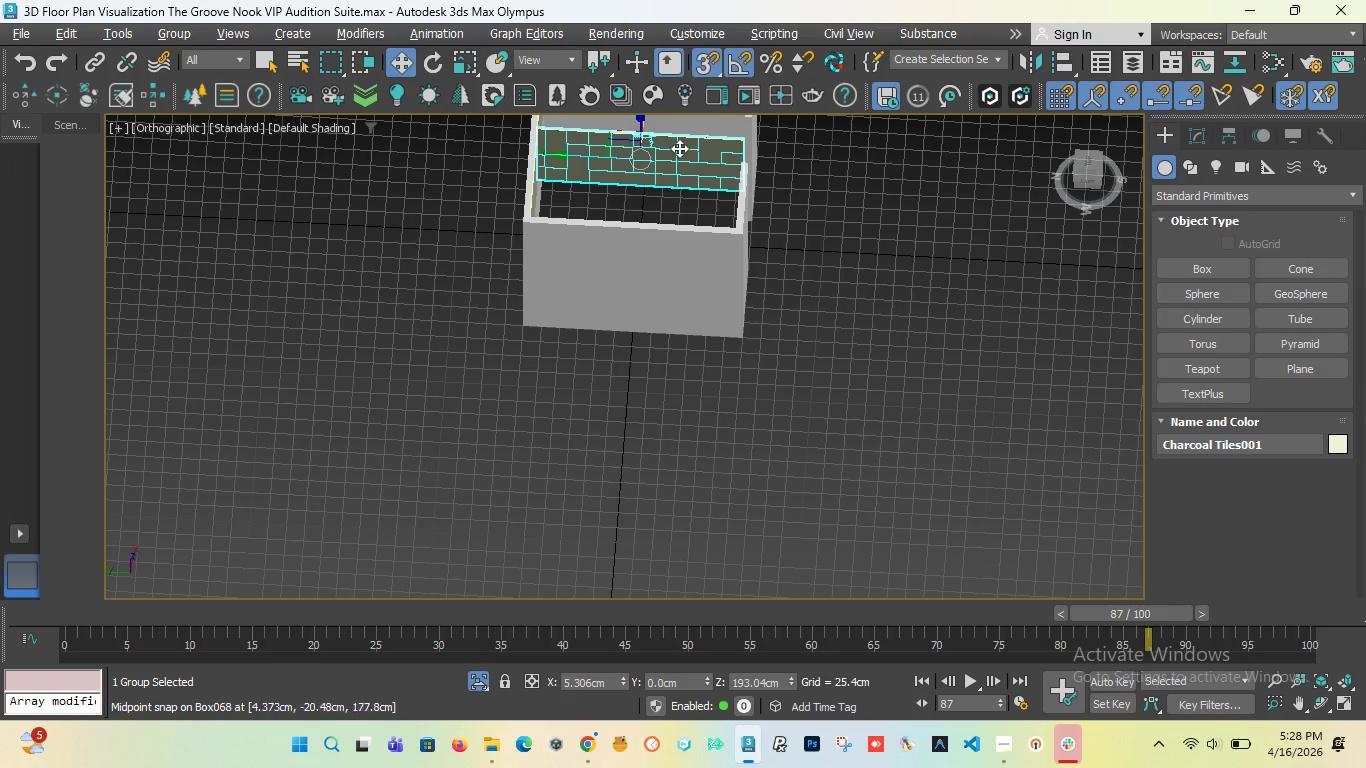 
scroll: coordinate [682, 159], scroll_direction: up, amount: 3.0
 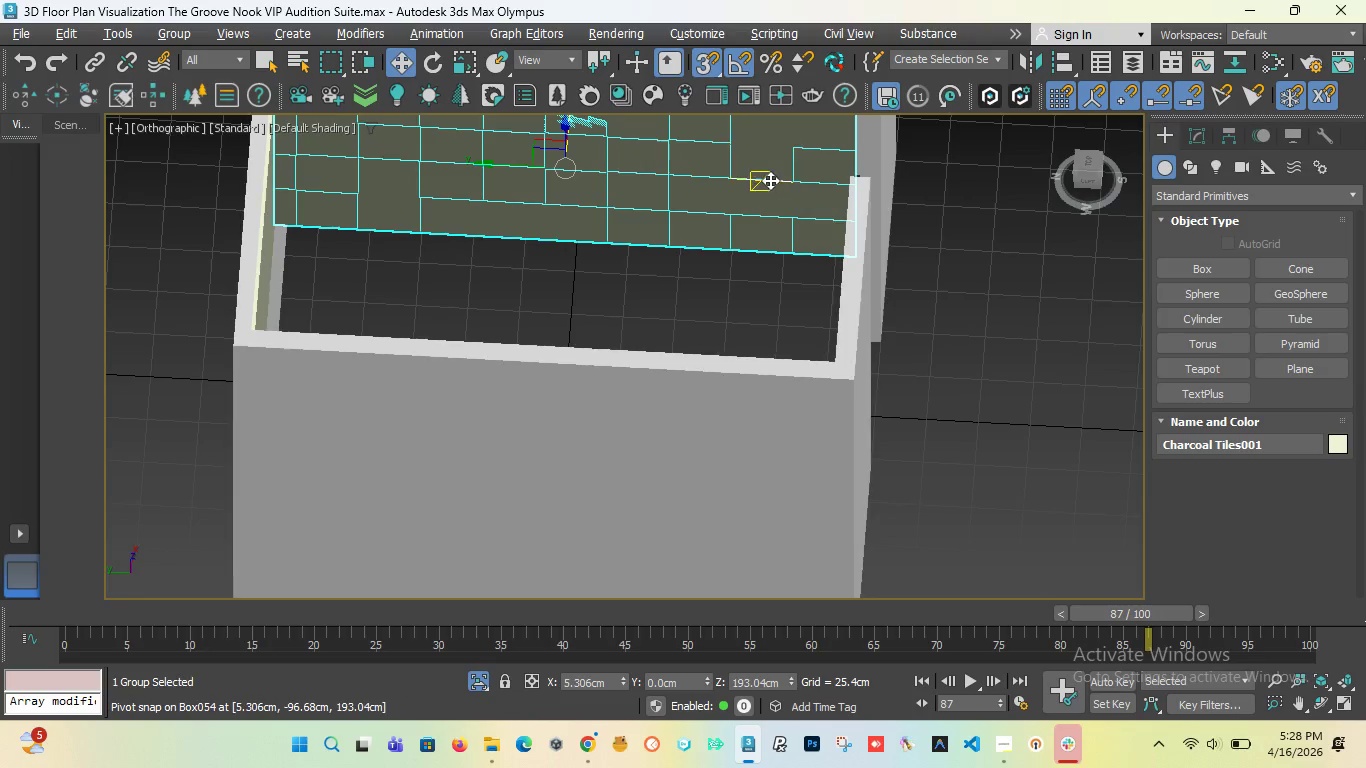 
scroll: coordinate [760, 219], scroll_direction: none, amount: 0.0
 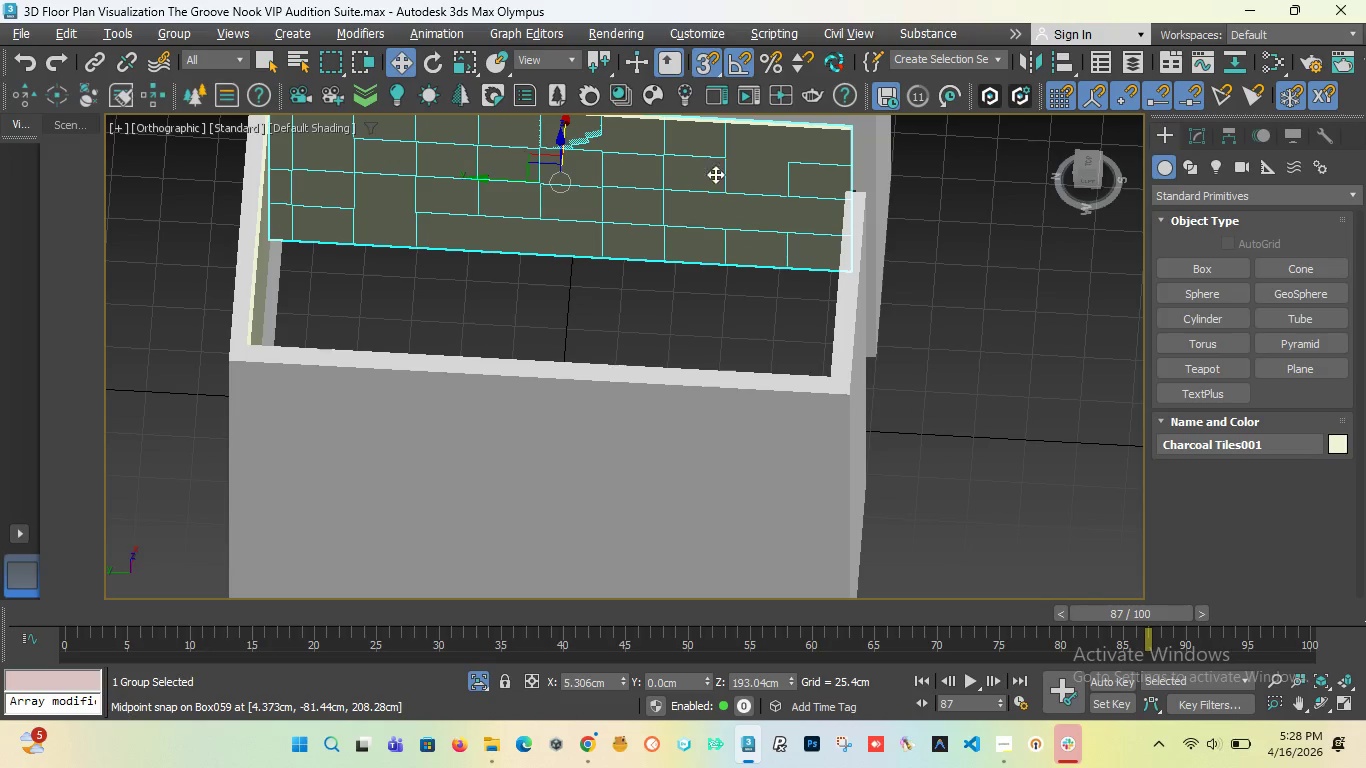 
scroll: coordinate [669, 224], scroll_direction: up, amount: 4.0
 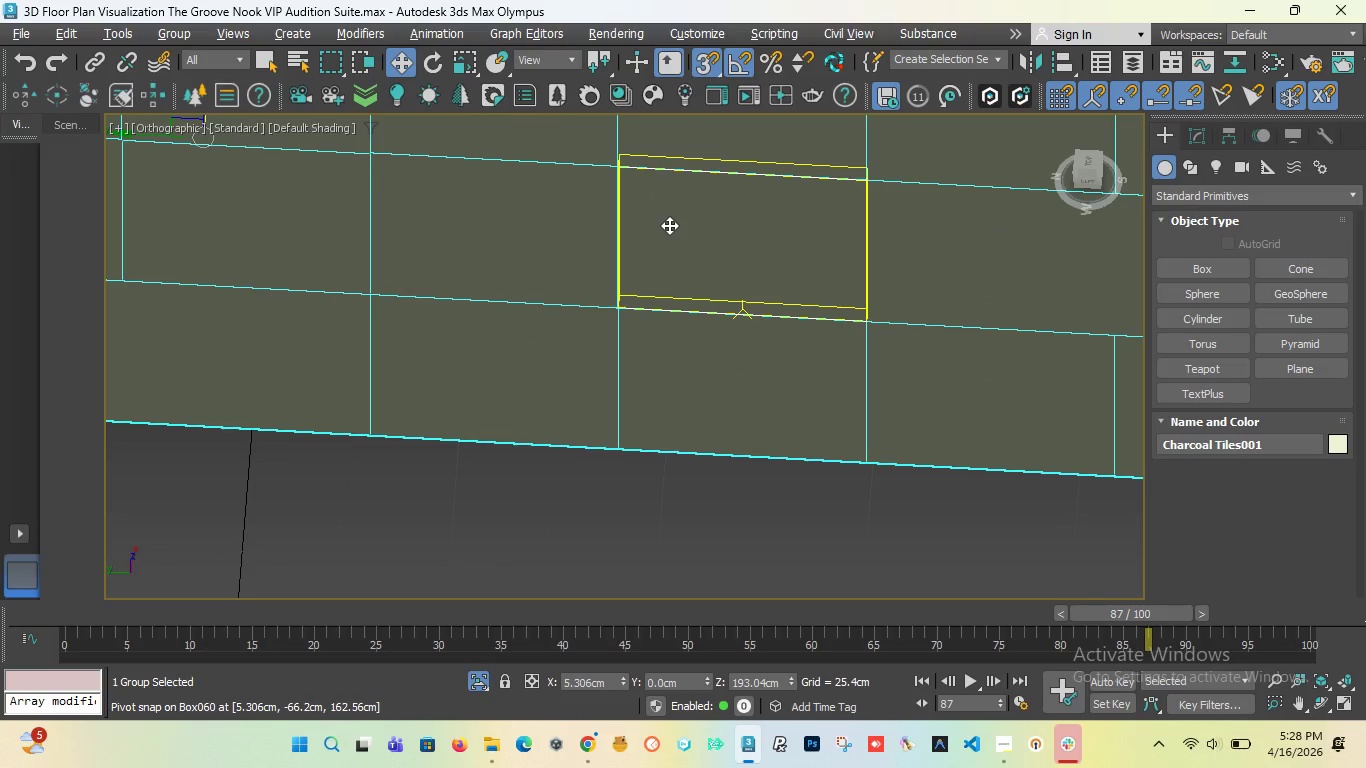 
scroll: coordinate [698, 285], scroll_direction: down, amount: 4.0
 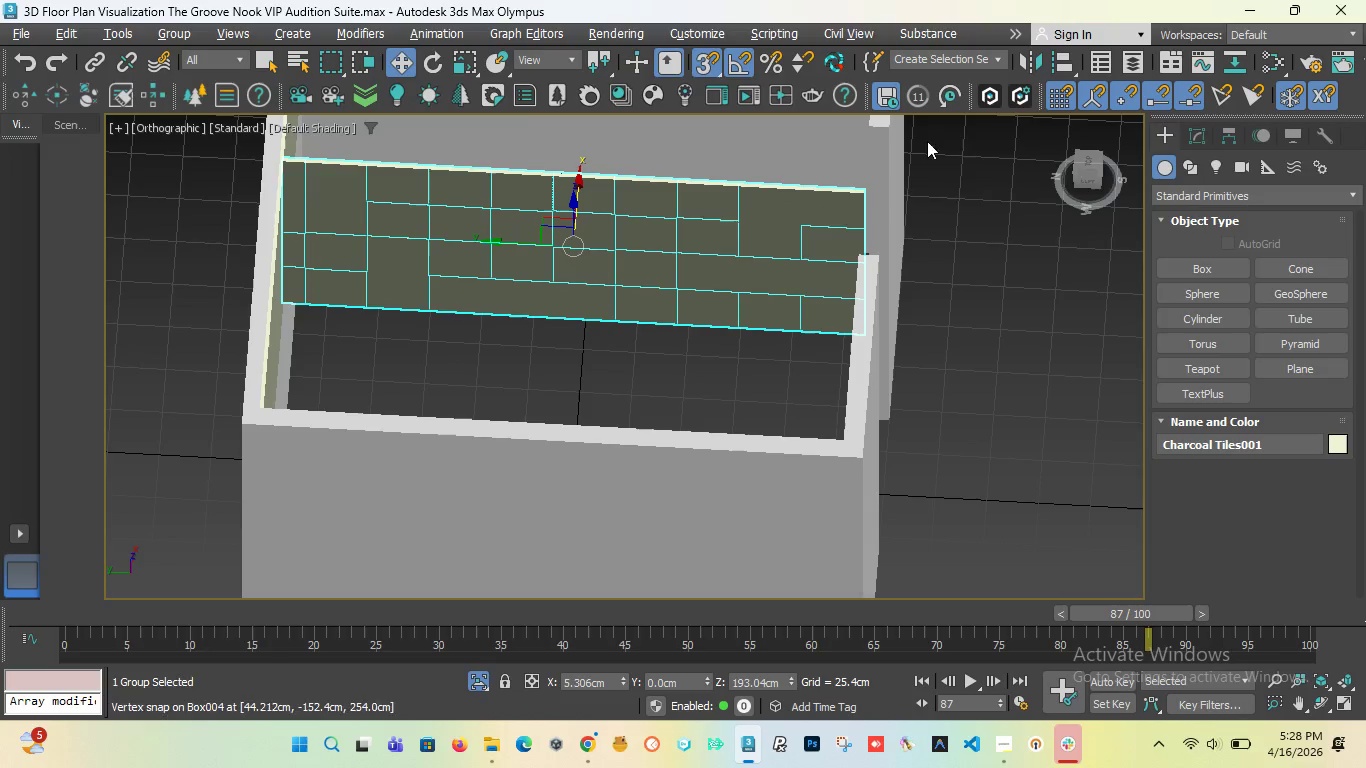 
left_click_drag(start_coordinate=[1083, 178], to_coordinate=[815, 156])
 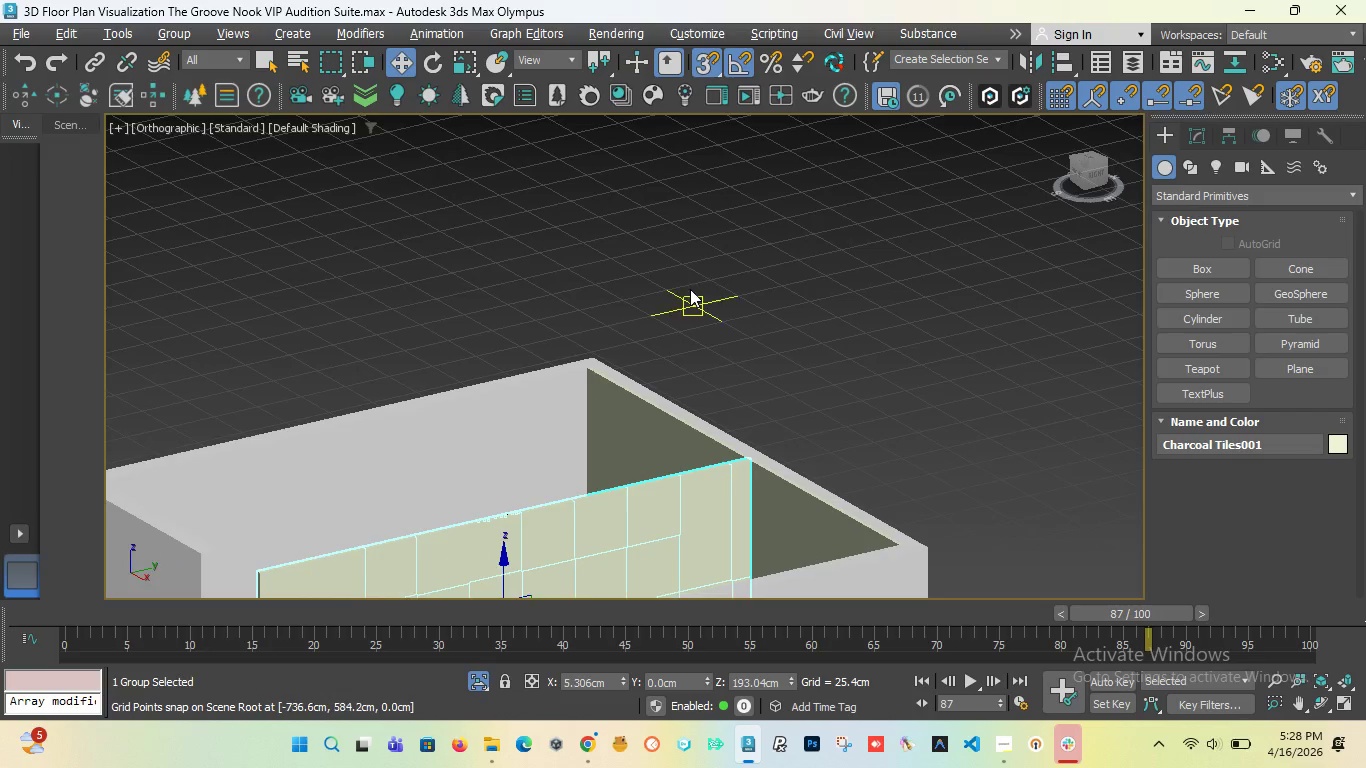 
scroll: coordinate [320, 361], scroll_direction: up, amount: 6.0
 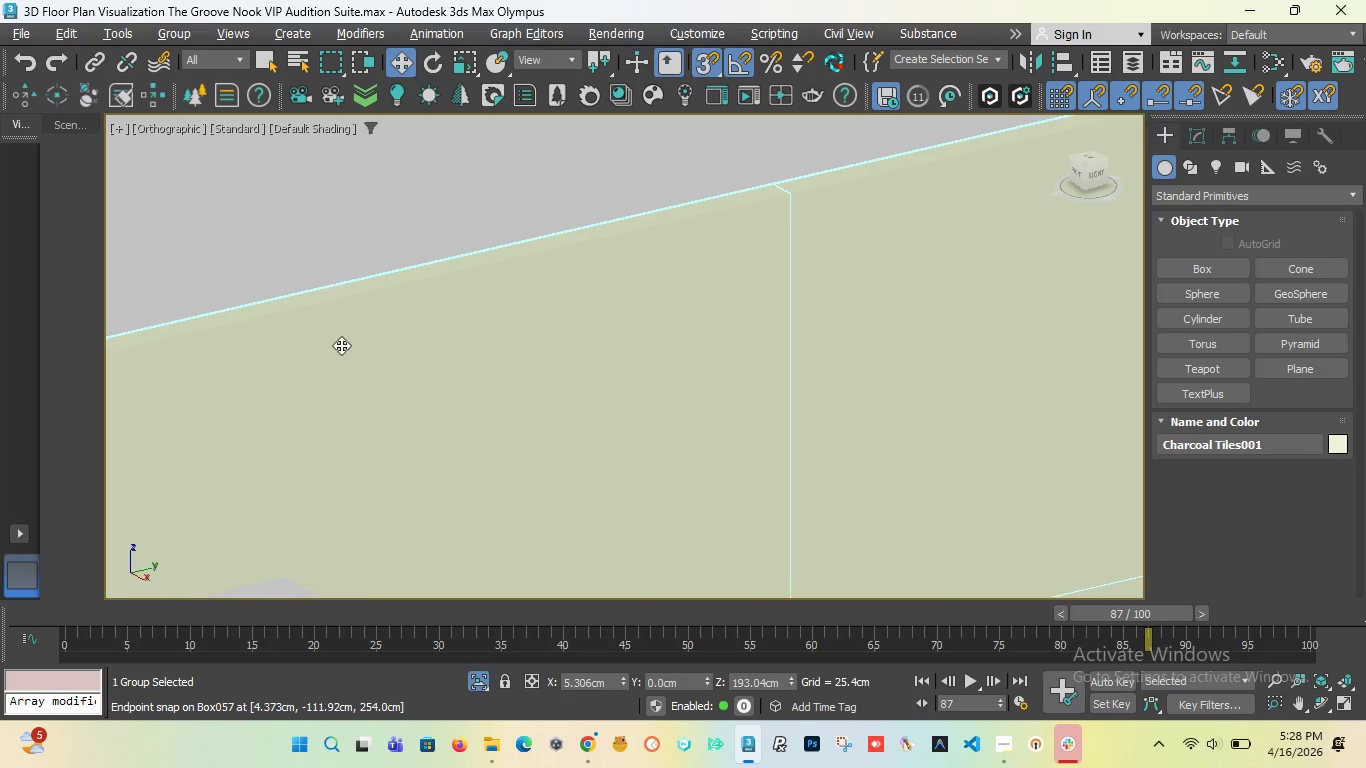 
scroll: coordinate [350, 335], scroll_direction: down, amount: 4.0
 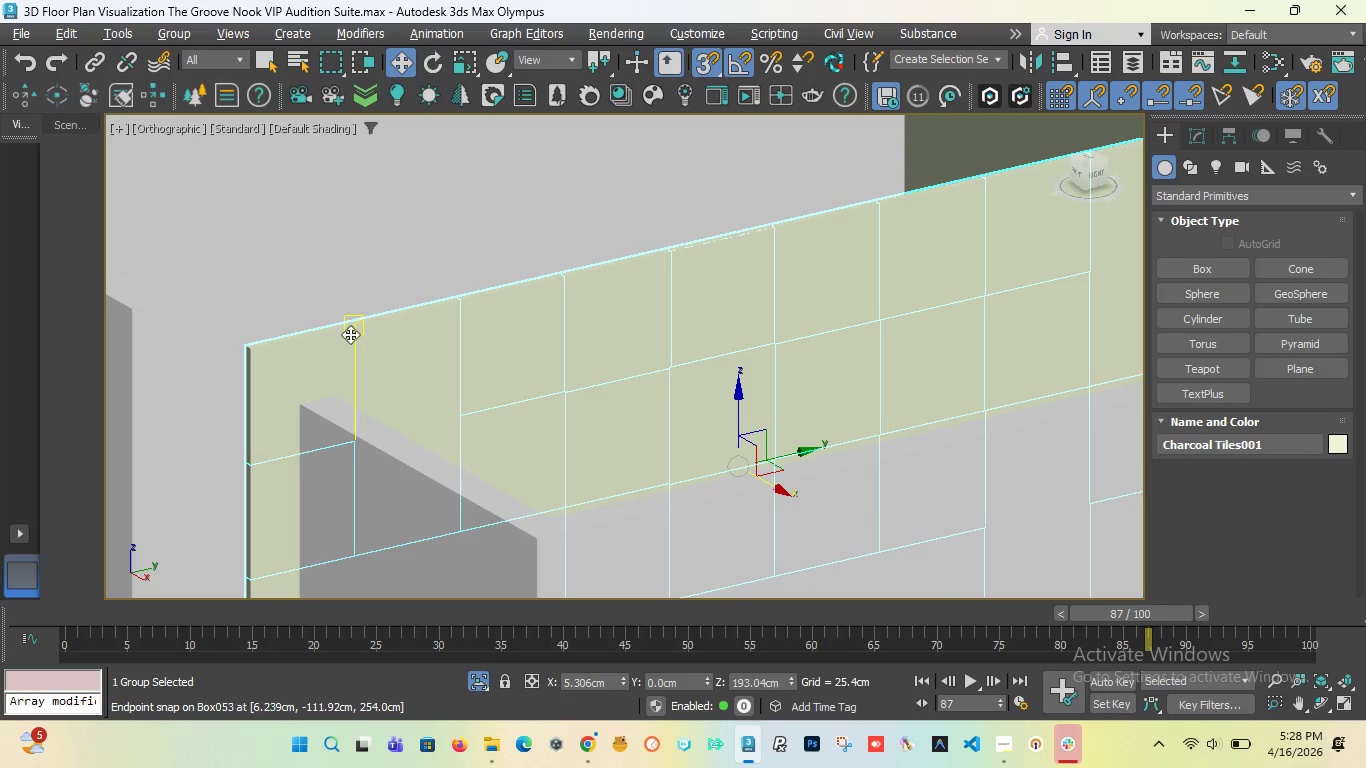 
hold_key(key=AltLeft, duration=1.69)
 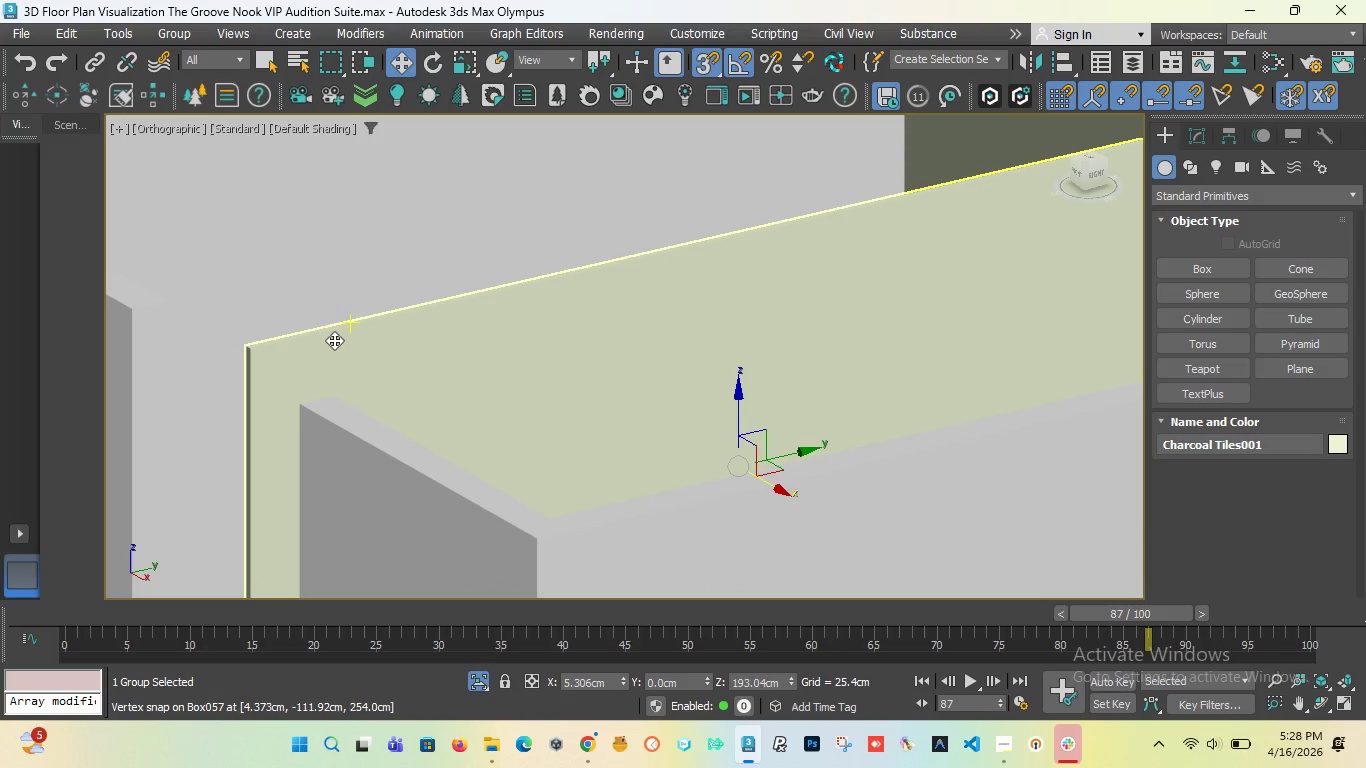 
key(F3)
 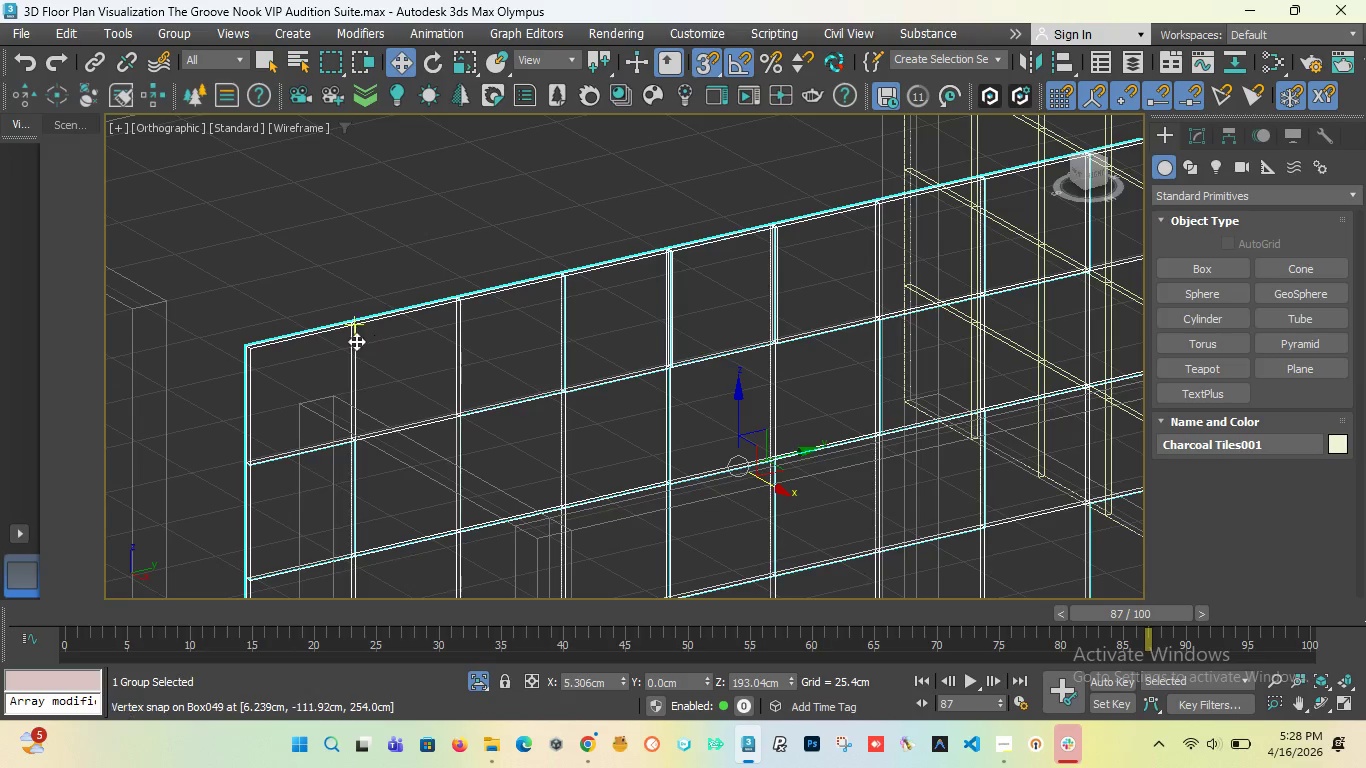 
scroll: coordinate [446, 357], scroll_direction: up, amount: 12.0
 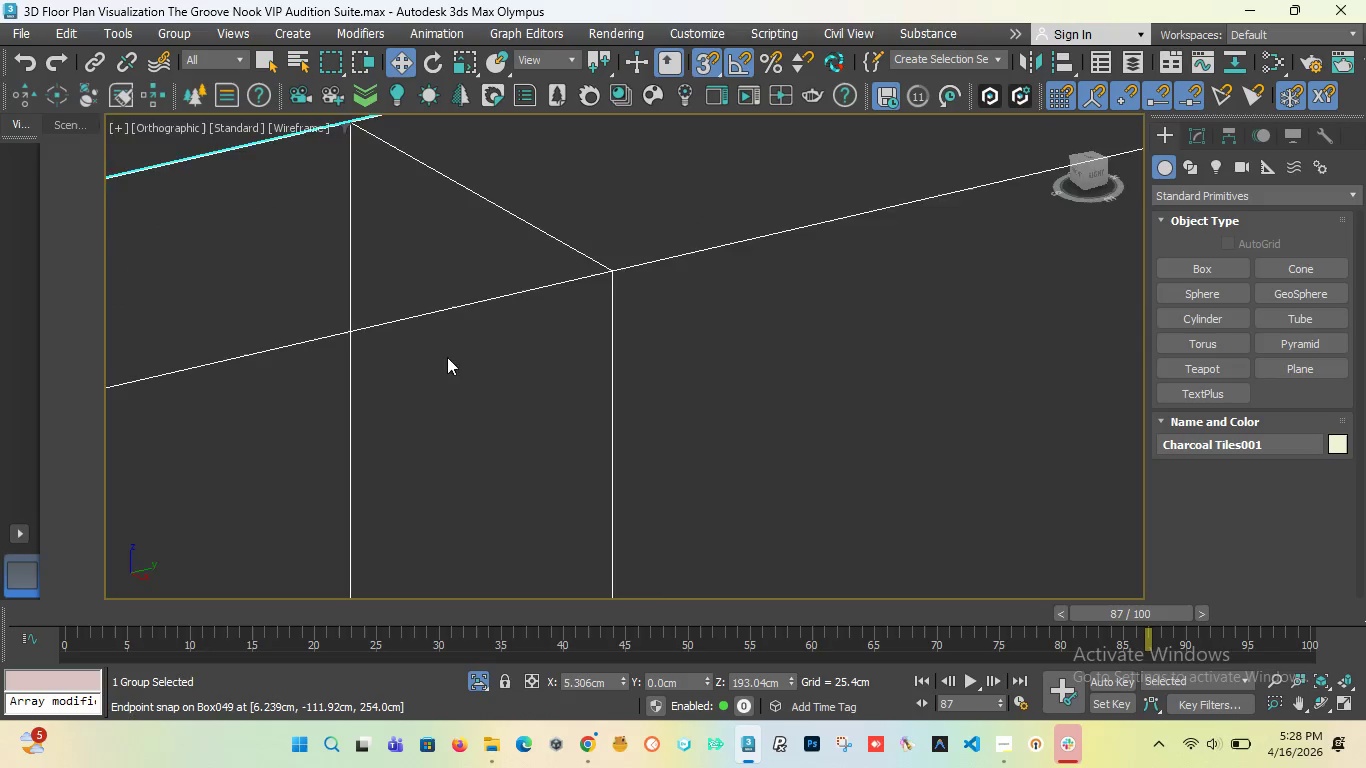 
key(F3)
 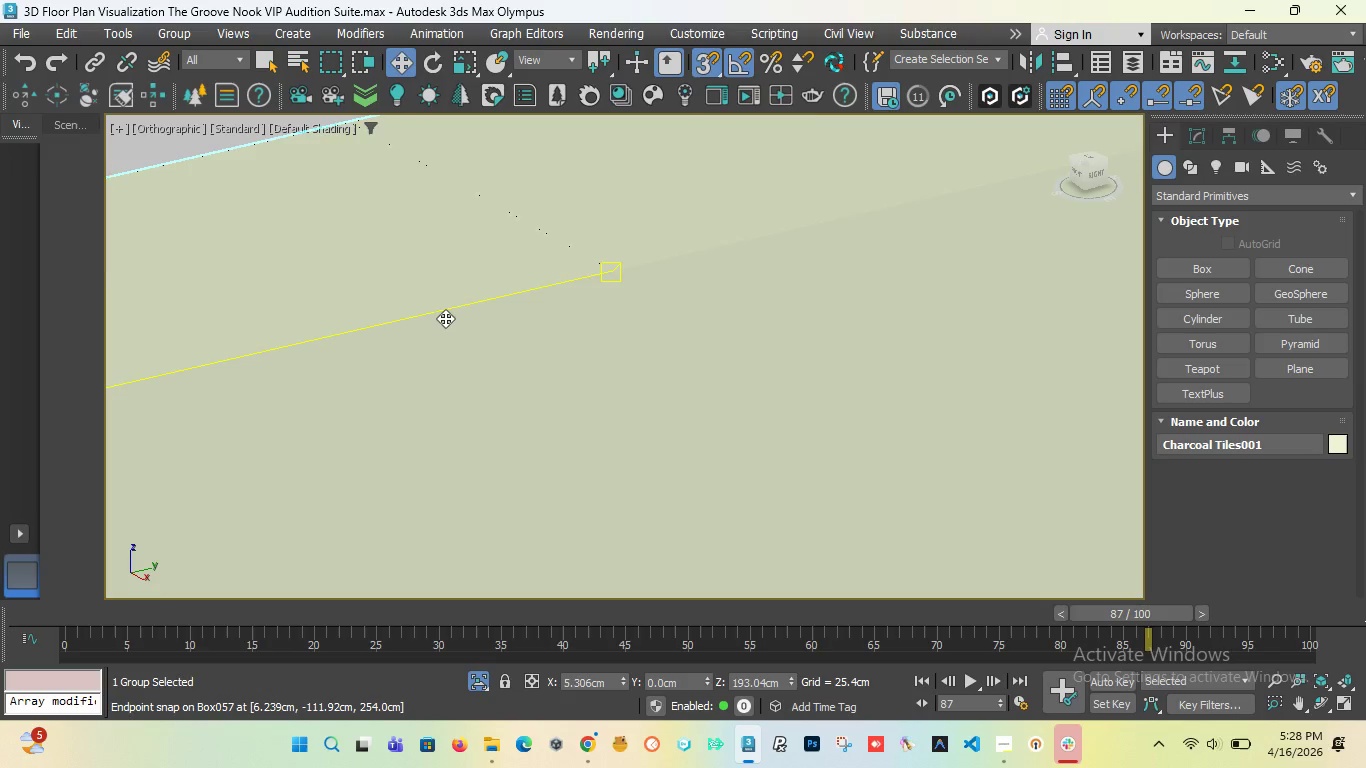 
scroll: coordinate [439, 324], scroll_direction: down, amount: 17.0
 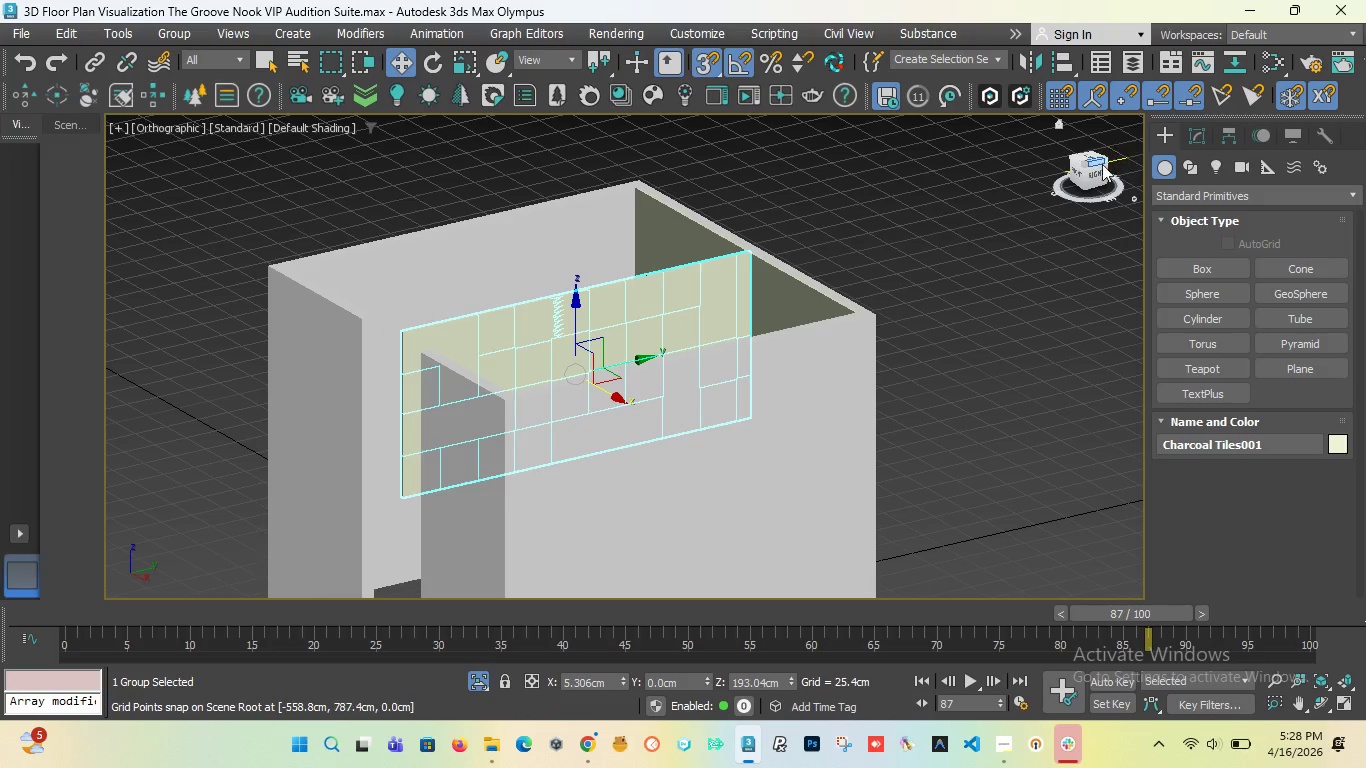 
left_click_drag(start_coordinate=[1098, 166], to_coordinate=[1006, 172])
 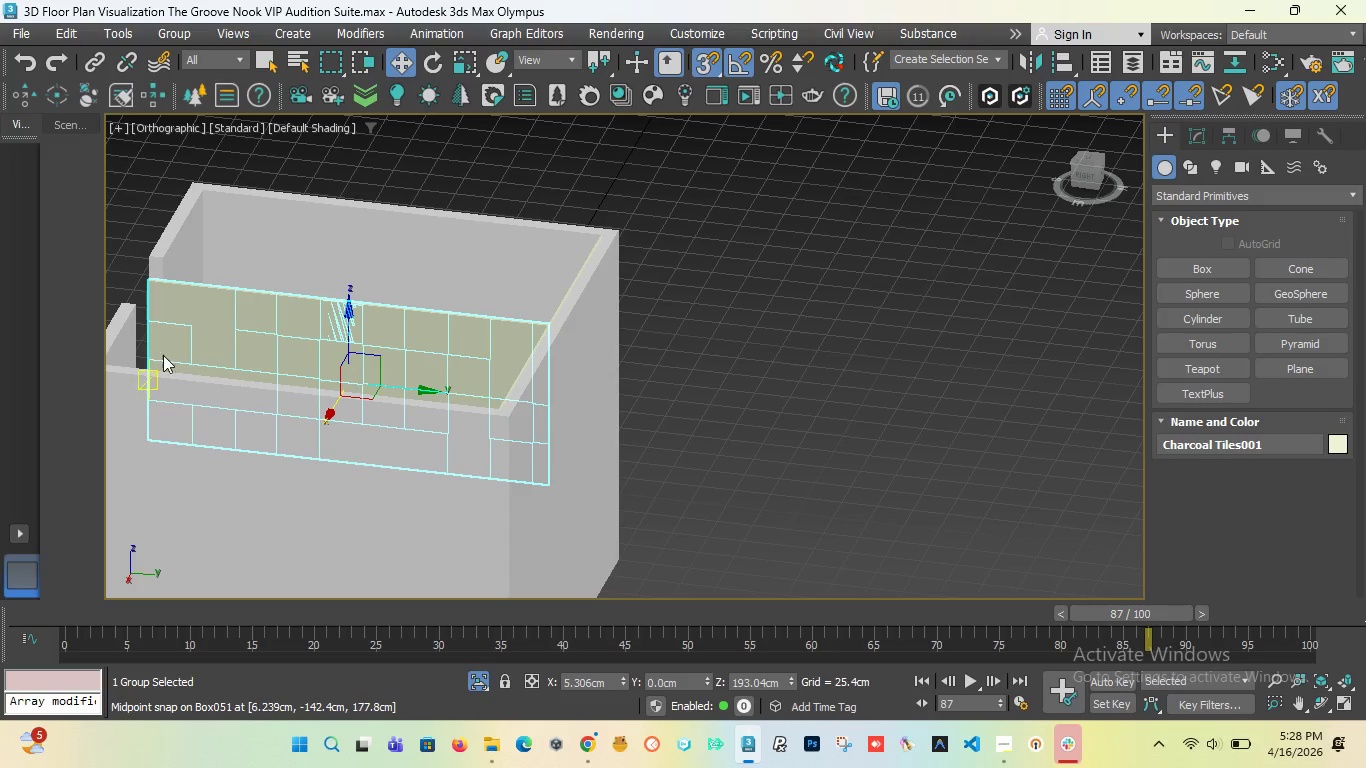 
scroll: coordinate [379, 245], scroll_direction: up, amount: 11.0
 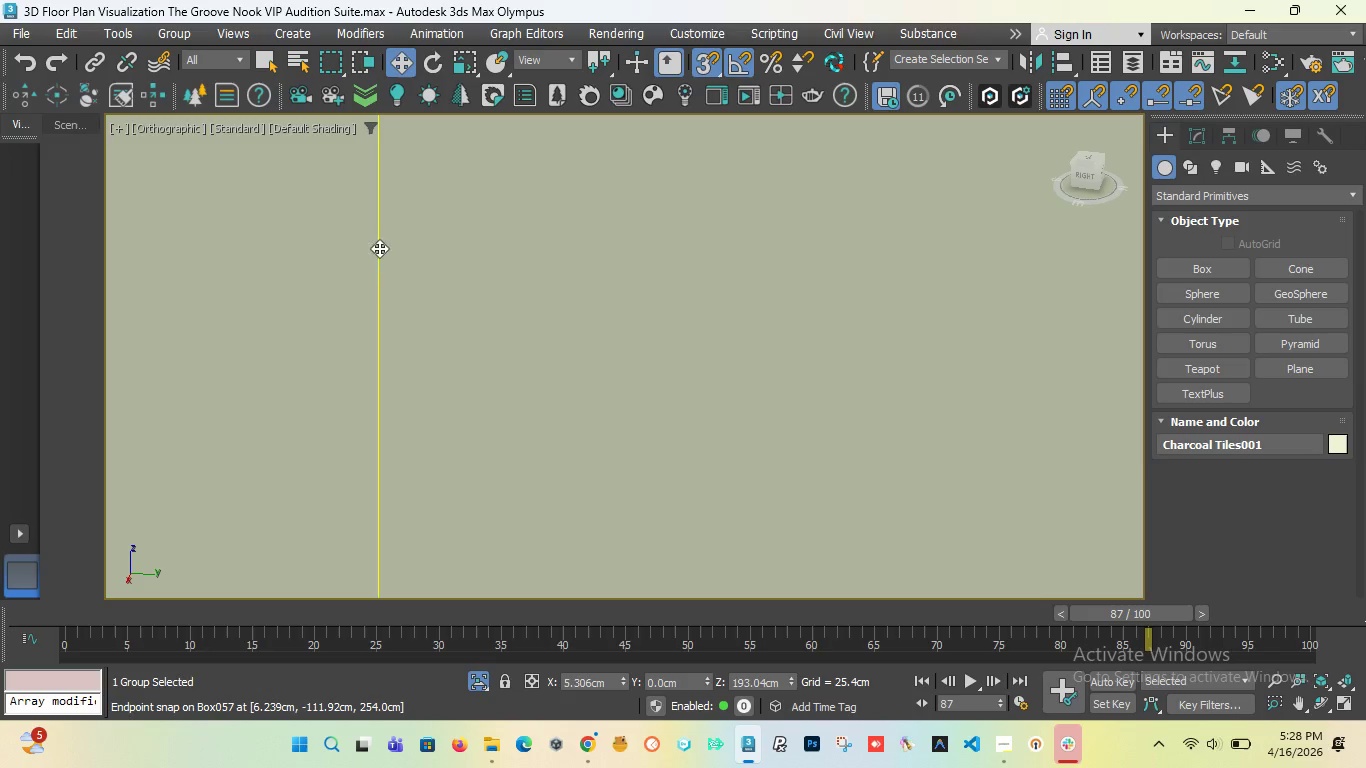 
scroll: coordinate [365, 309], scroll_direction: down, amount: 17.0
 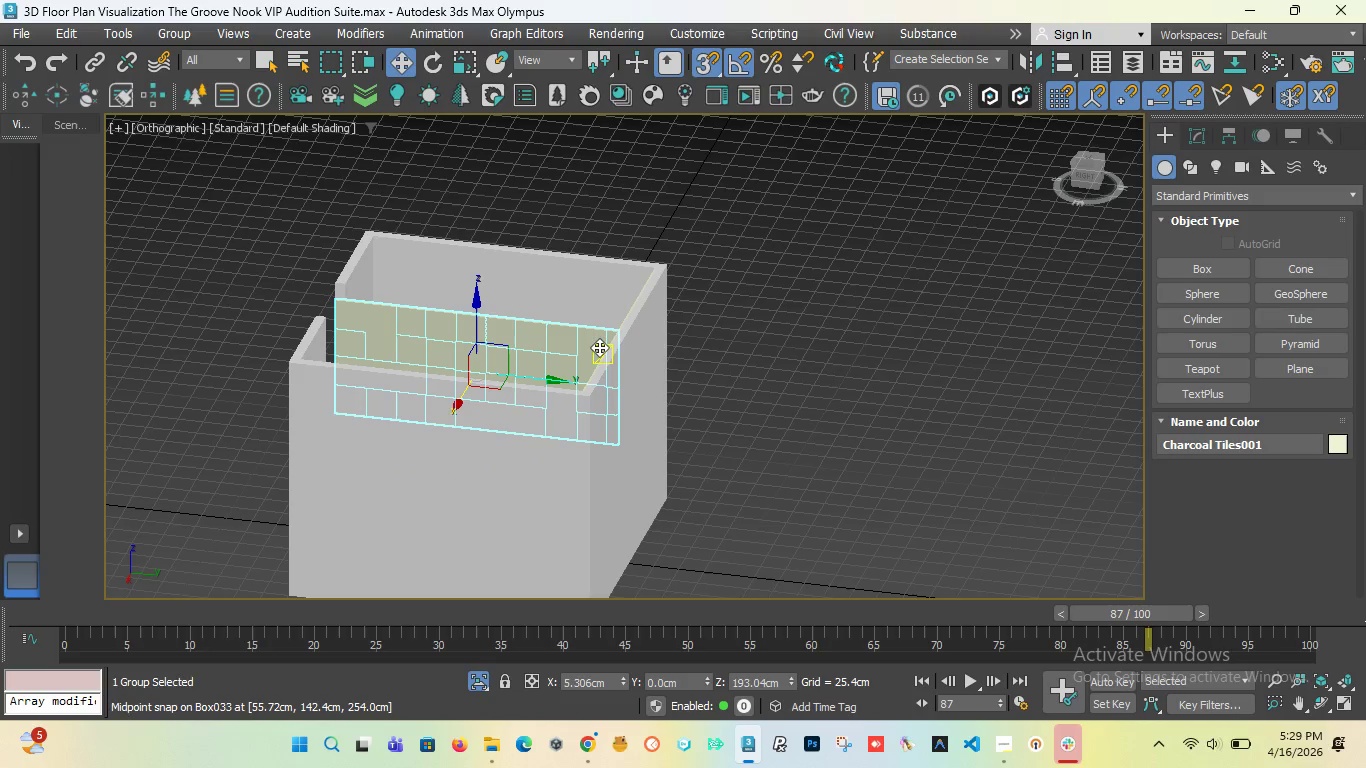 
scroll: coordinate [591, 353], scroll_direction: up, amount: 8.0
 